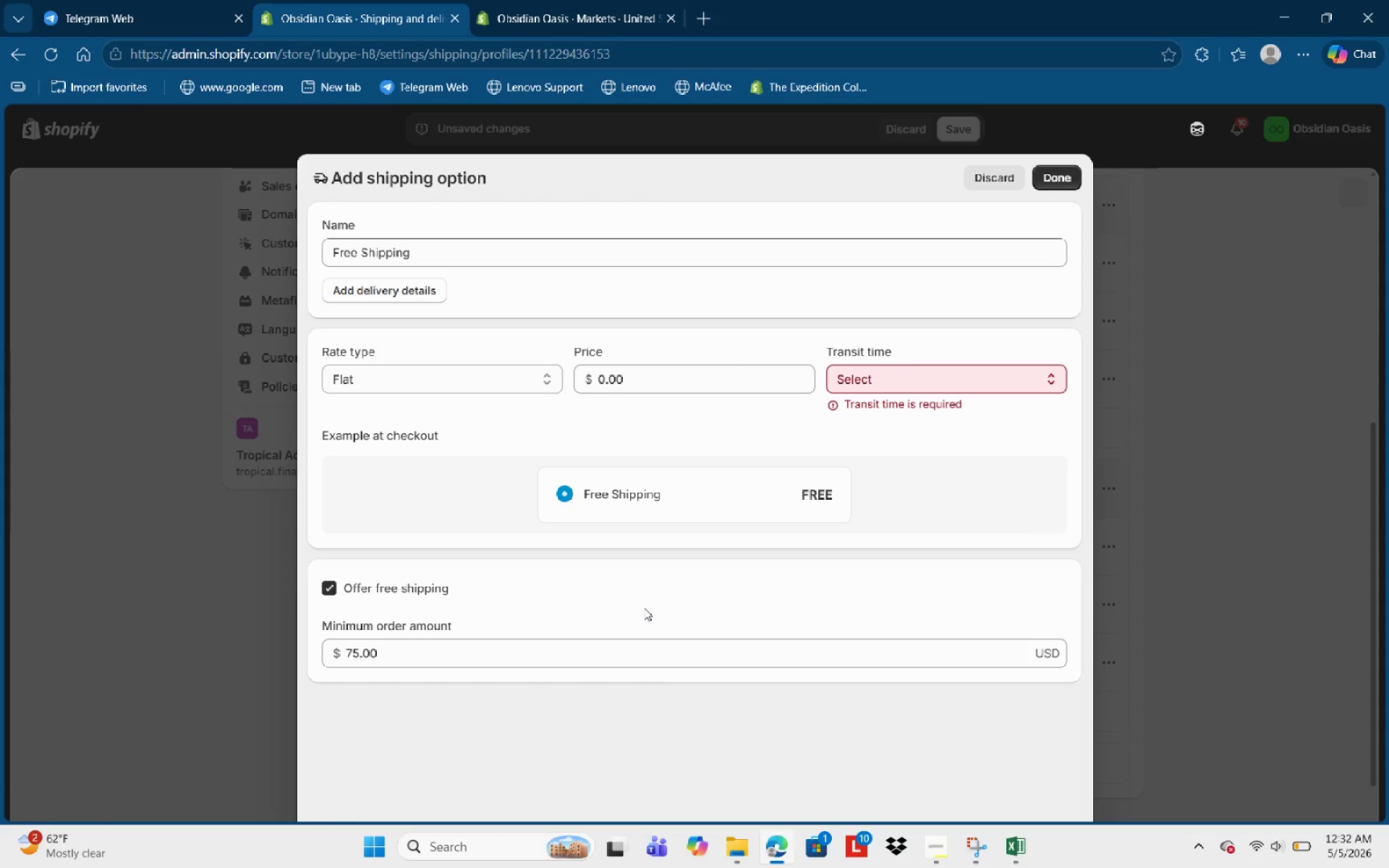 
wait(29.7)
 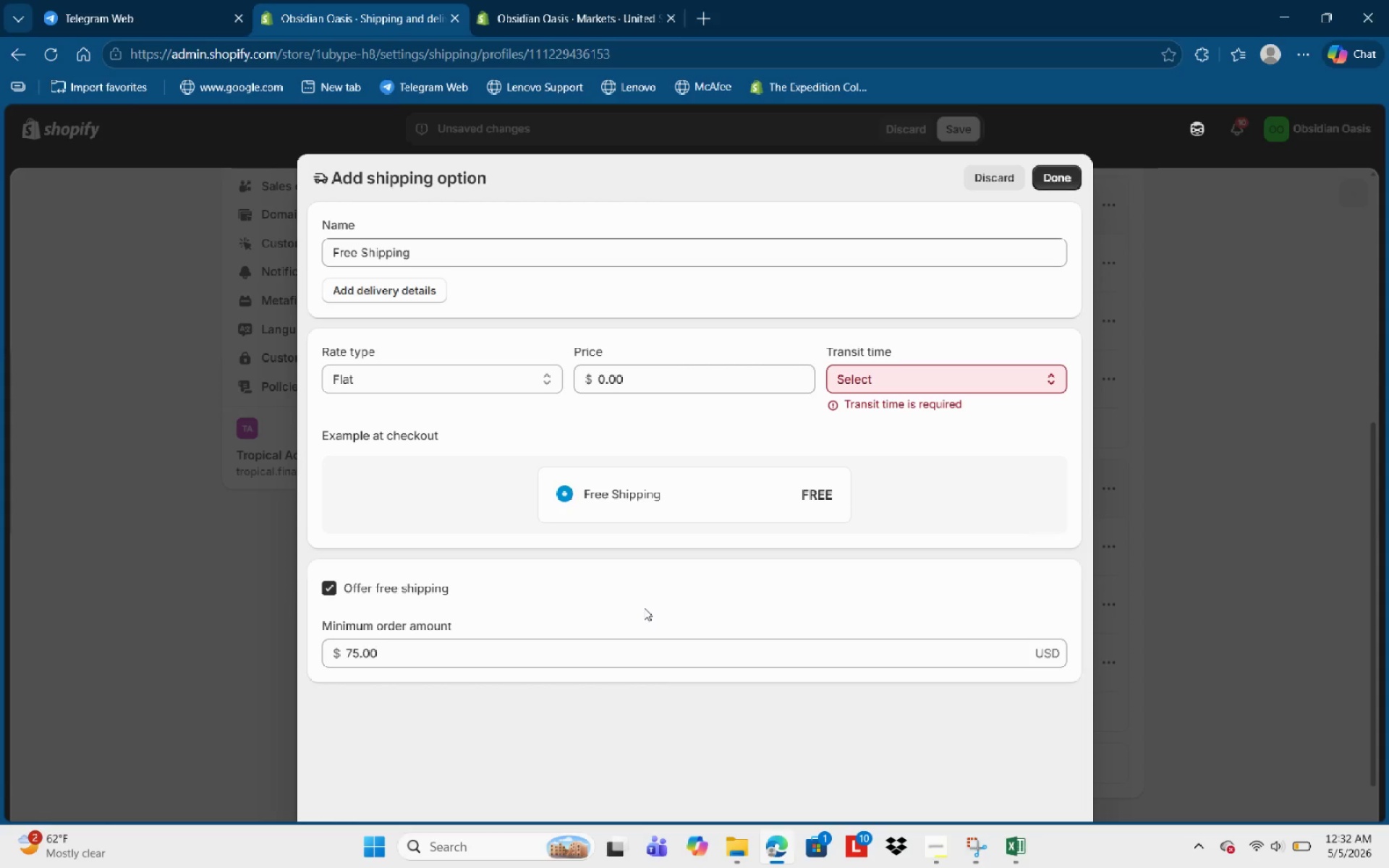 
left_click_drag(start_coordinate=[638, 388], to_coordinate=[580, 388])
 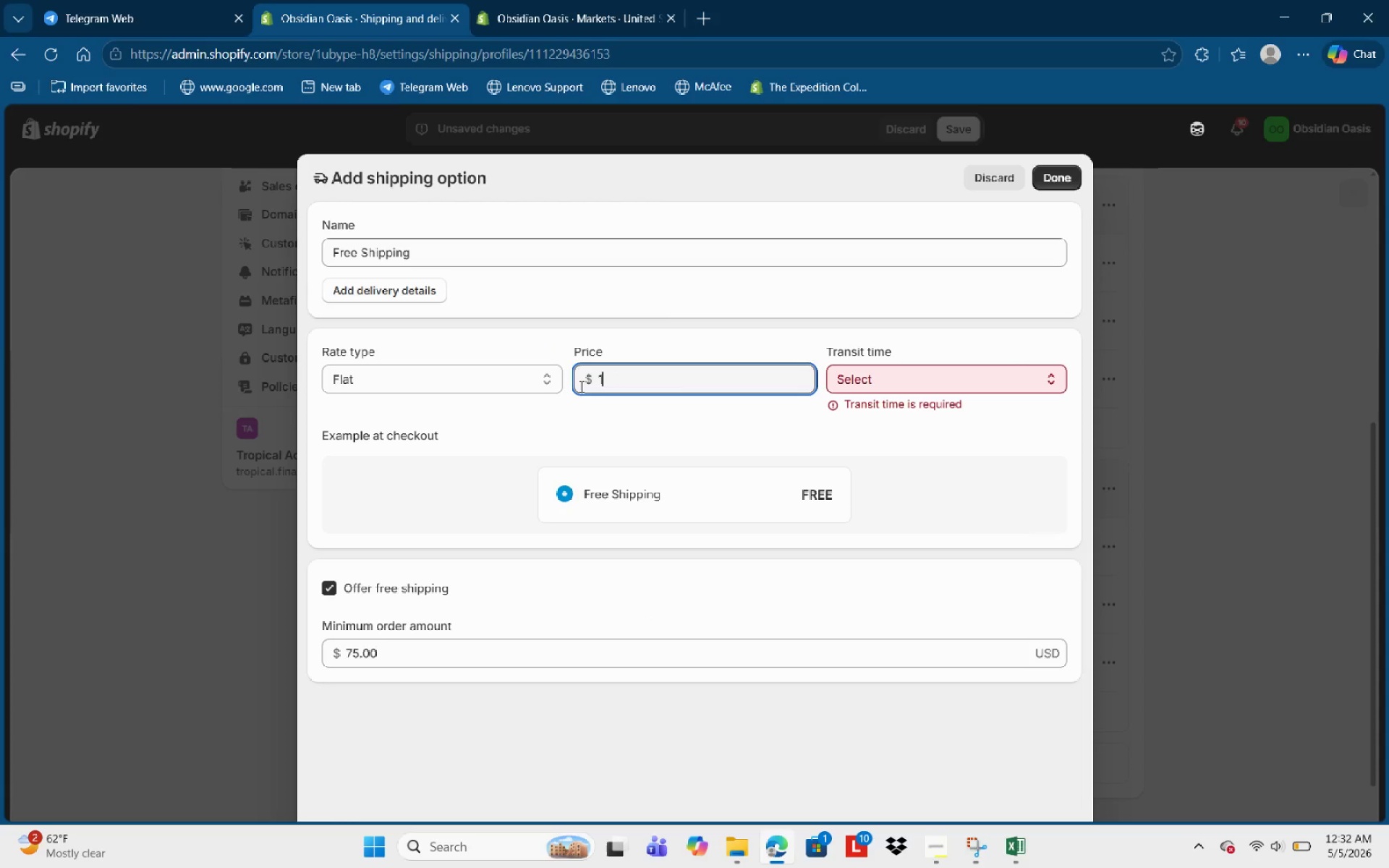 
key(Numpad1)
 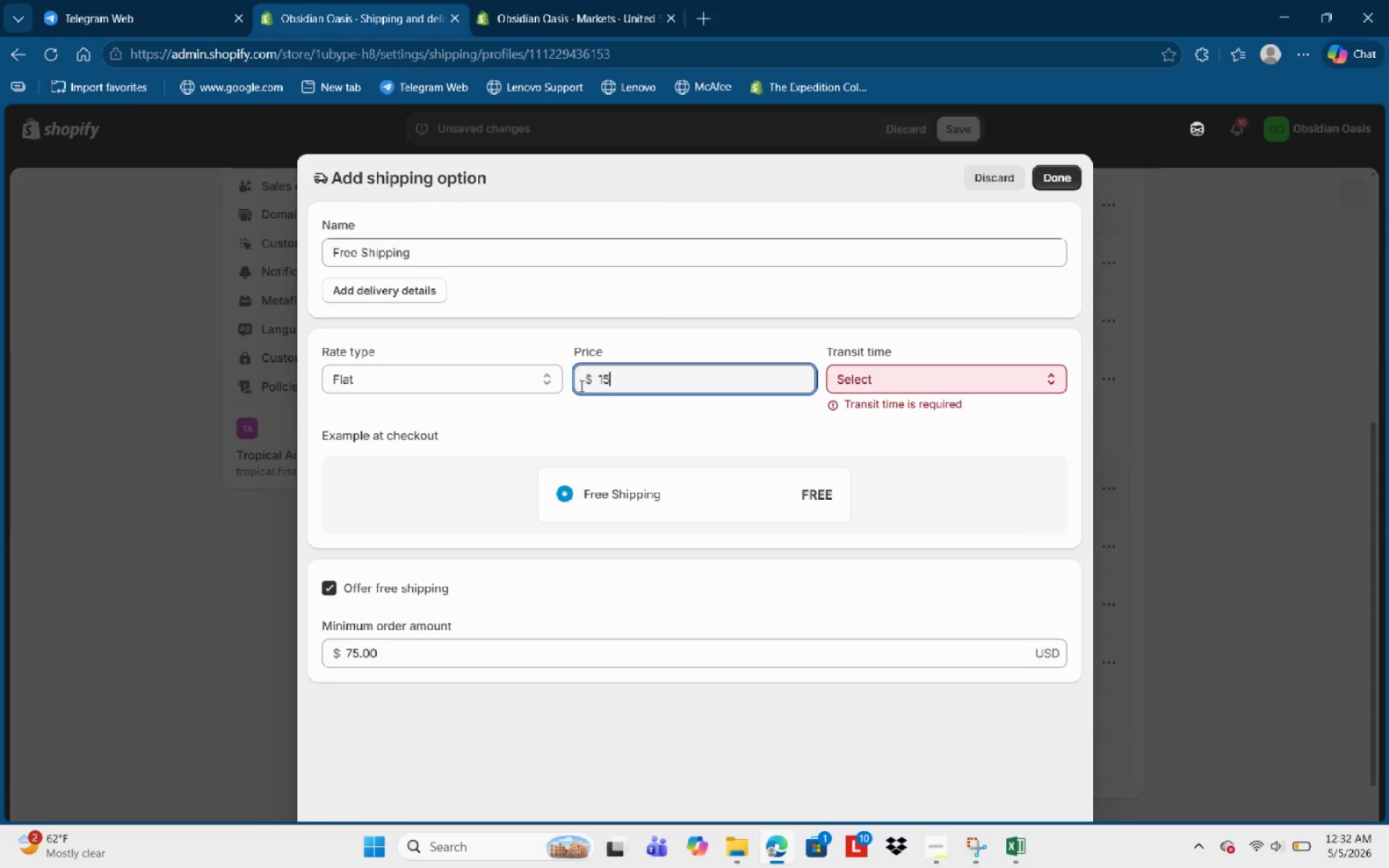 
key(Numpad5)
 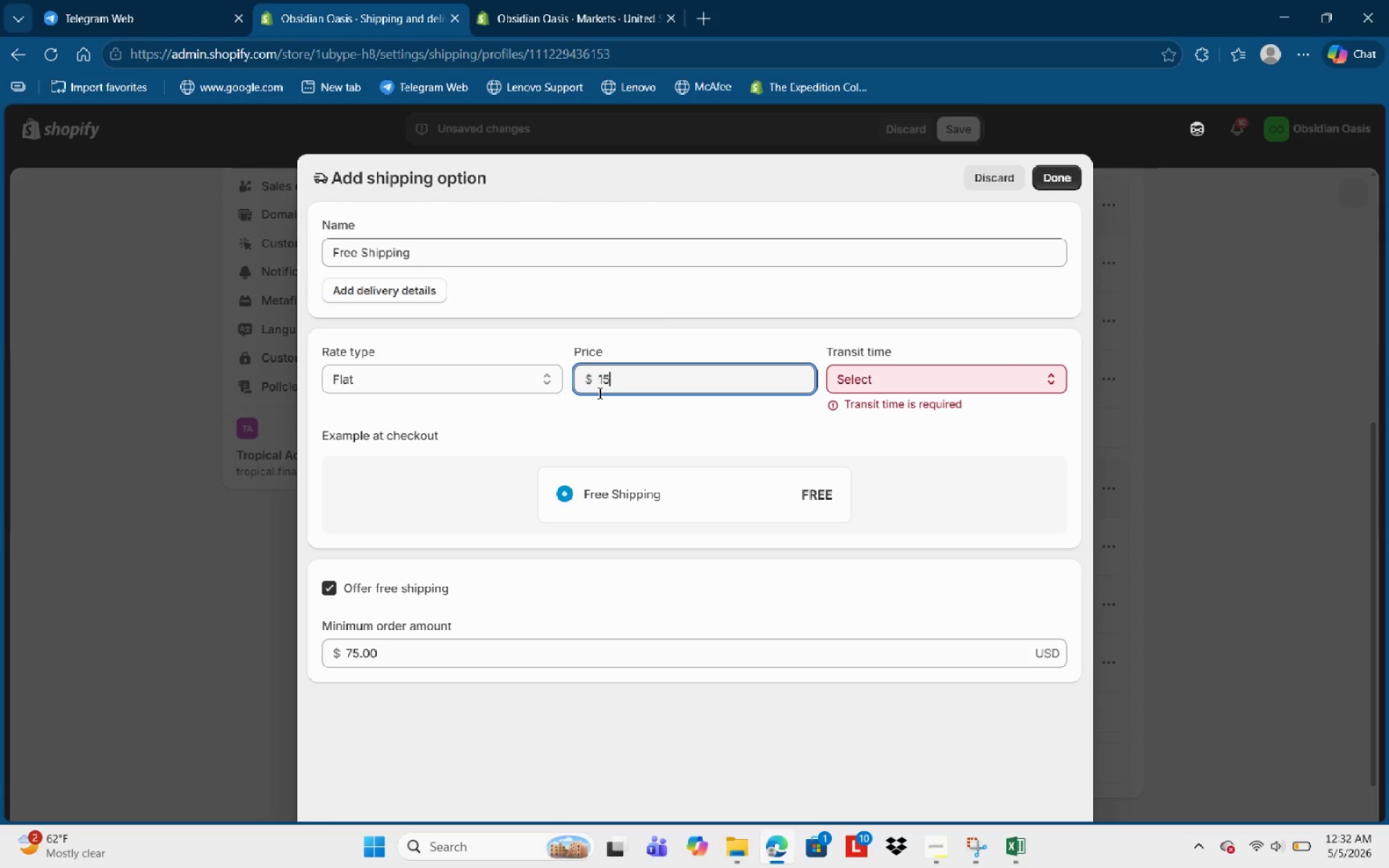 
key(Backspace)
 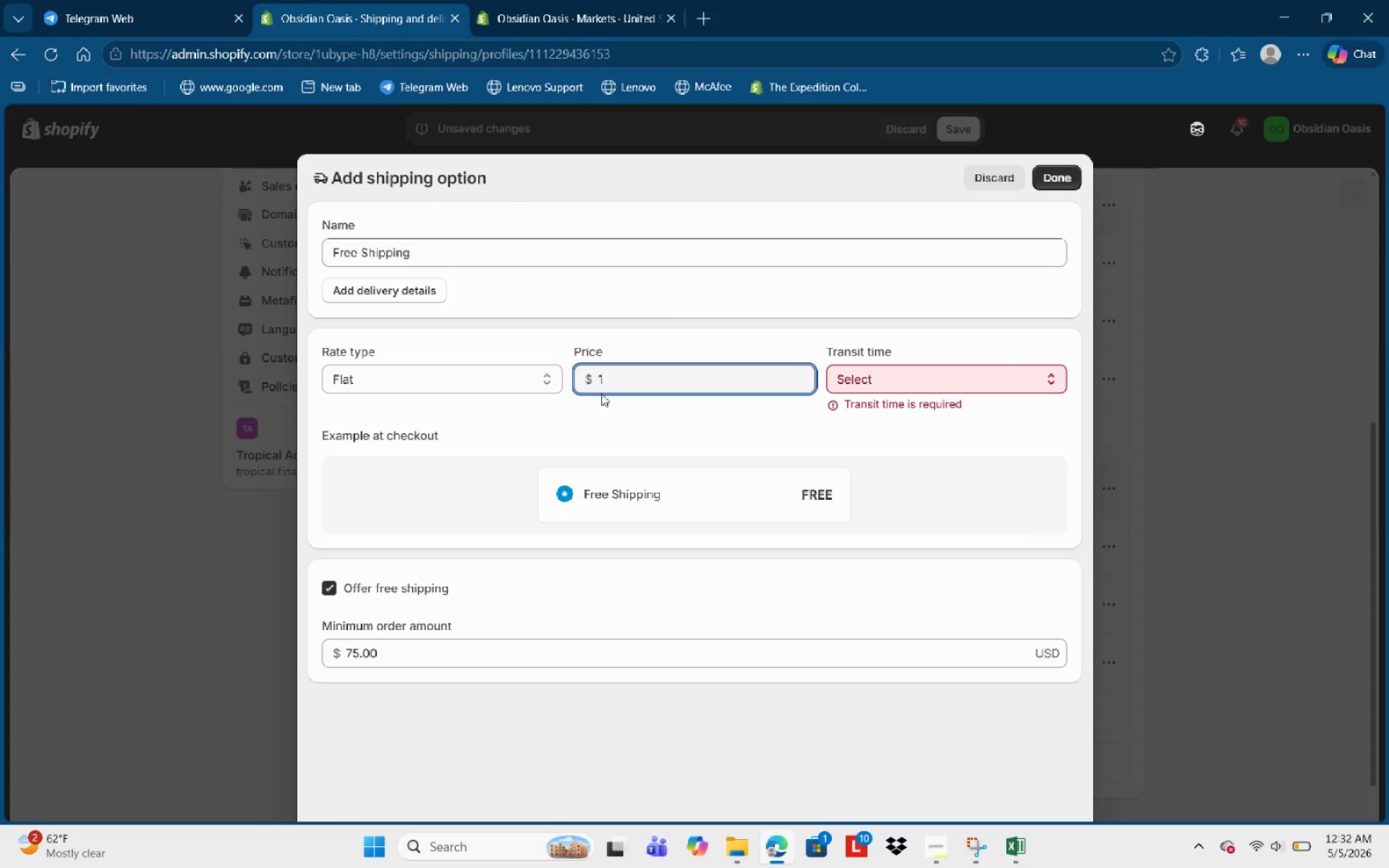 
key(Backspace)
 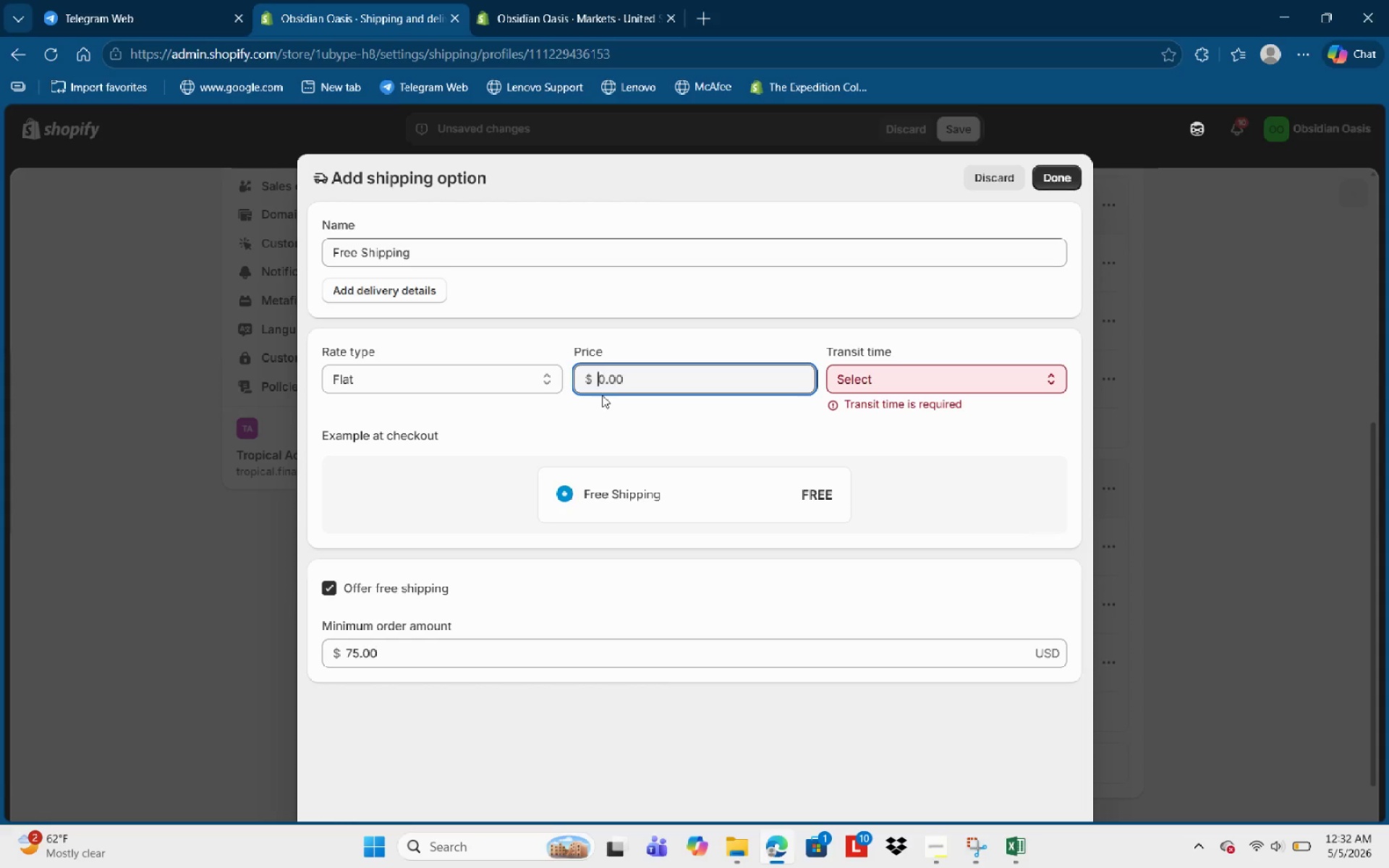 
key(Numpad2)
 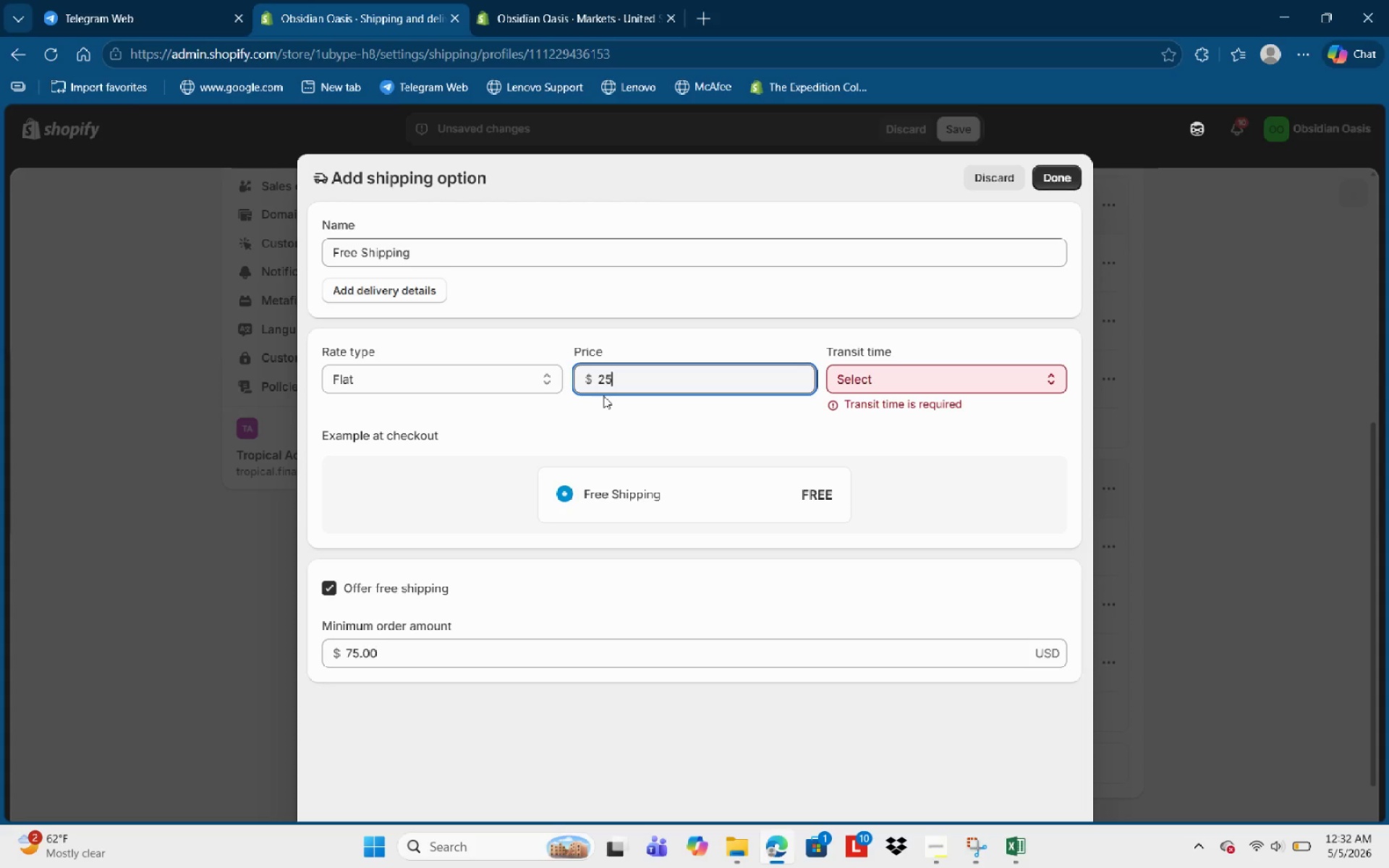 
key(Numpad5)
 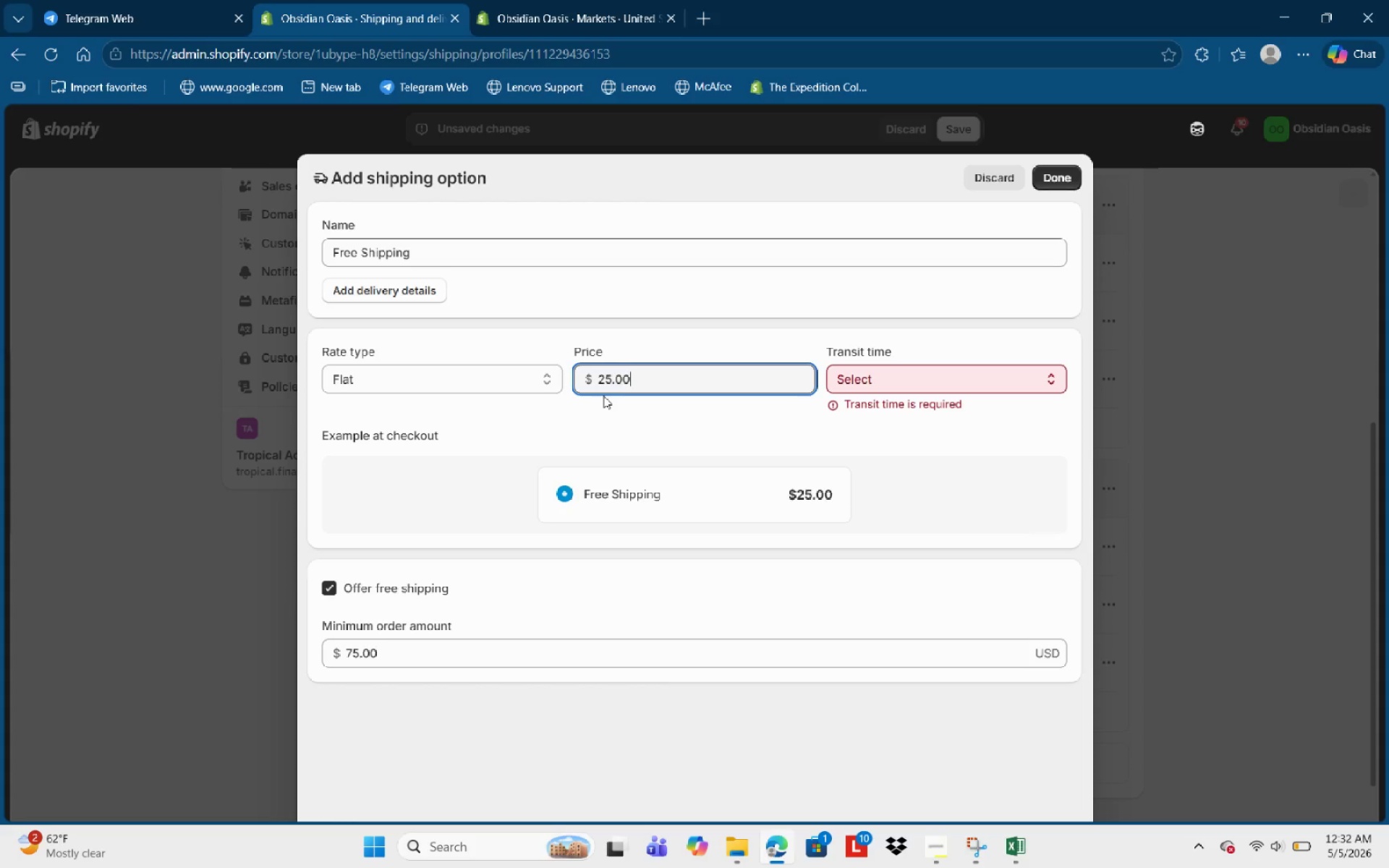 
key(NumpadEnter)
 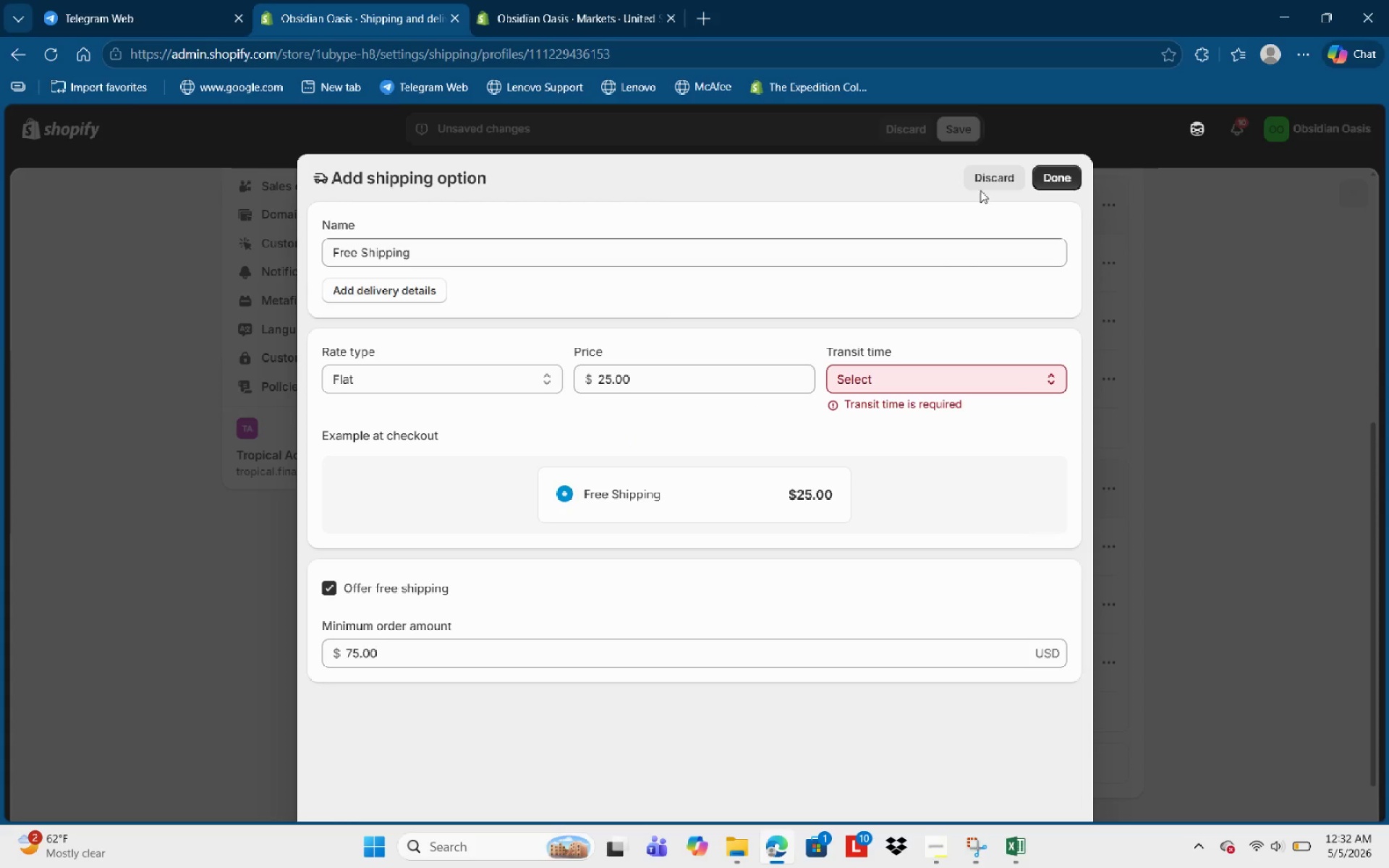 
left_click([1061, 182])
 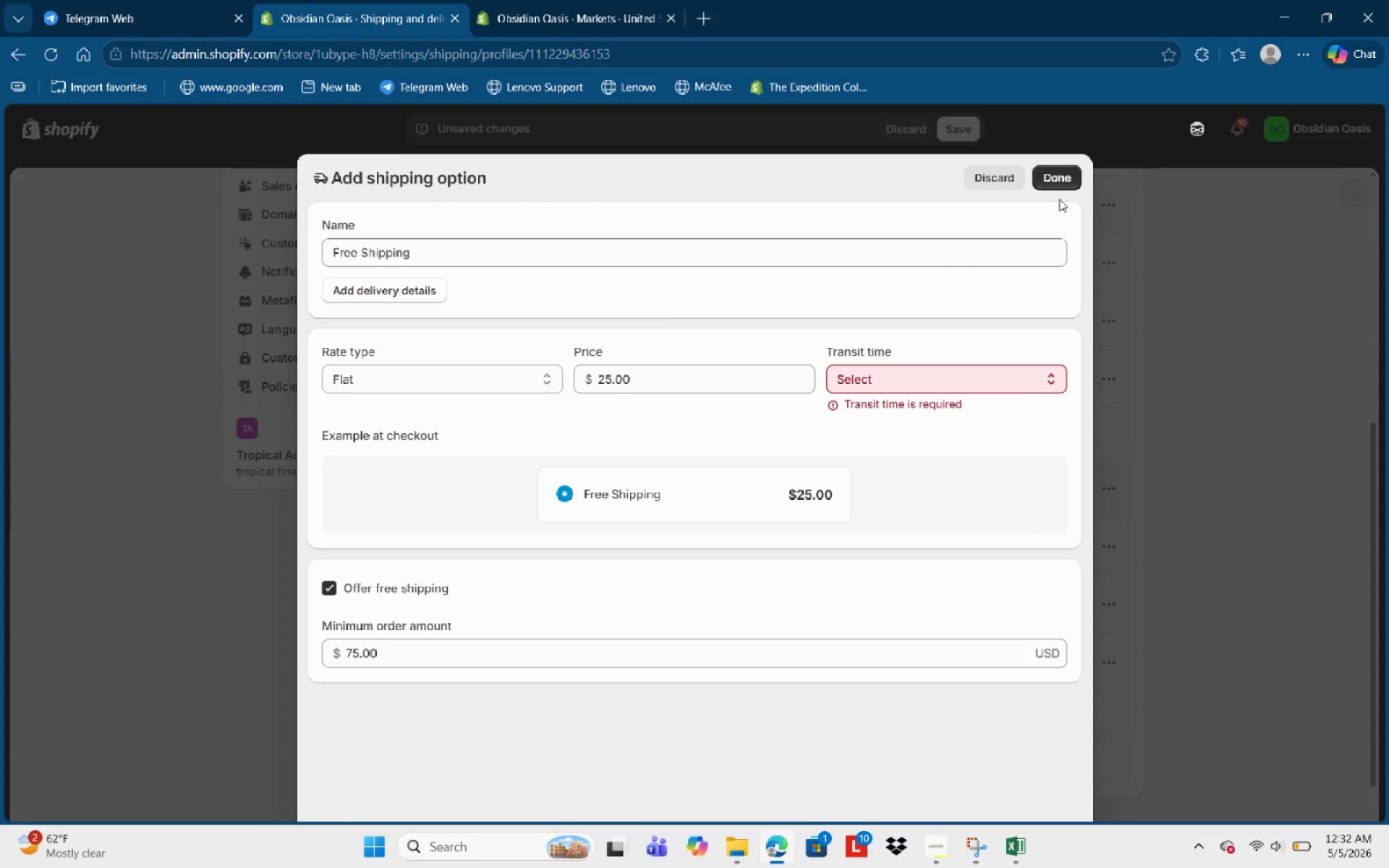 
left_click([1064, 171])
 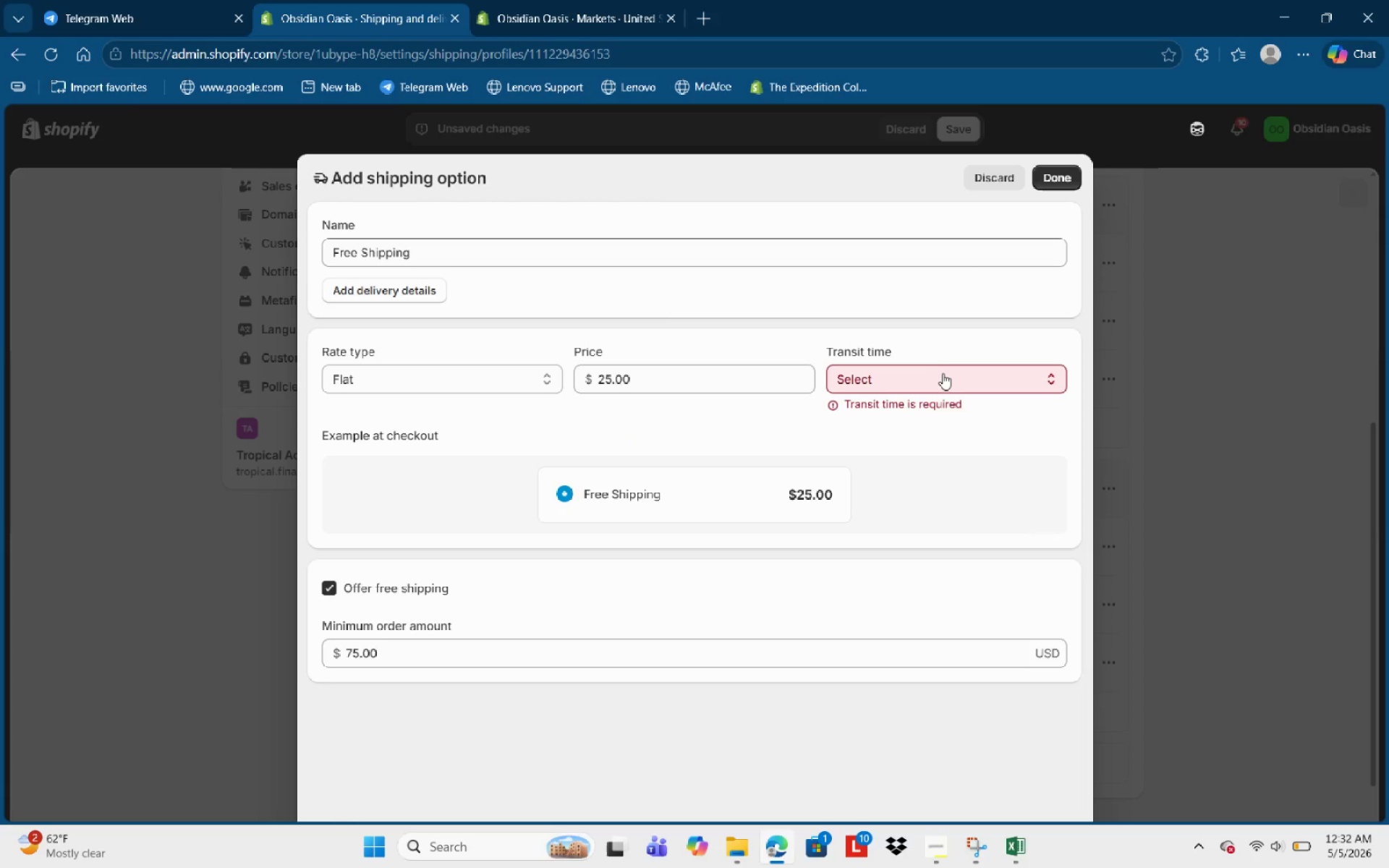 
left_click([941, 374])
 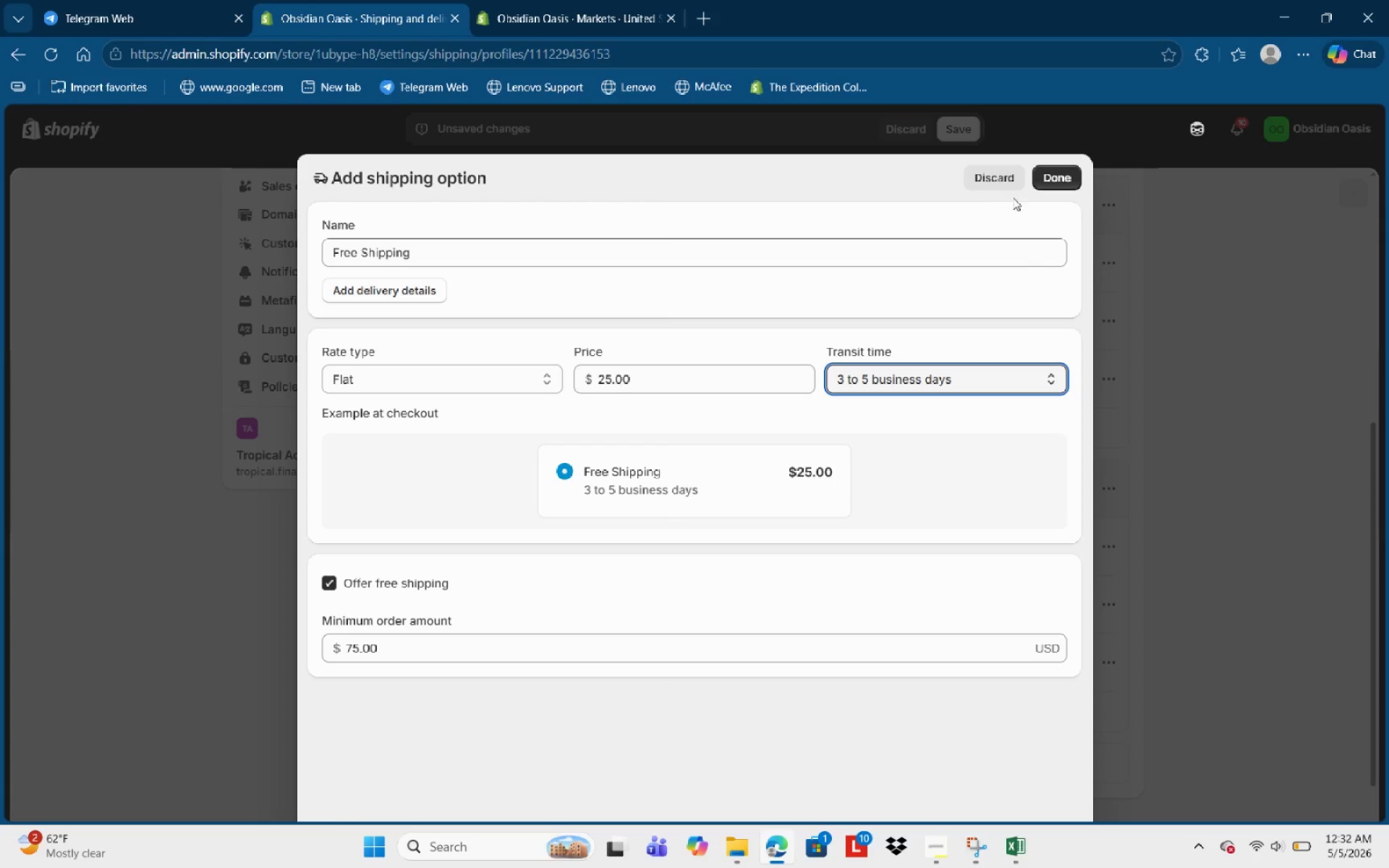 
left_click([1047, 182])
 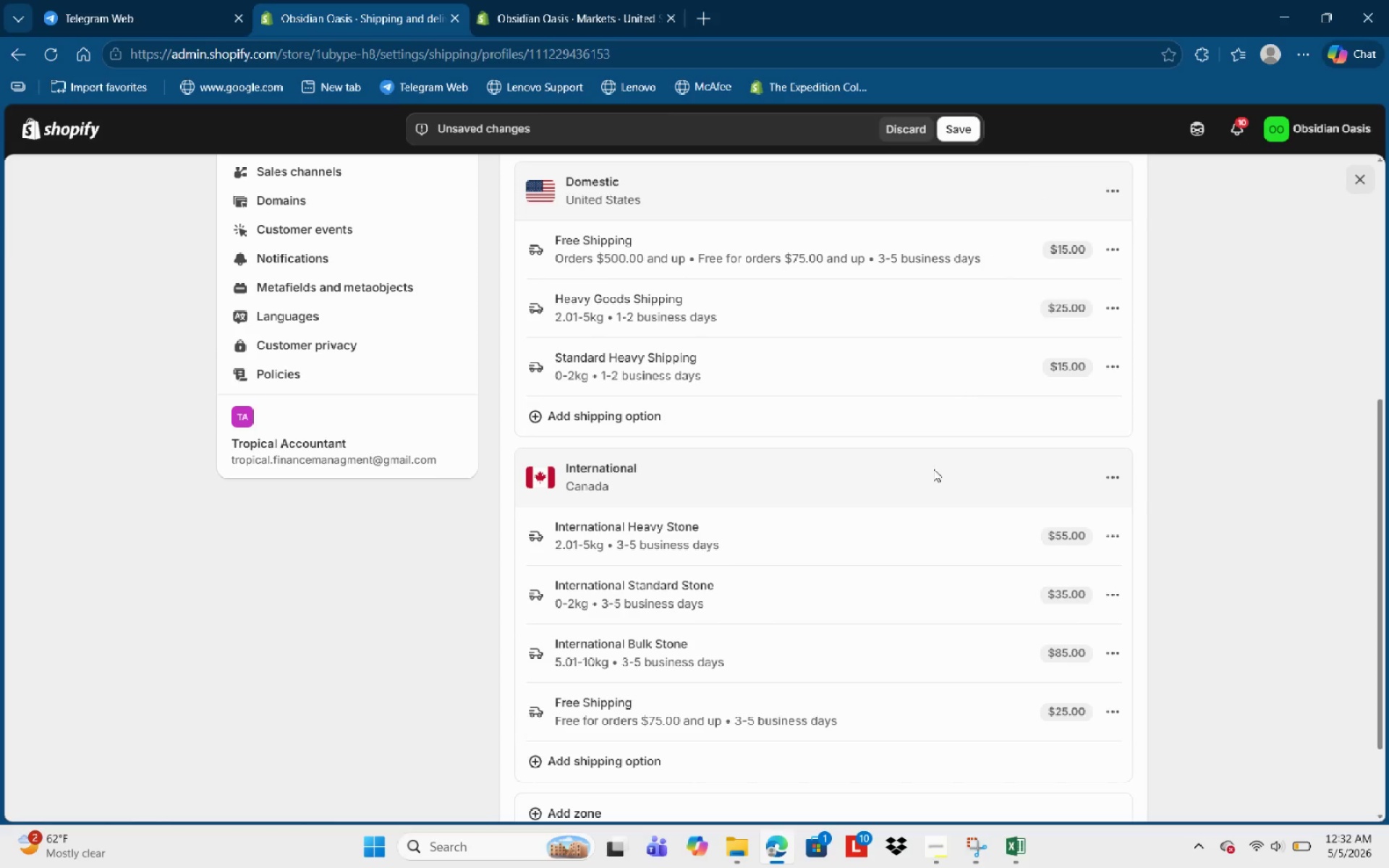 
scroll: coordinate [936, 488], scroll_direction: down, amount: 1.0
 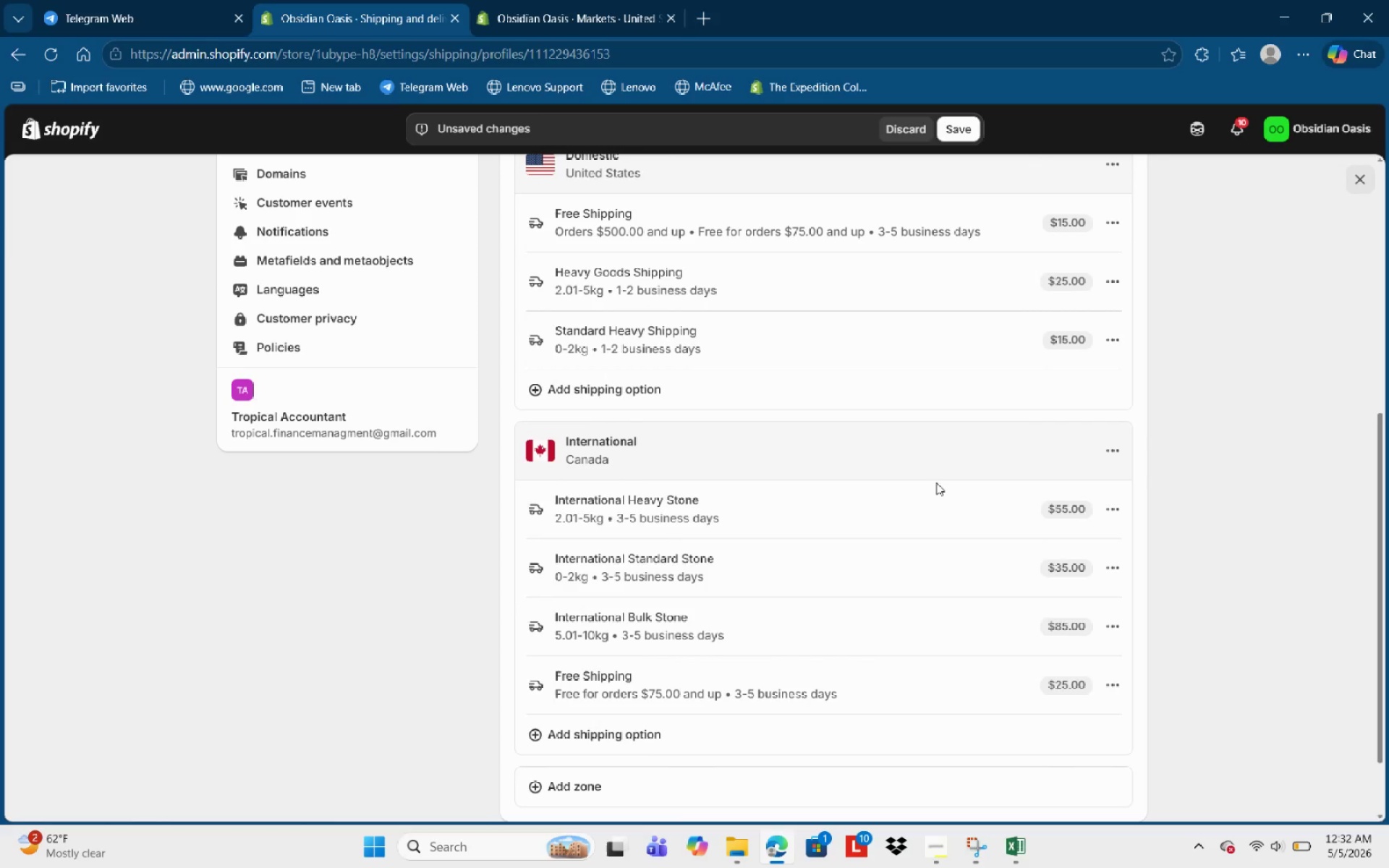 
hold_key(key=ControlLeft, duration=1.02)
scroll: coordinate [936, 482], scroll_direction: down, amount: 1.0
 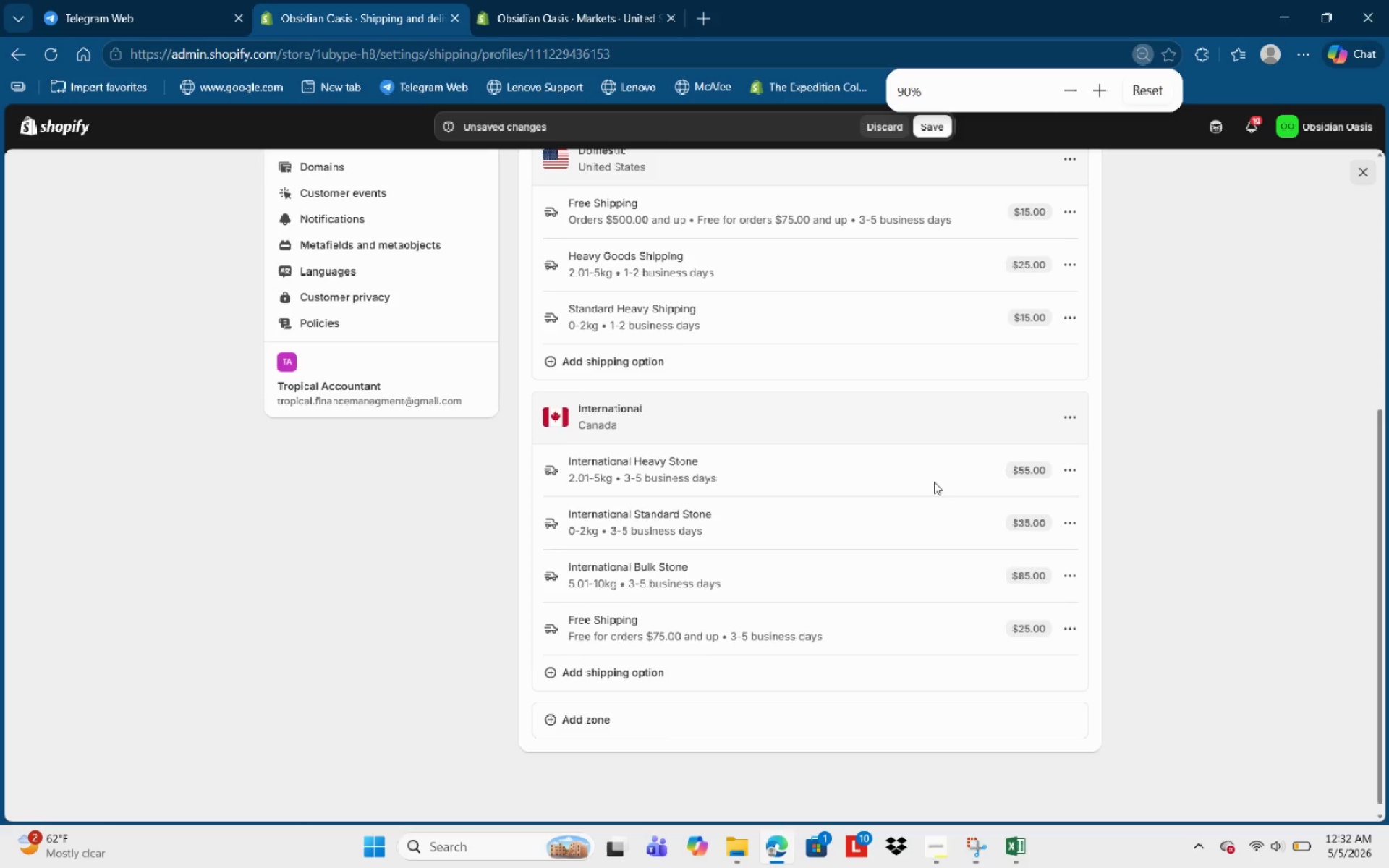 
scroll: coordinate [934, 482], scroll_direction: up, amount: 1.0
 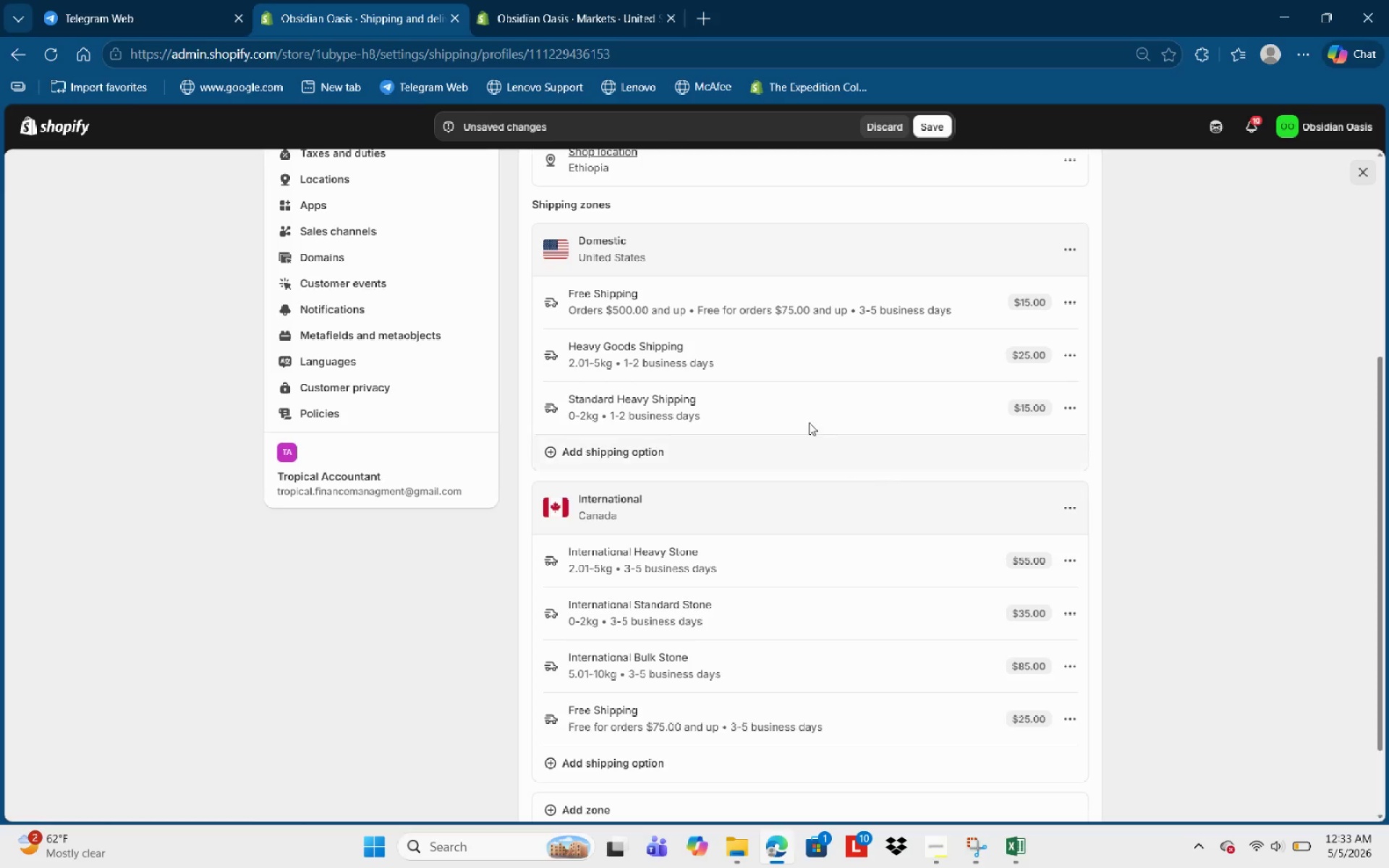 
wait(55.8)
 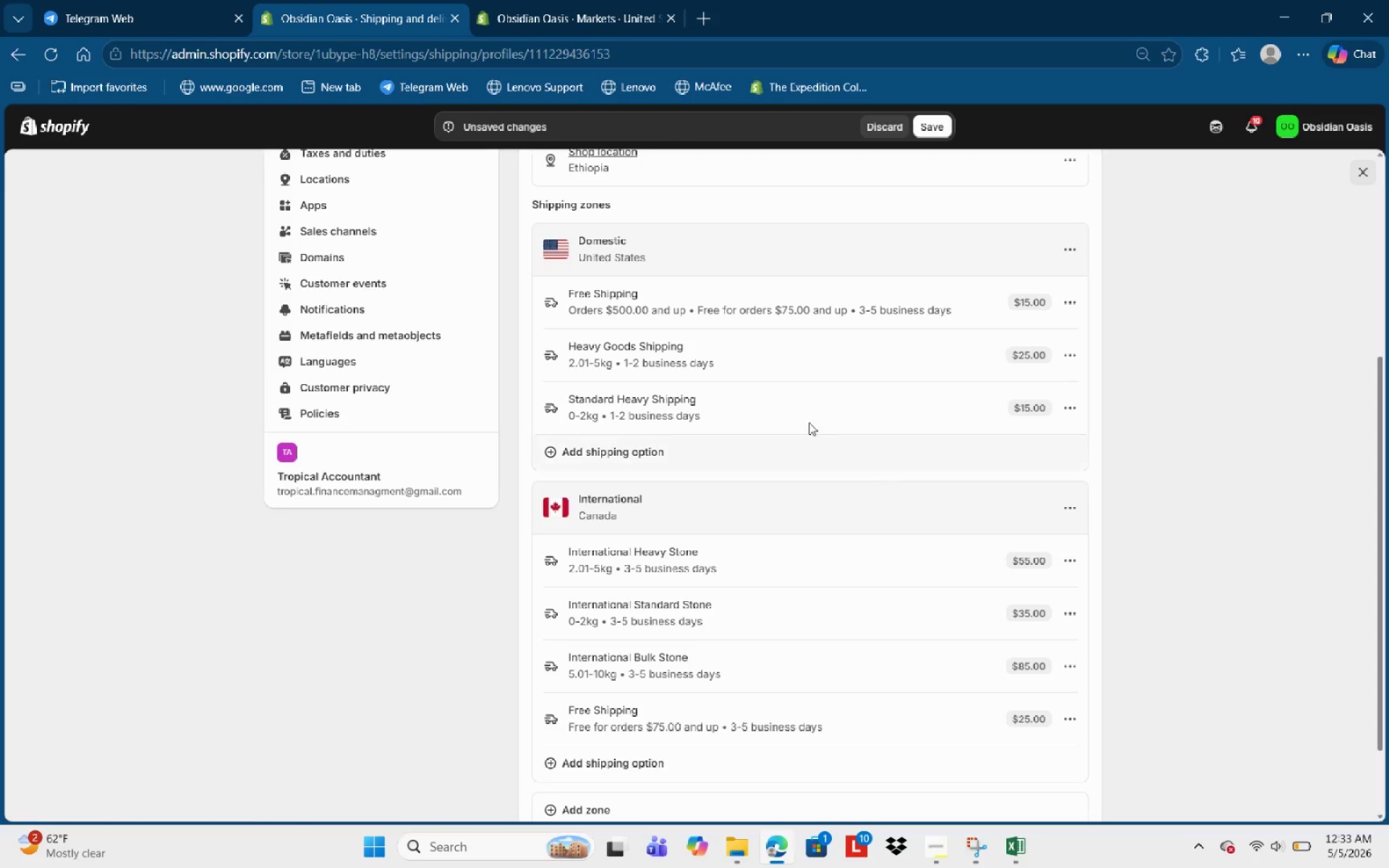 
scroll: coordinate [858, 783], scroll_direction: down, amount: 3.0
 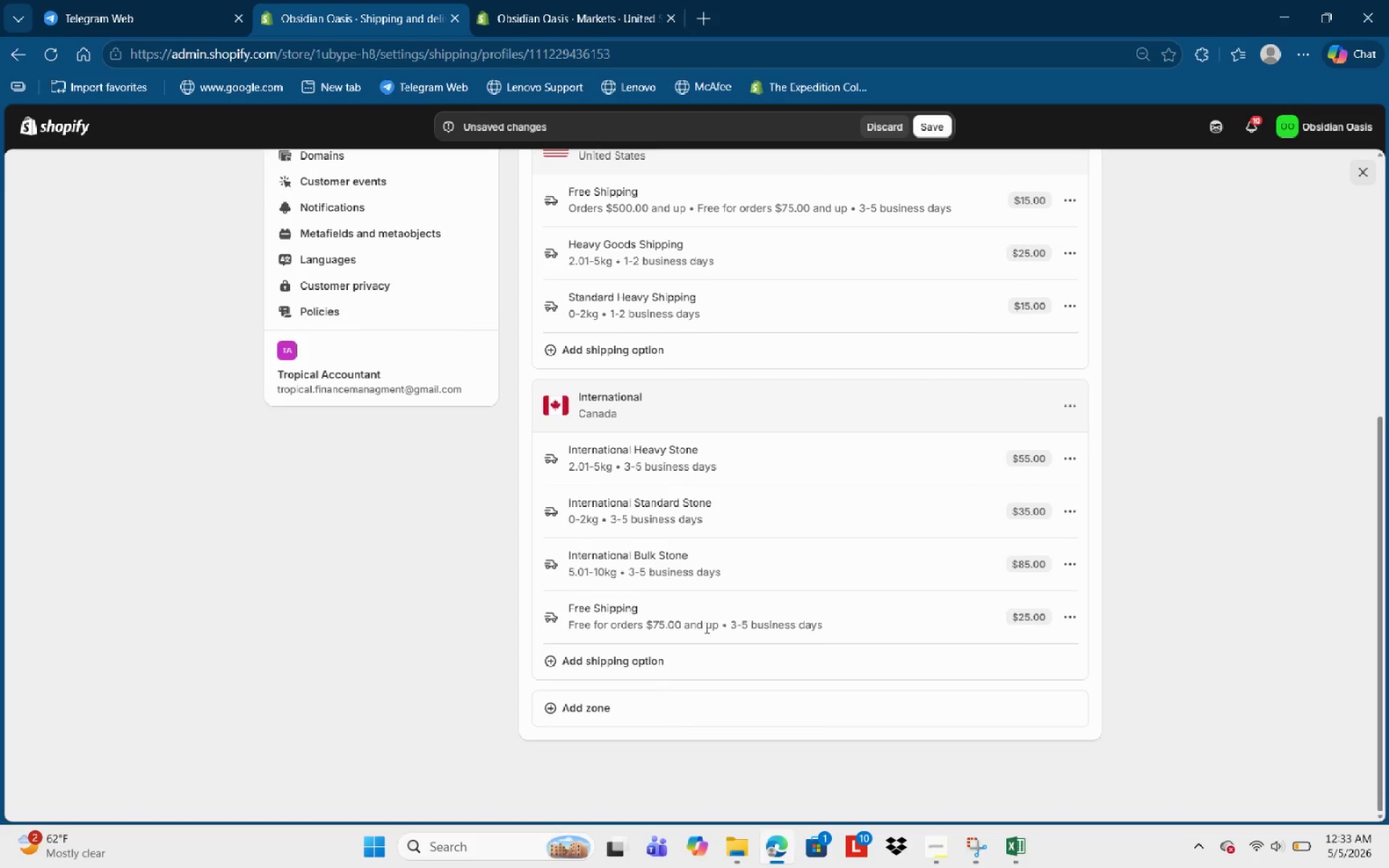 
scroll: coordinate [749, 601], scroll_direction: up, amount: 2.0
 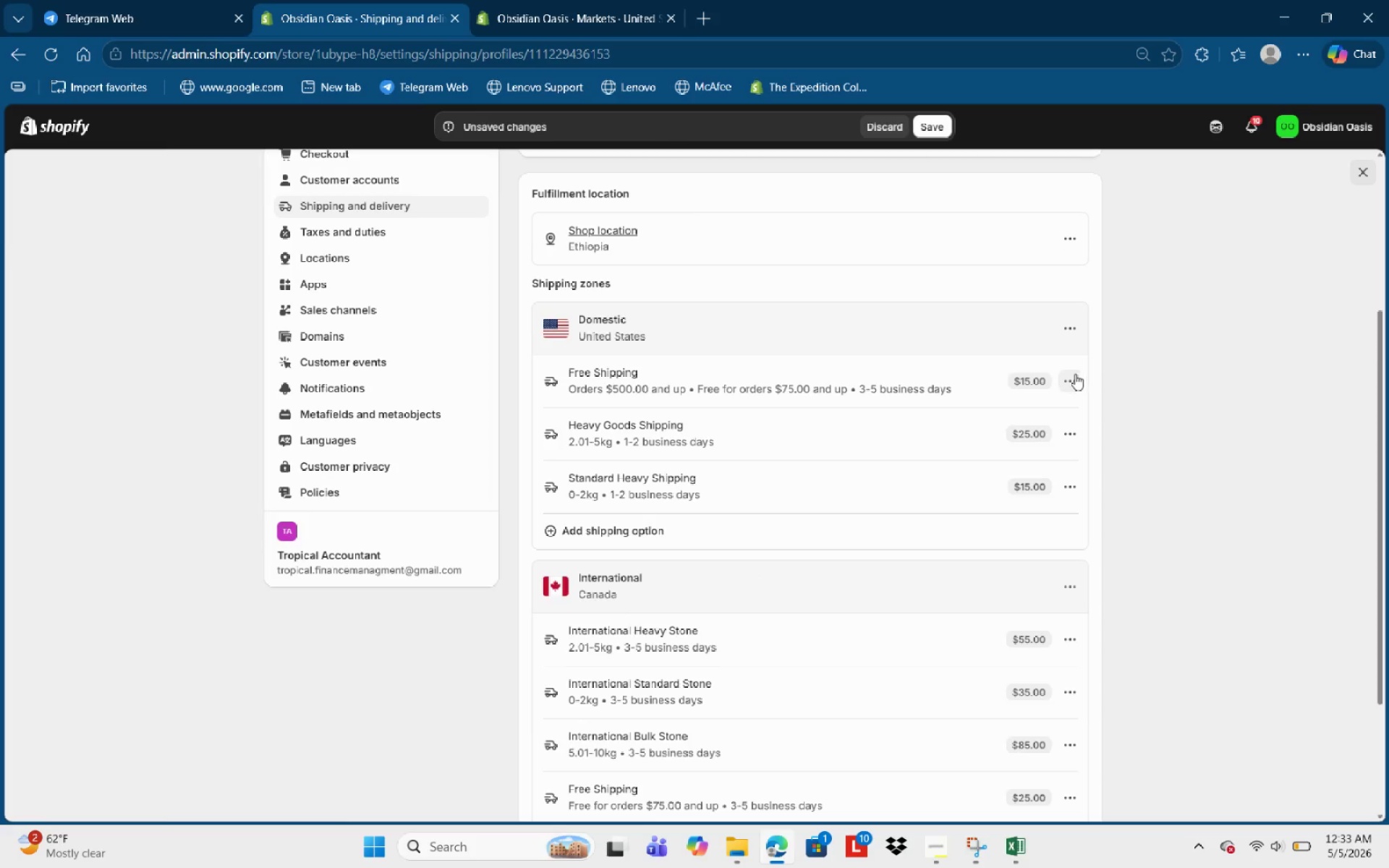 
left_click([1073, 375])
 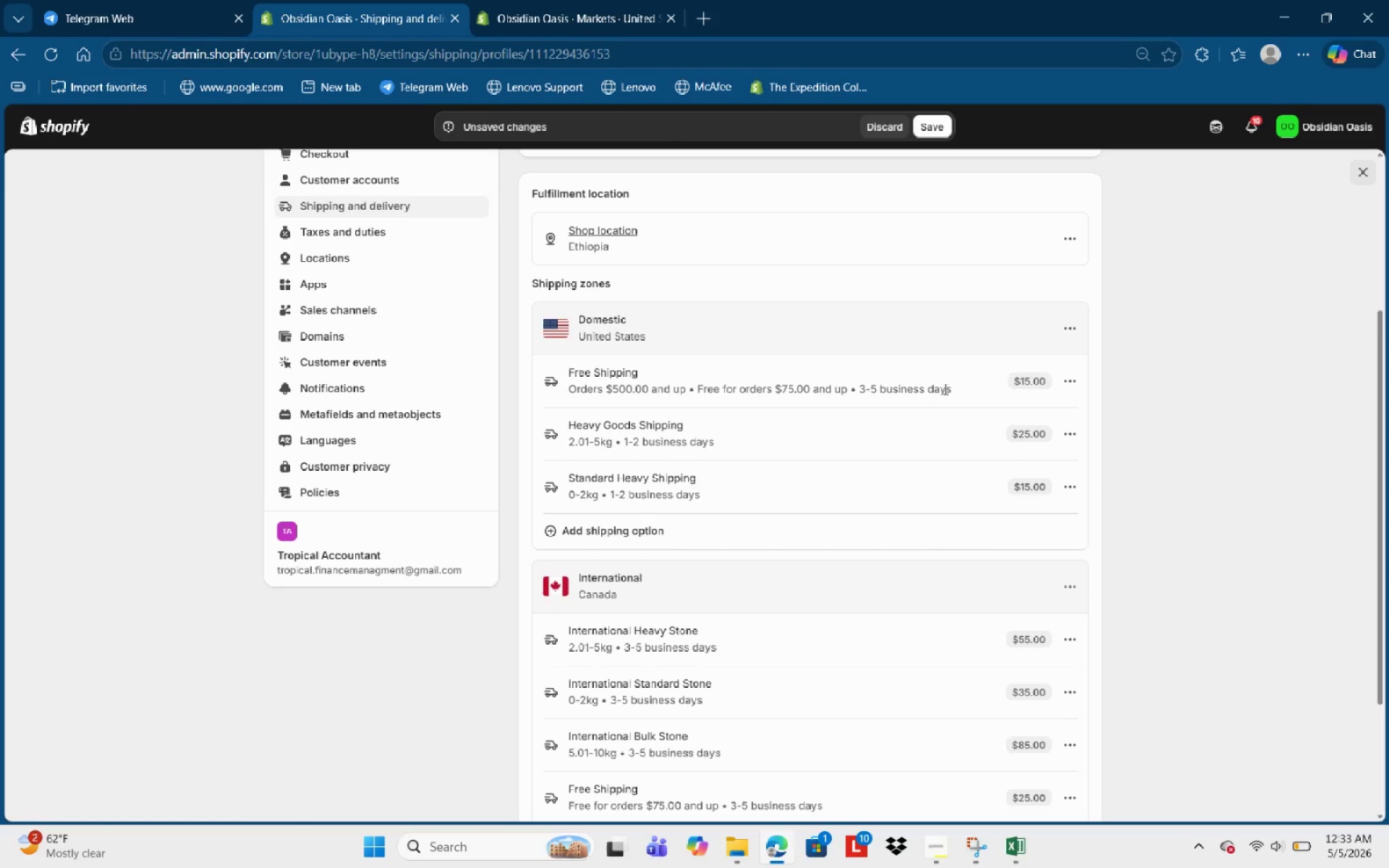 
double_click([1058, 382])
 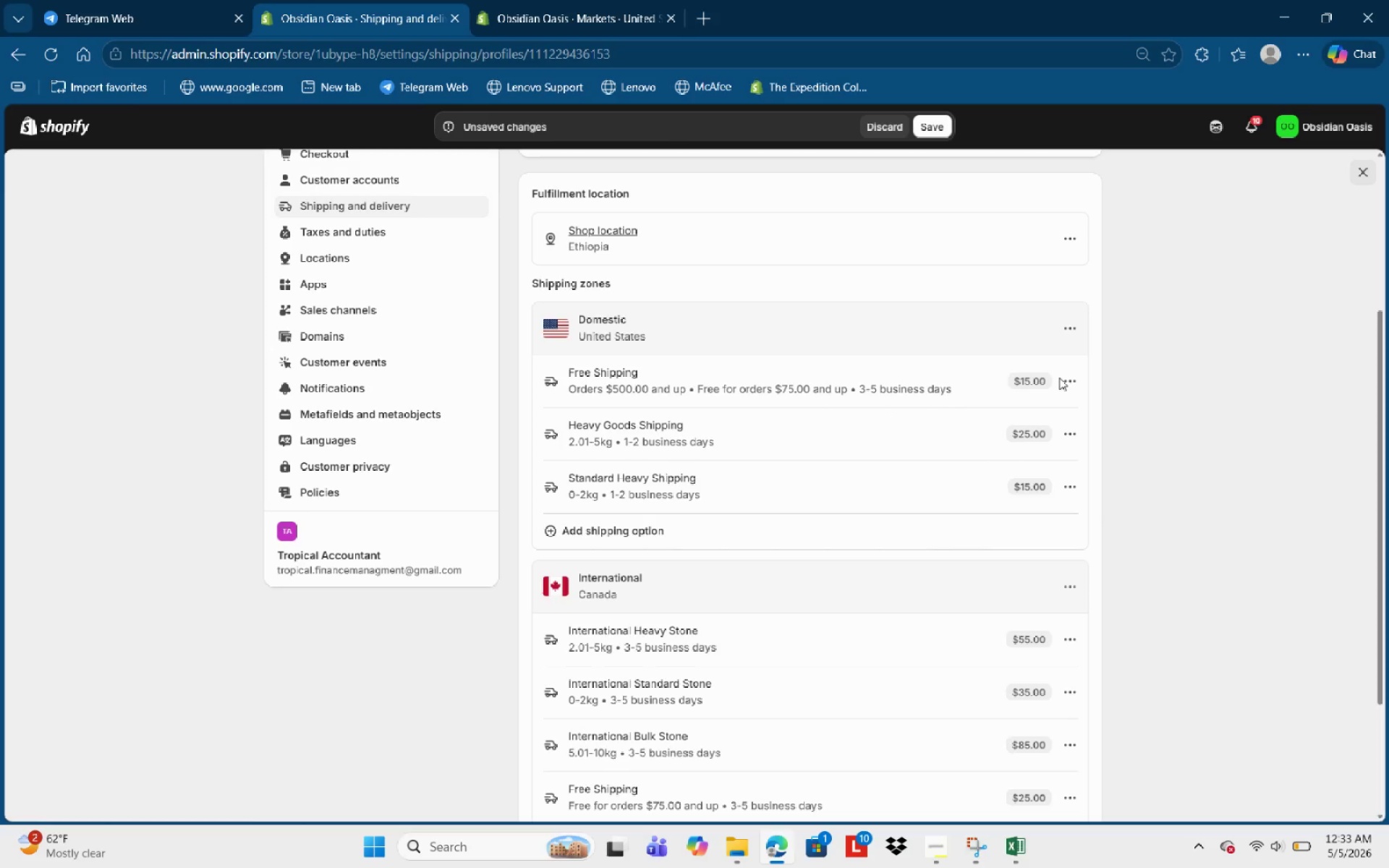 
double_click([1061, 378])
 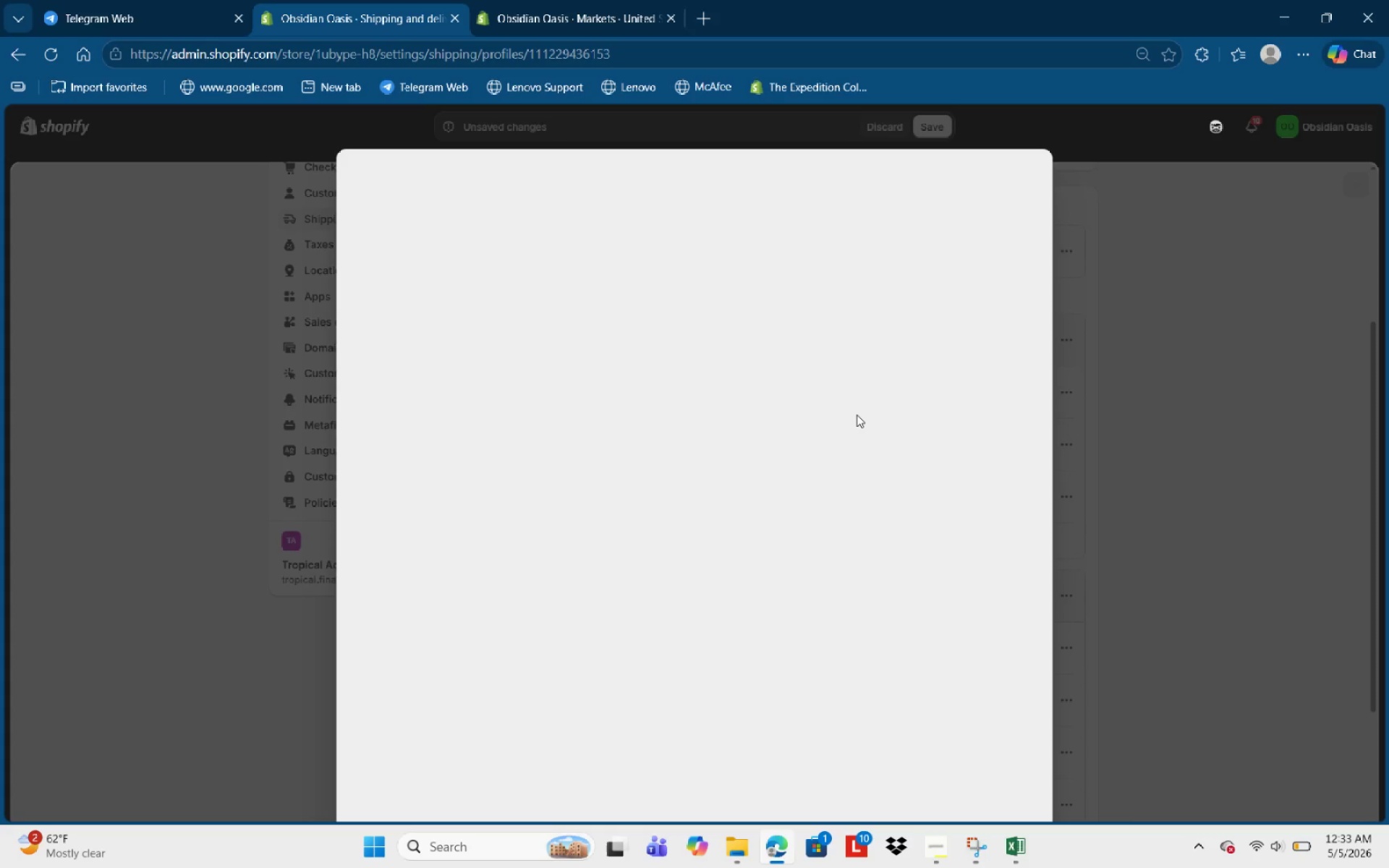 
mouse_move([790, 446])
 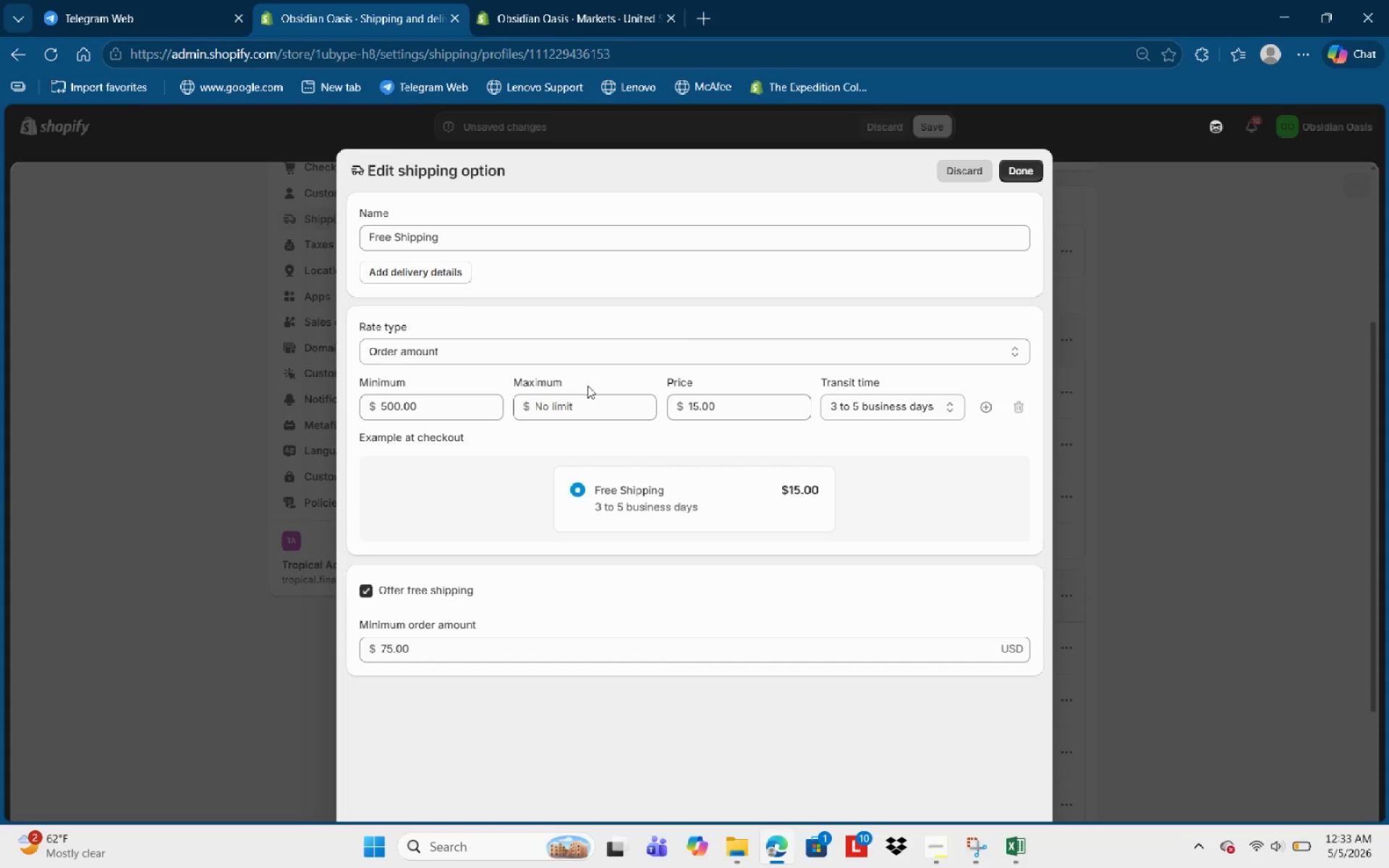 
scroll: coordinate [574, 394], scroll_direction: down, amount: 2.0
 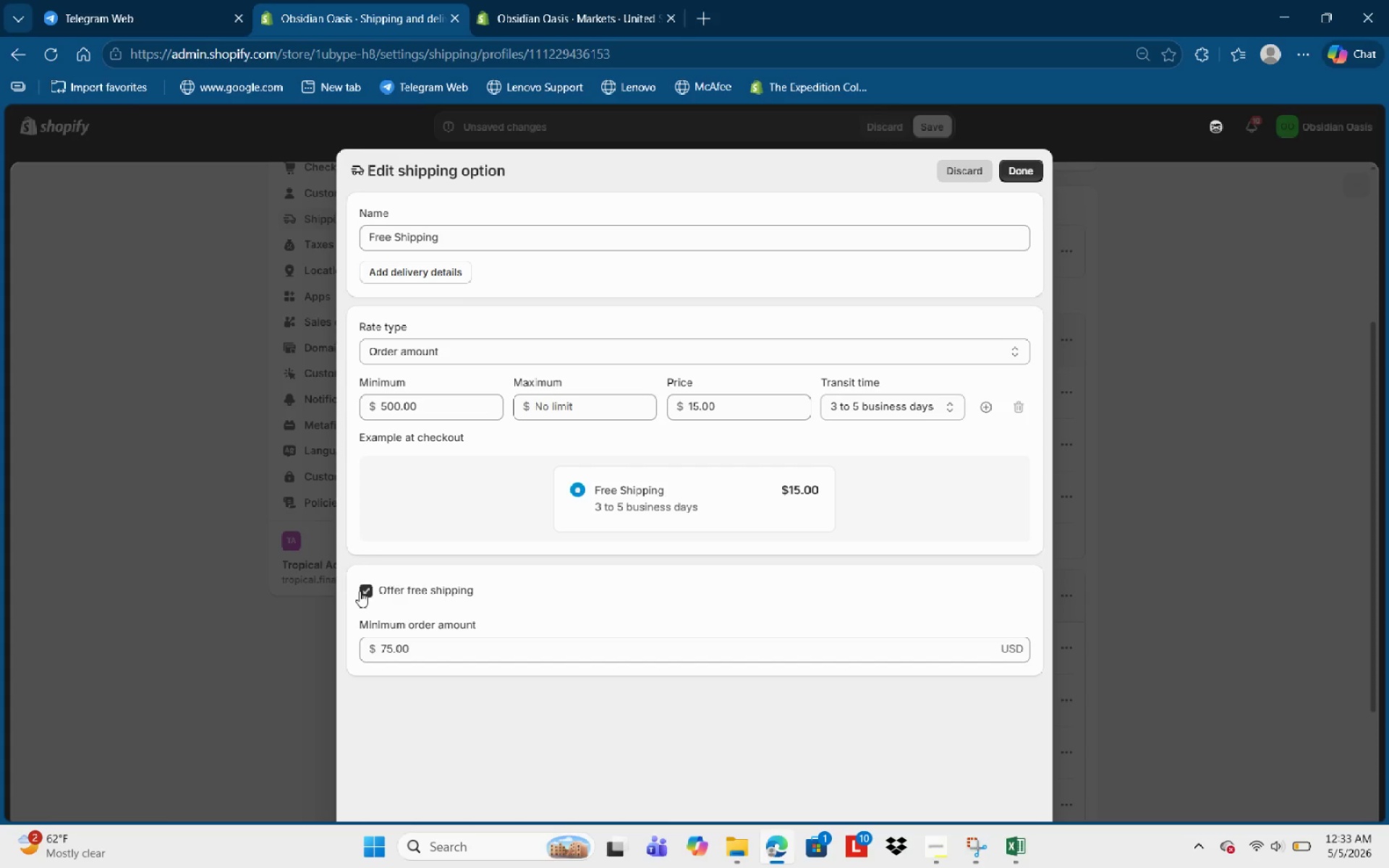 
wait(6.99)
 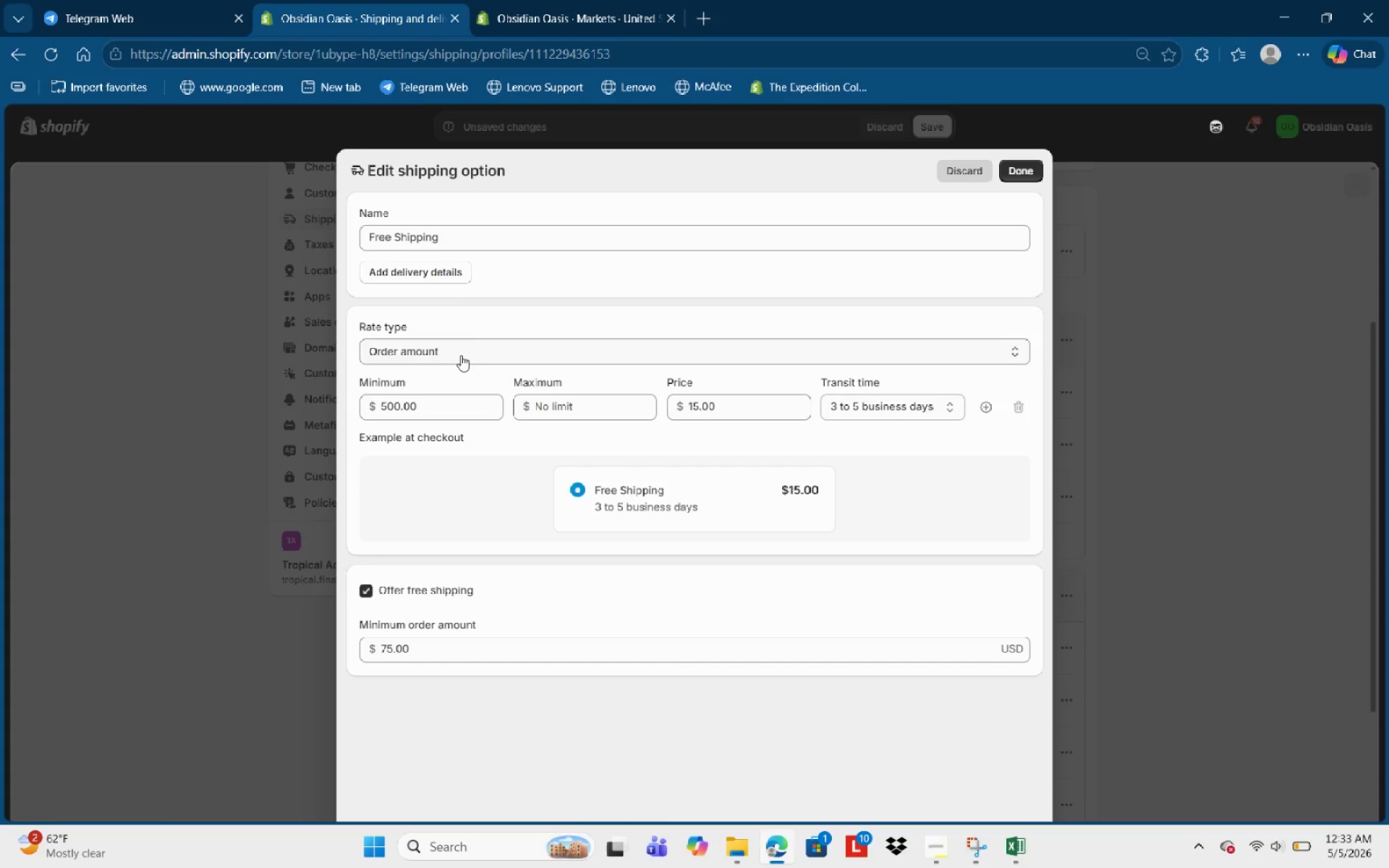 
left_click_drag(start_coordinate=[438, 412], to_coordinate=[328, 415])
 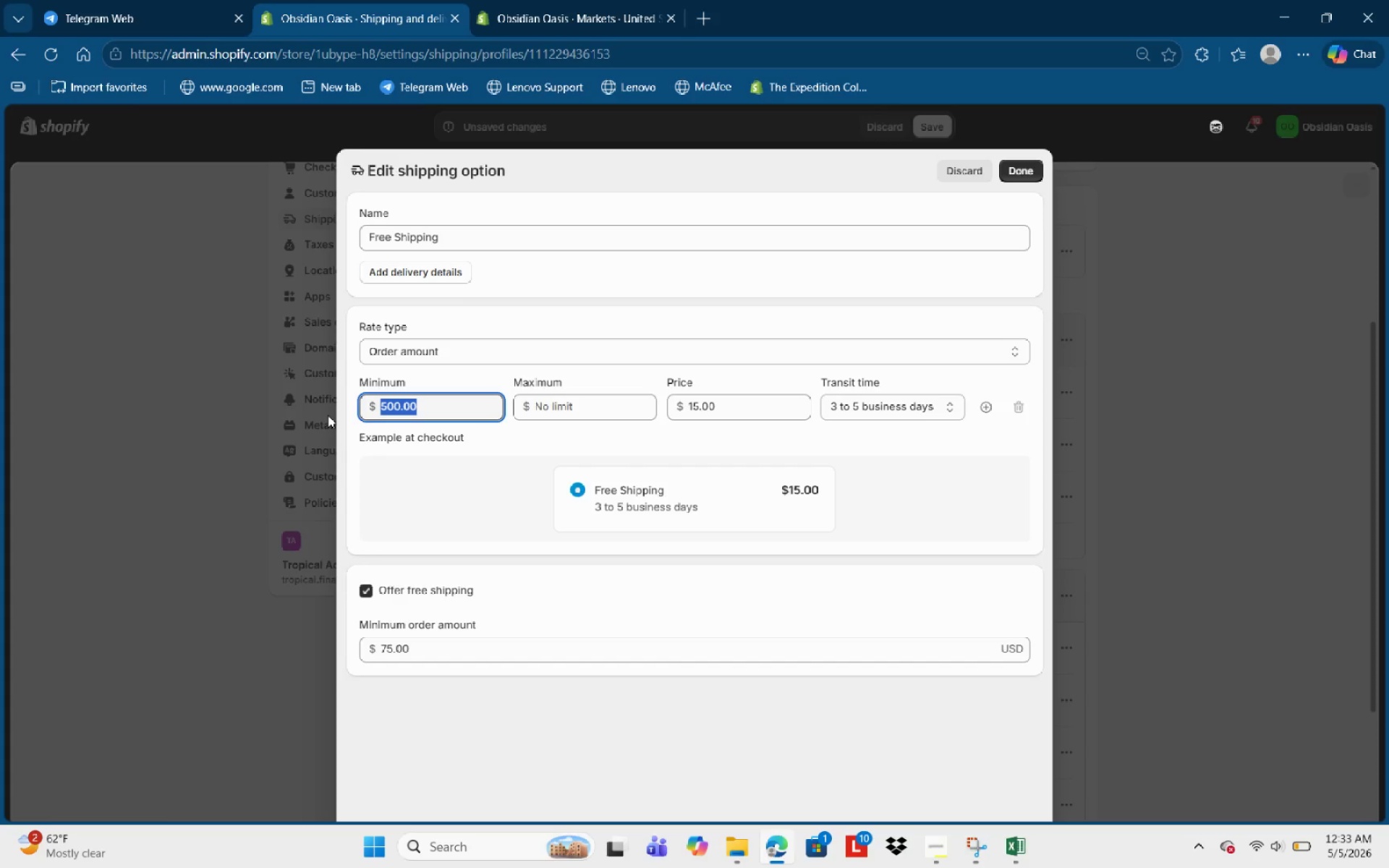 
key(Backspace)
 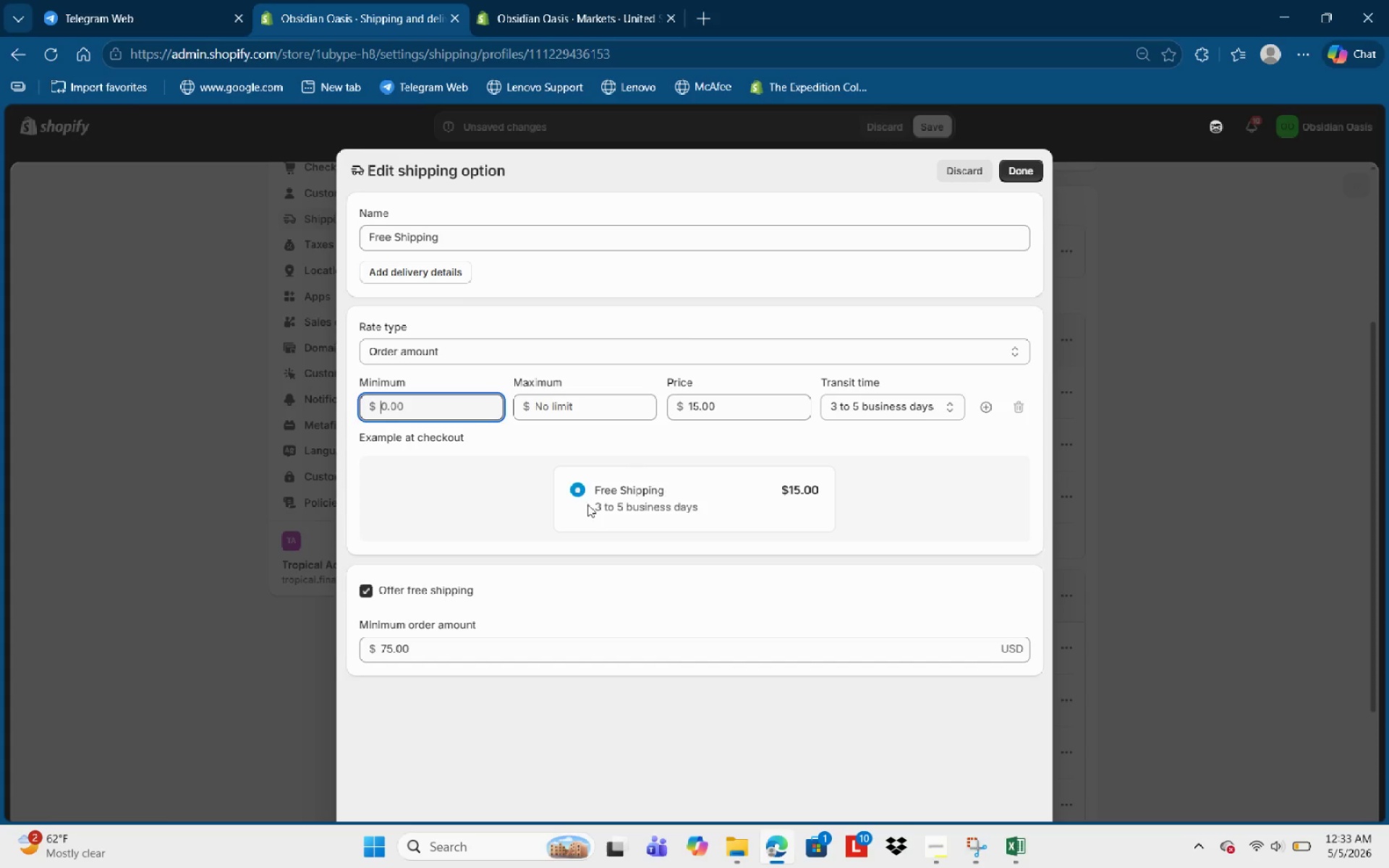 
left_click([710, 454])
 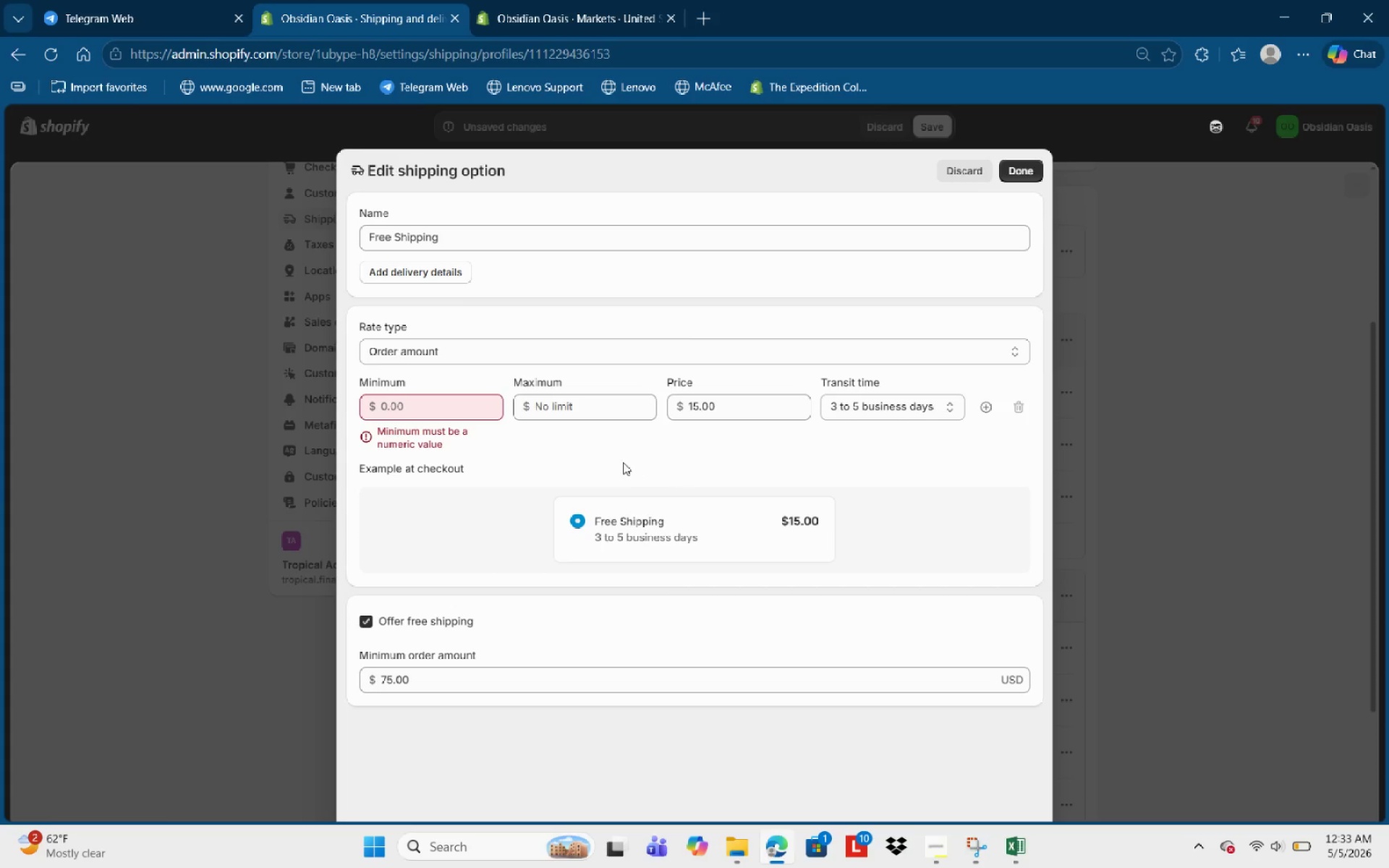 
left_click([613, 463])
 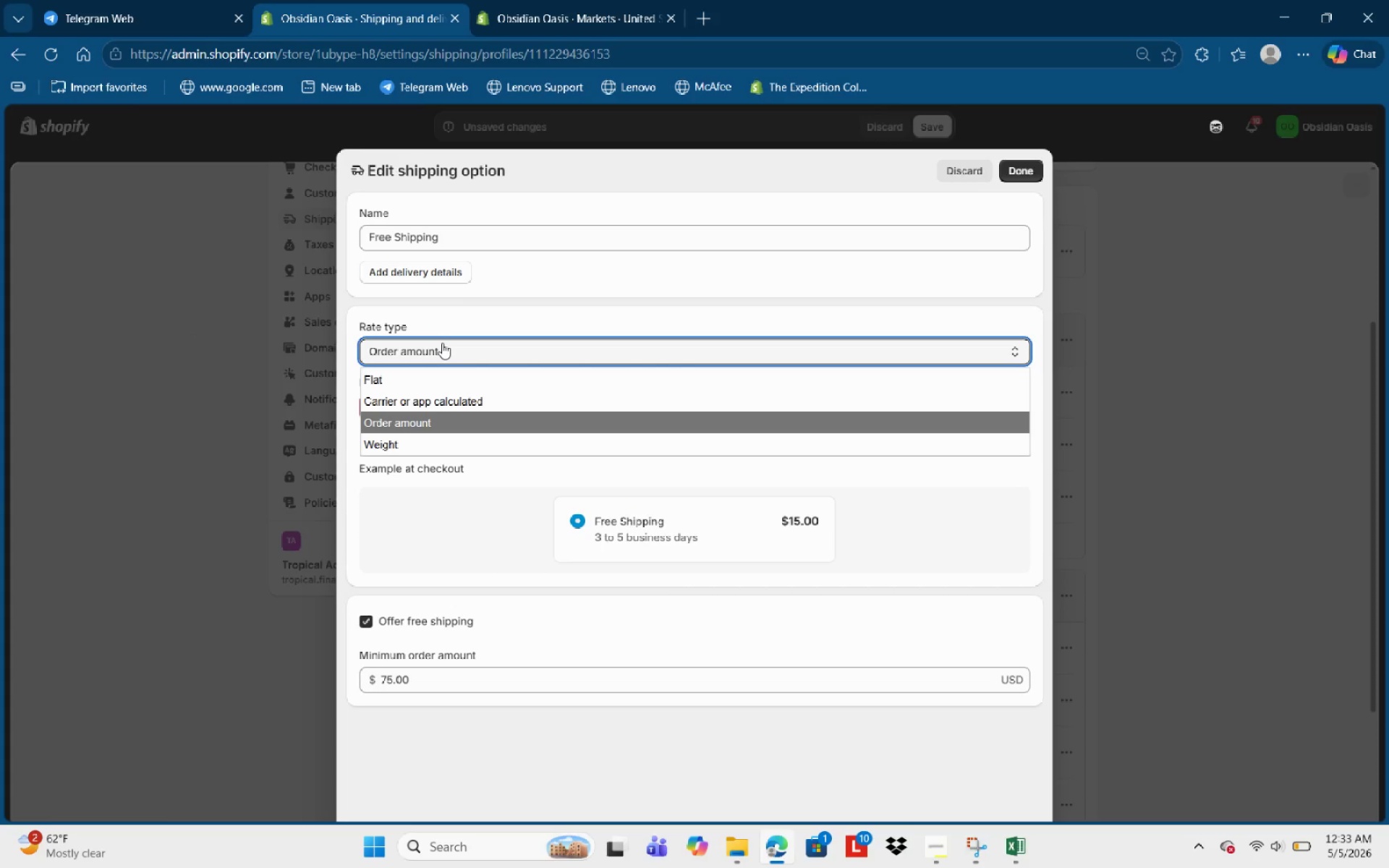 
wait(5.05)
 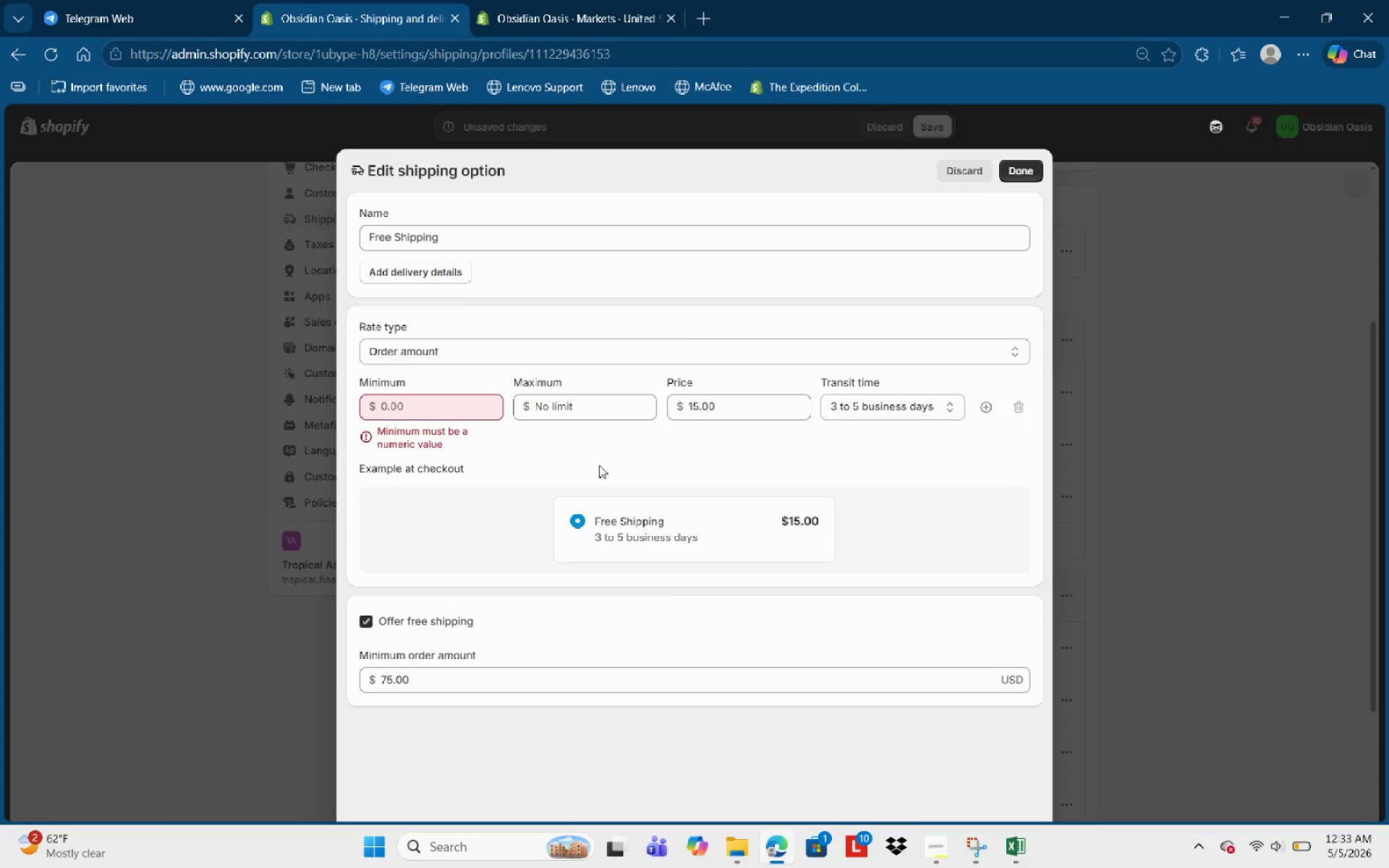 
left_click([459, 352])
 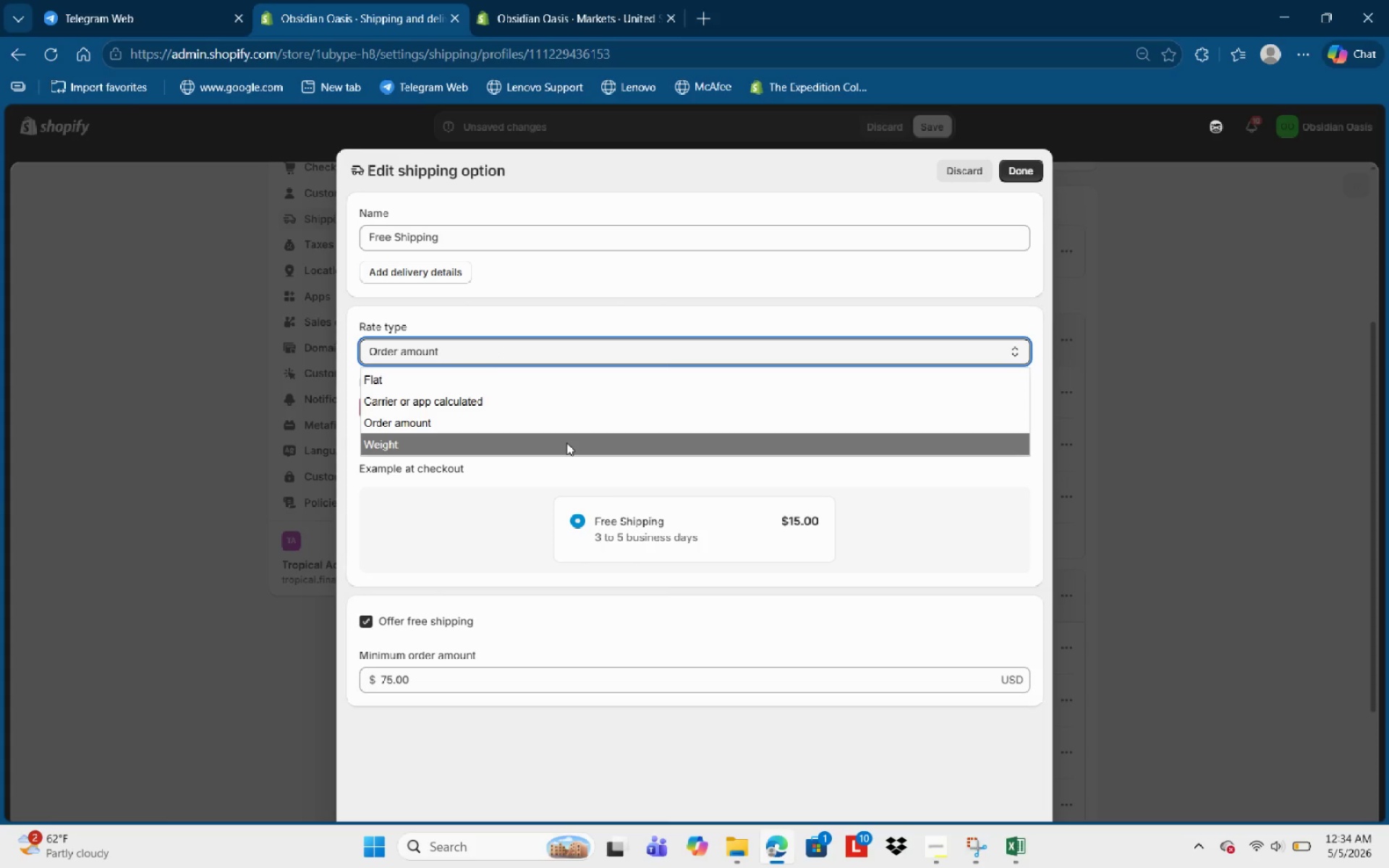 
wait(61.55)
 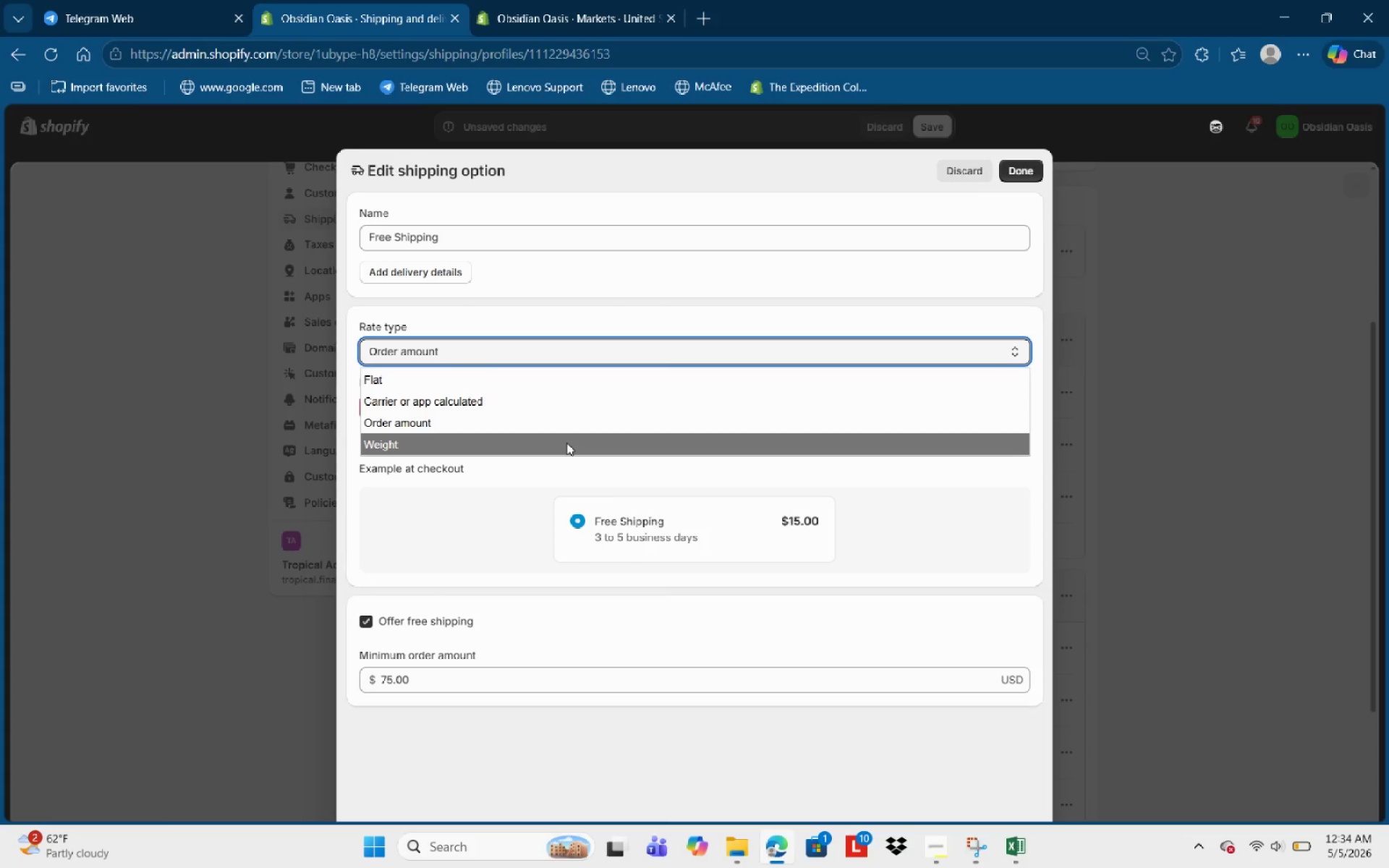 
left_click([496, 345])
 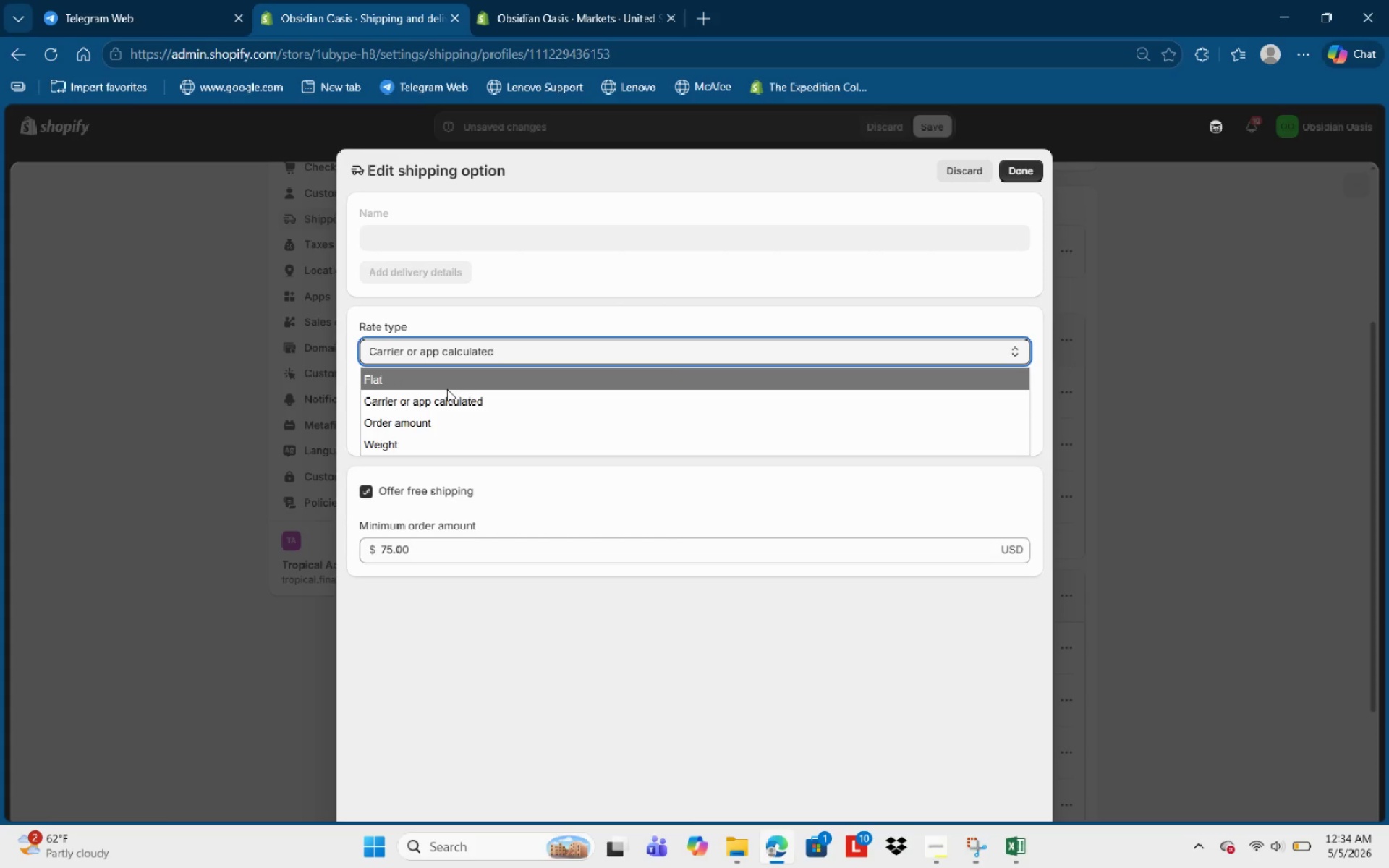 
left_click([446, 388])
 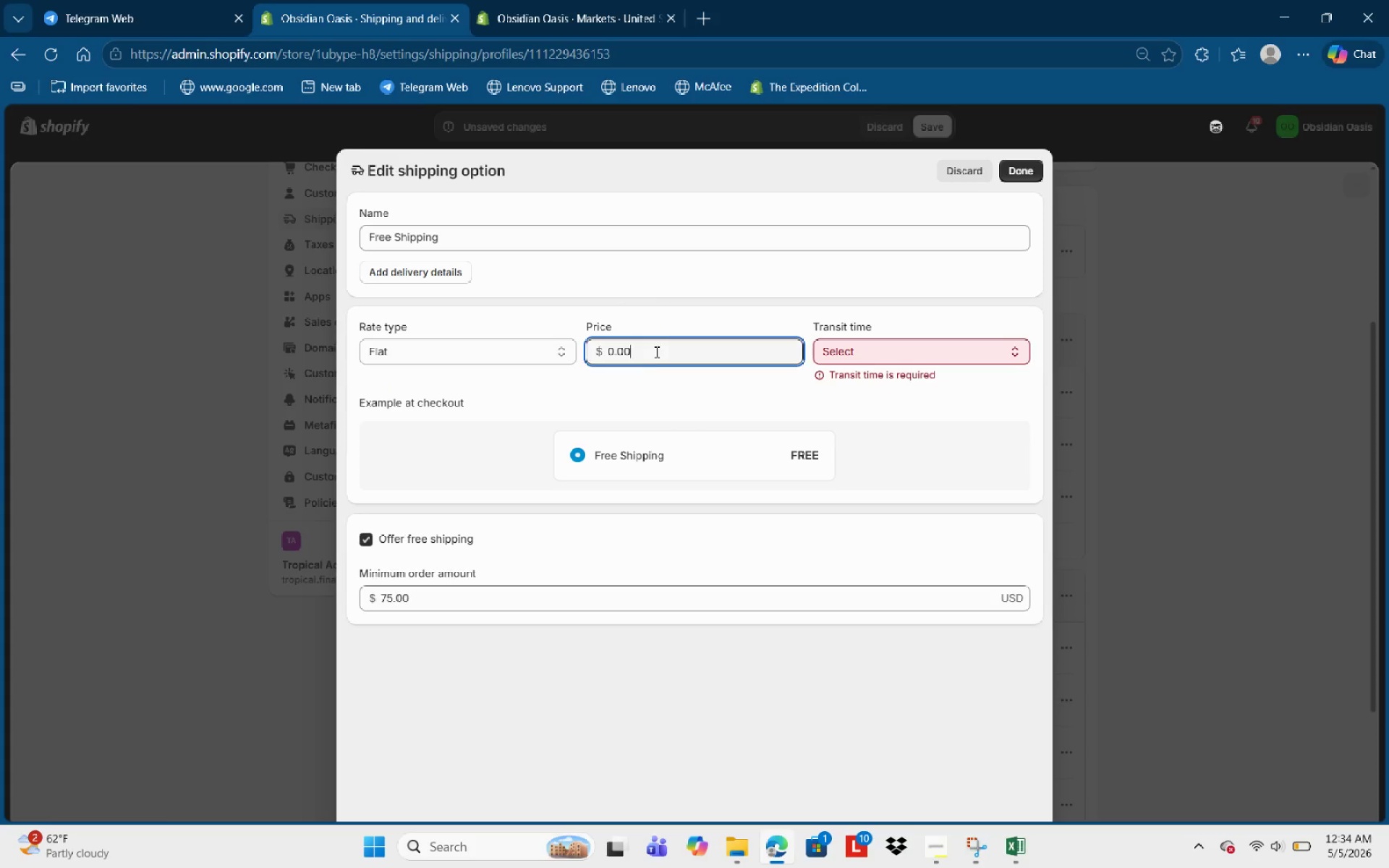 
key(Backspace)
 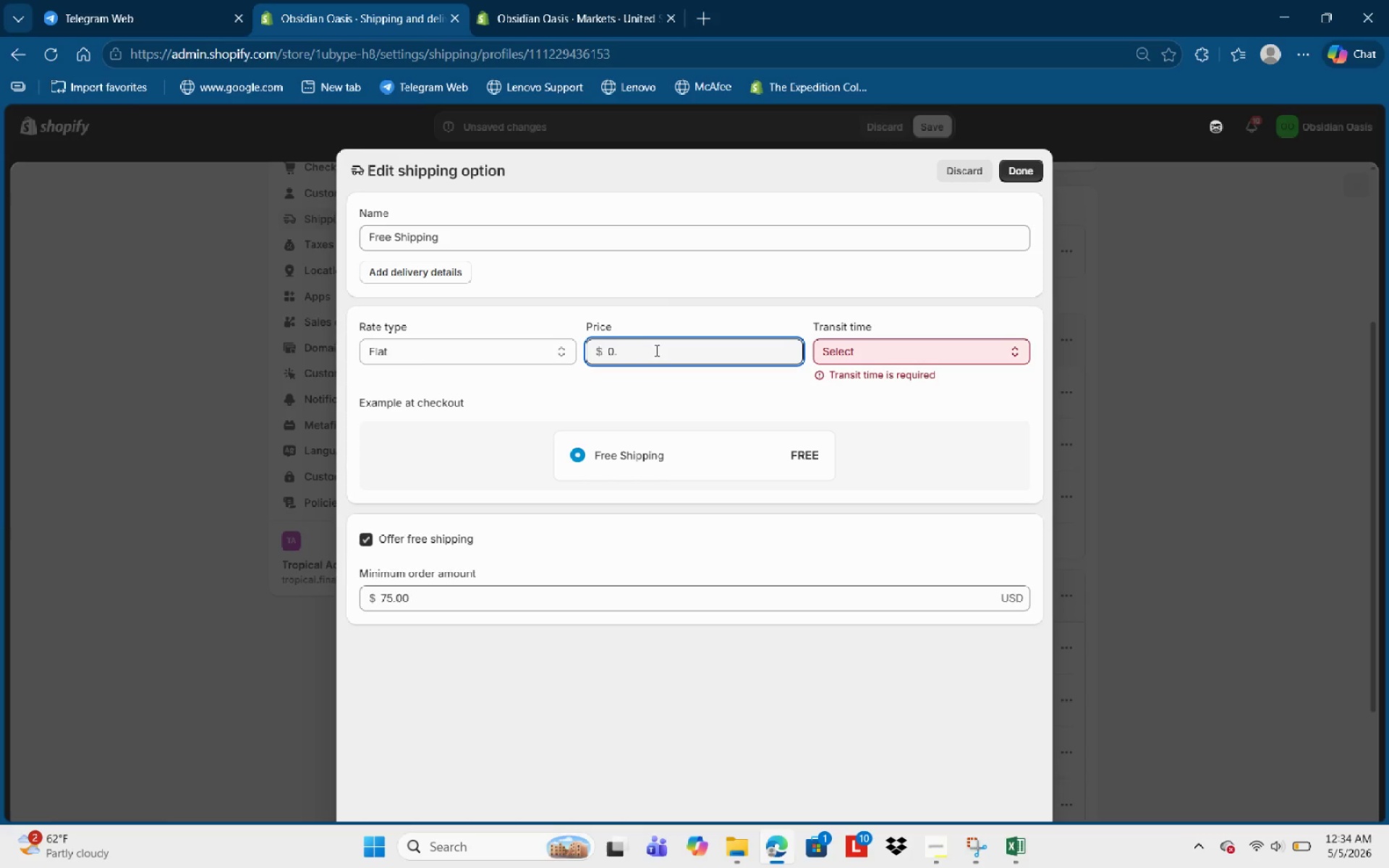 
key(Backspace)
 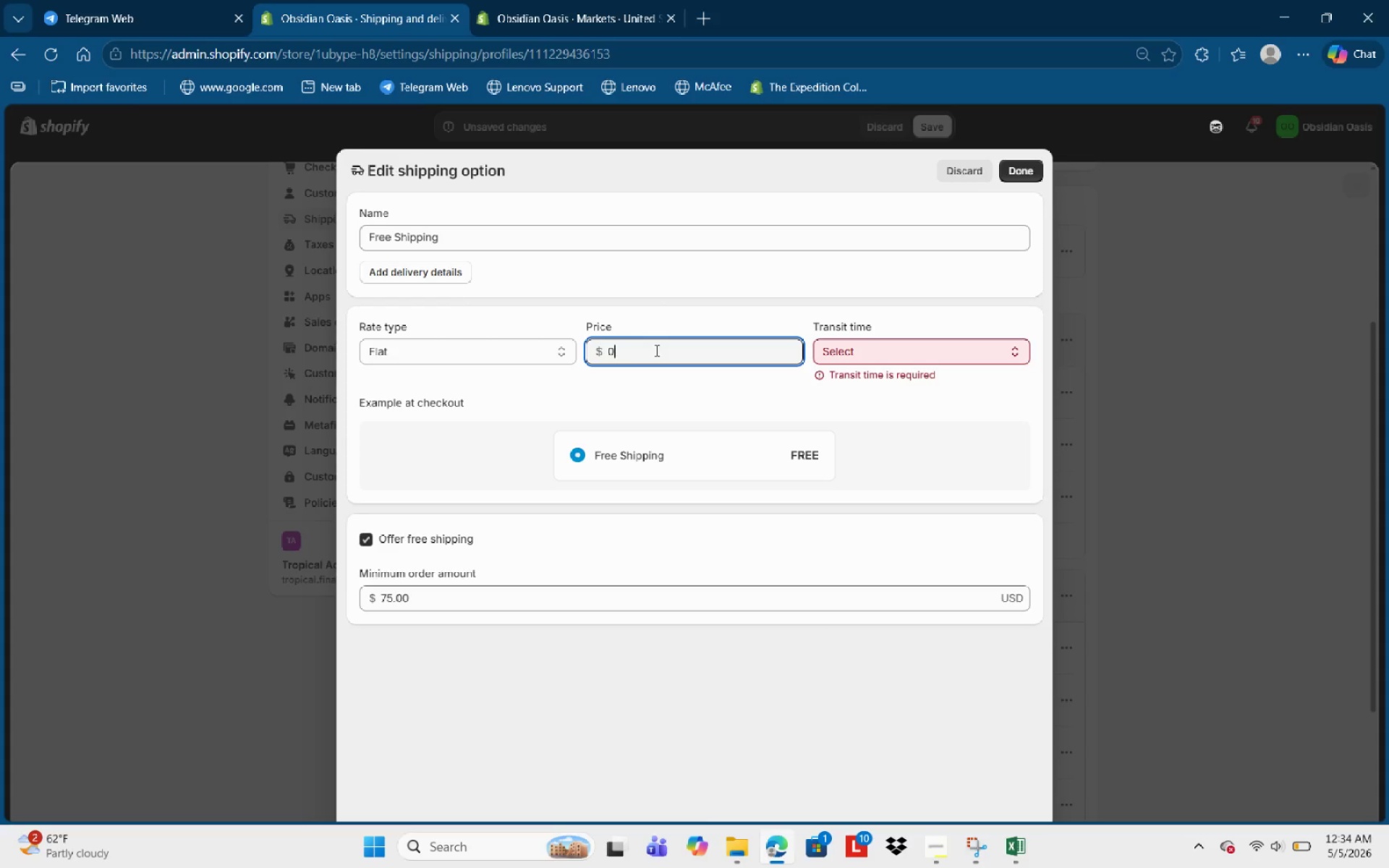 
key(Backspace)
 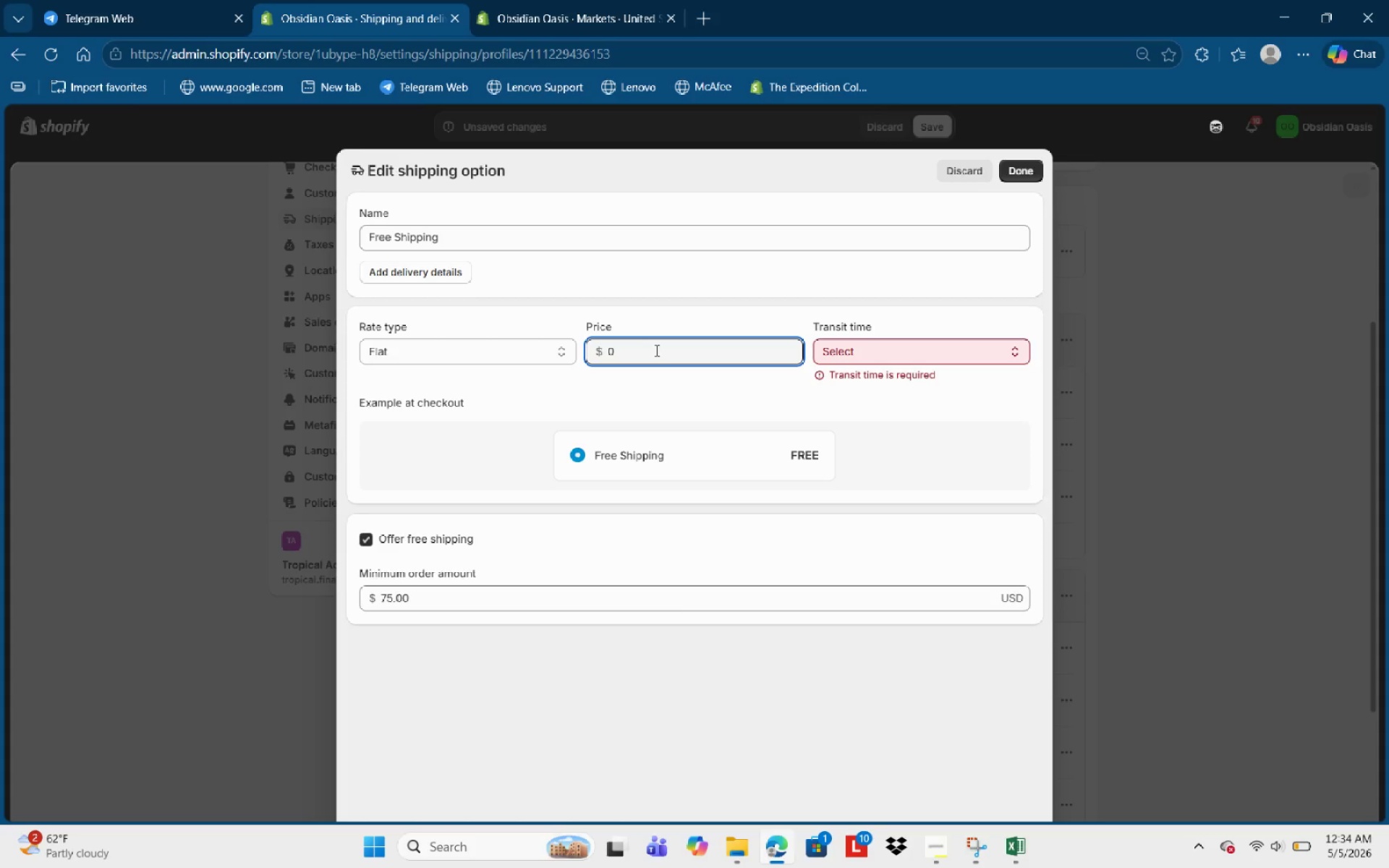 
key(Backspace)
 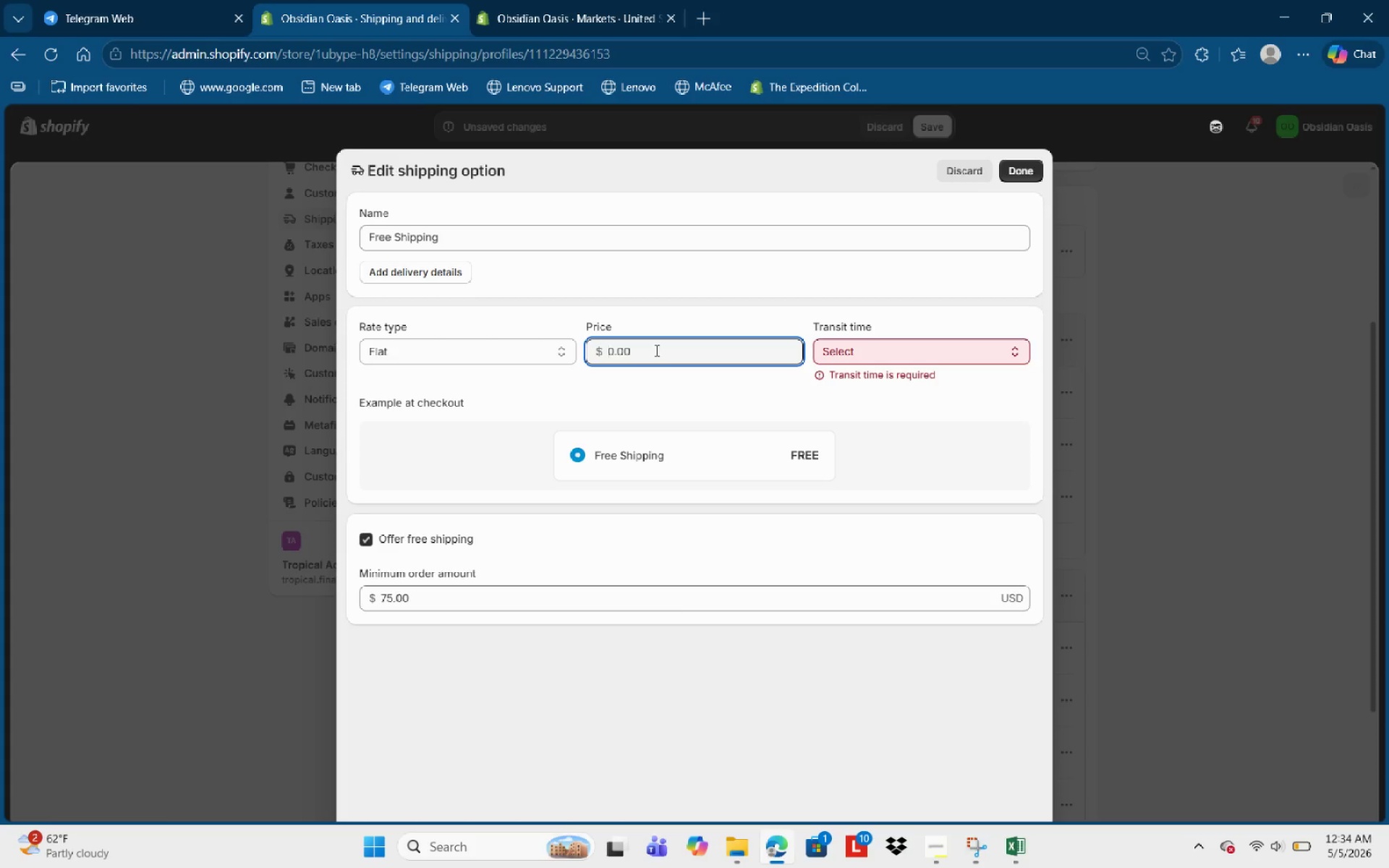 
key(Numpad1)
 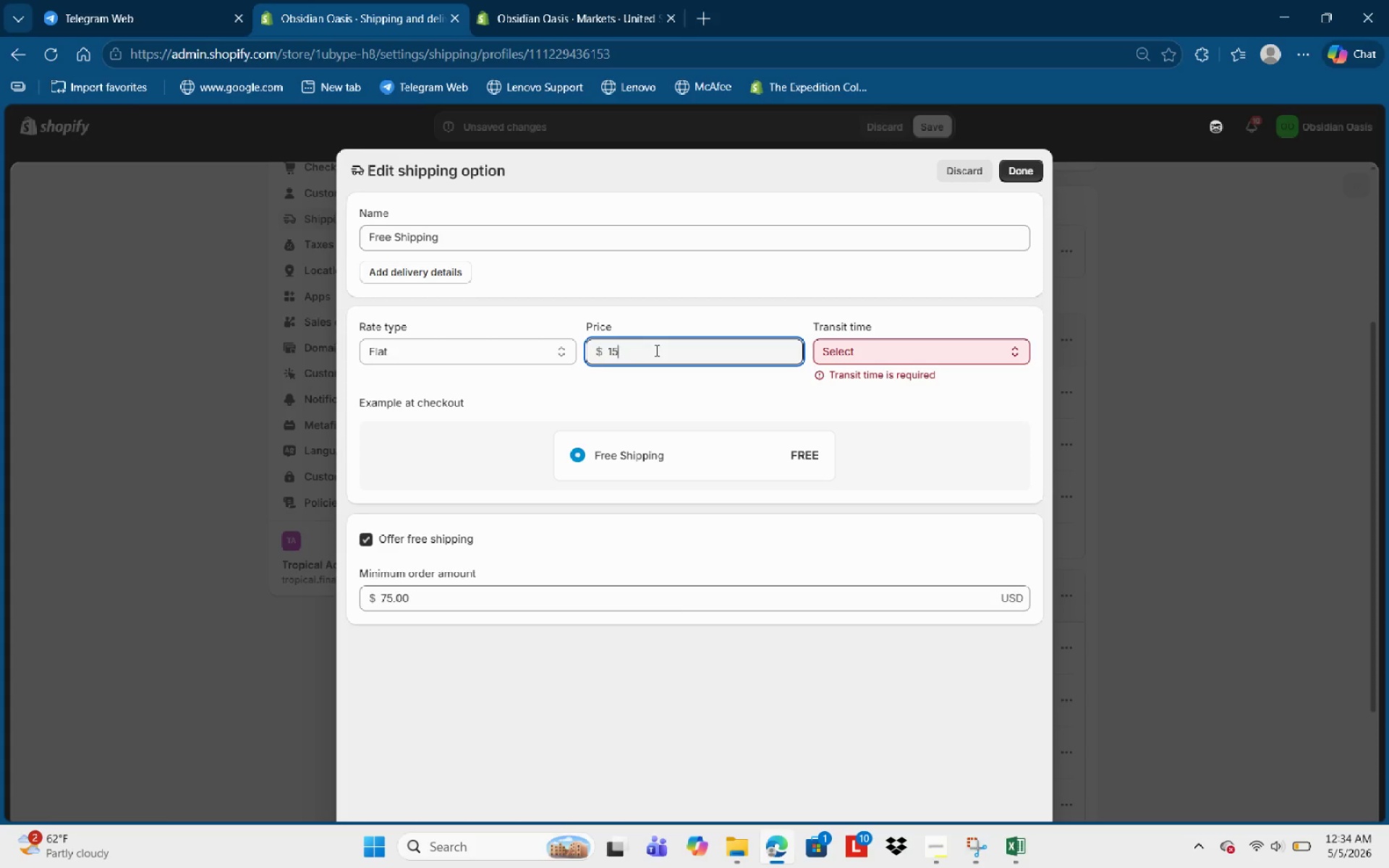 
key(Numpad5)
 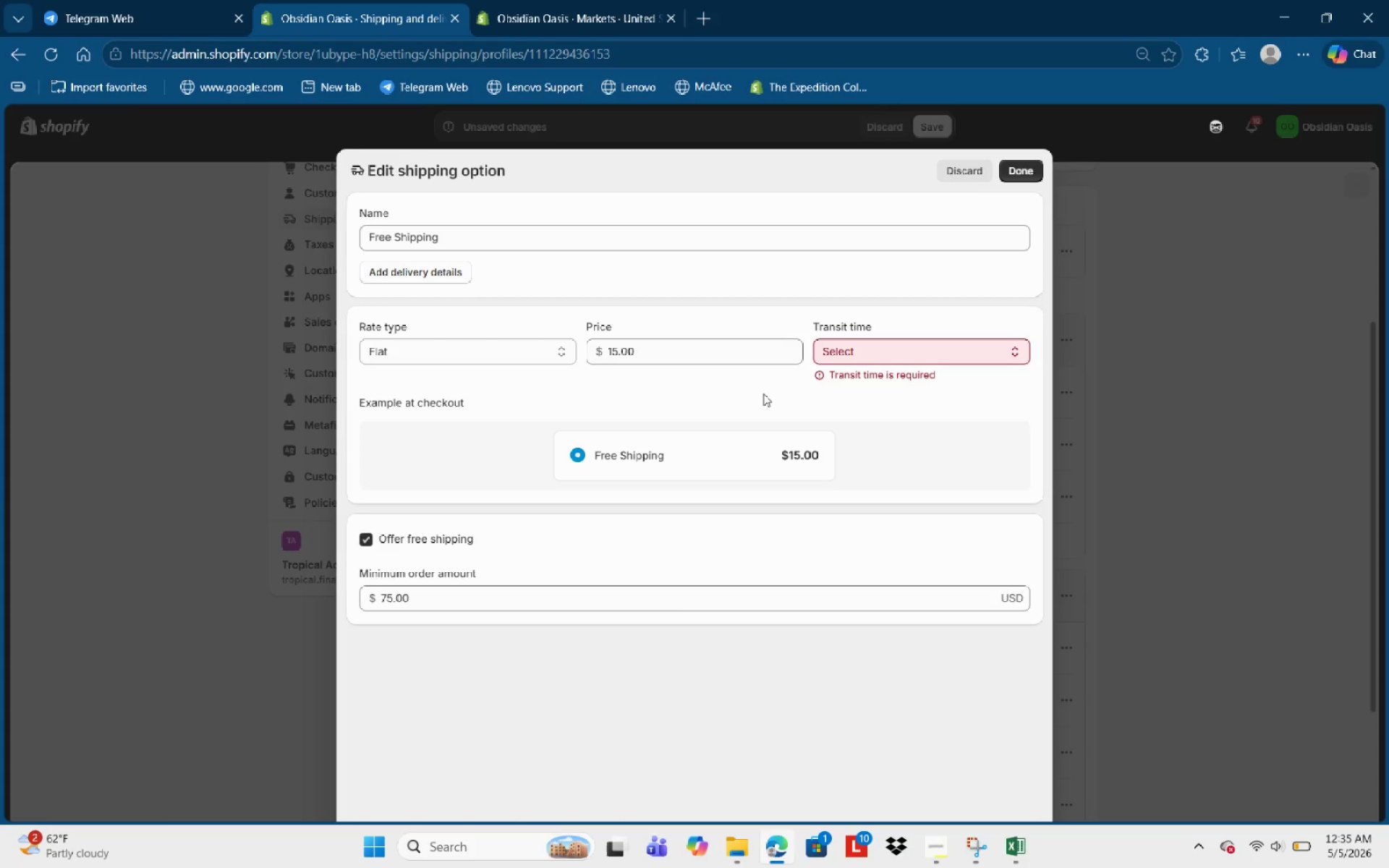 
double_click([882, 344])
 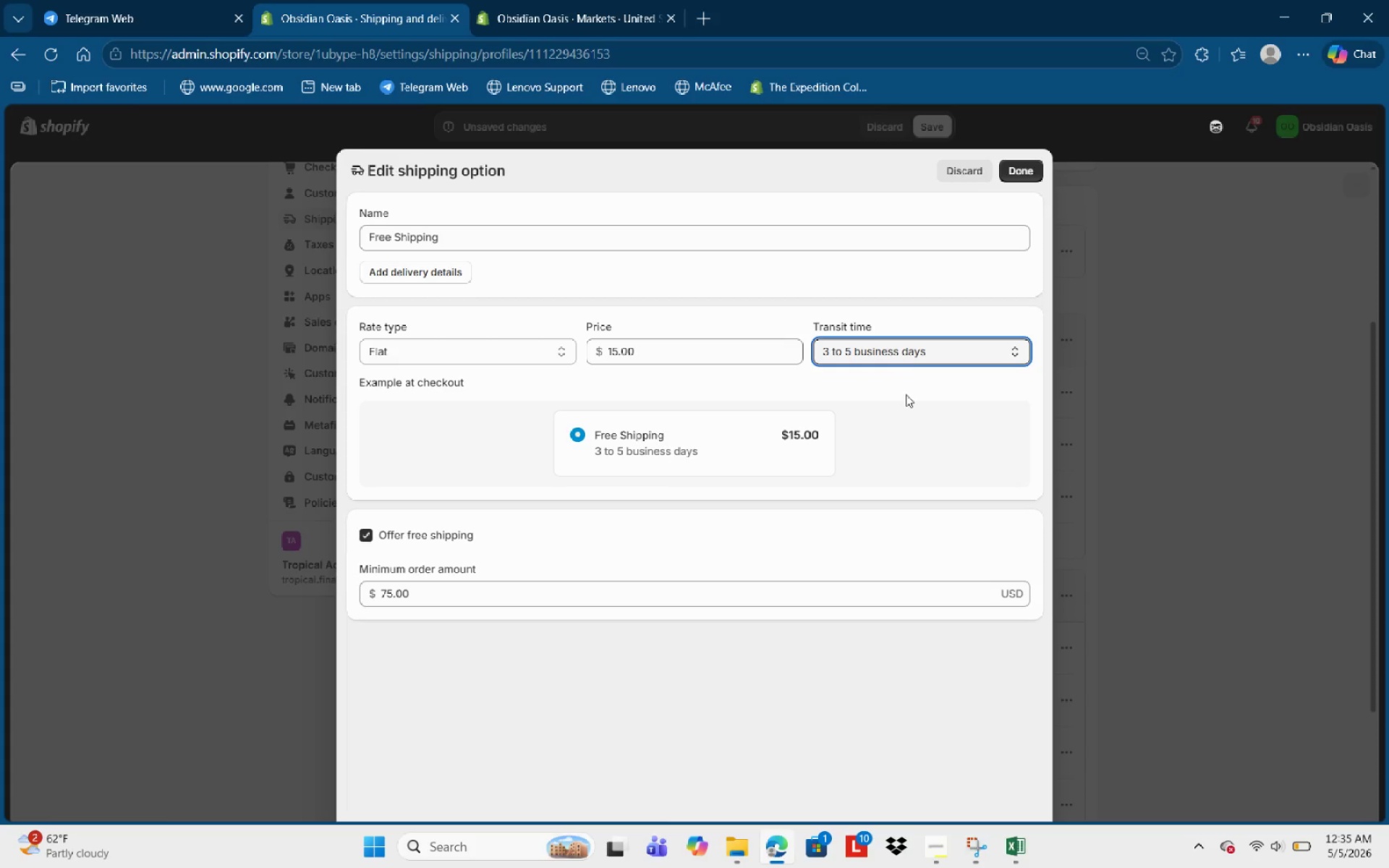 
left_click([914, 352])
 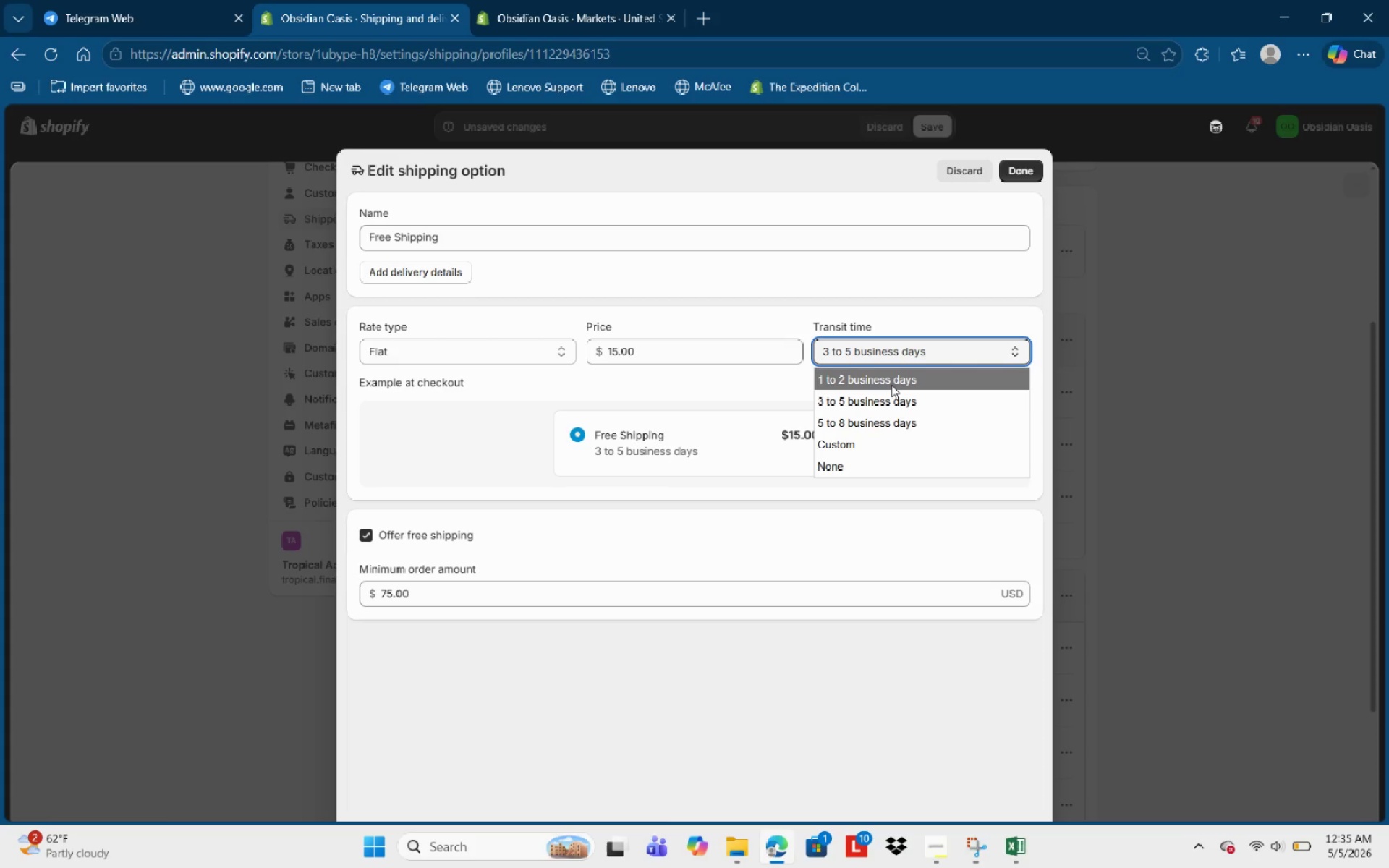 
left_click([891, 385])
 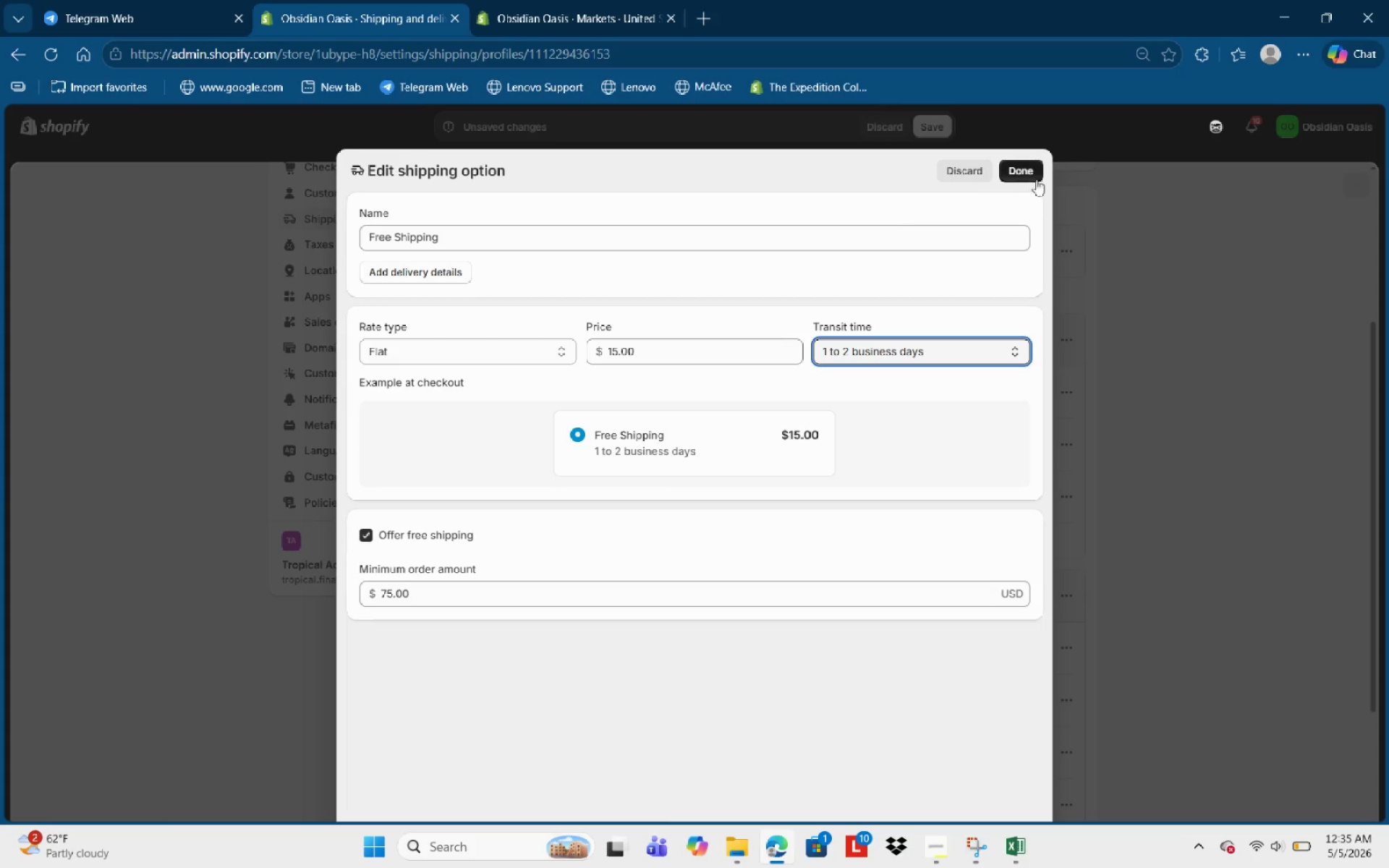 
left_click([1035, 170])
 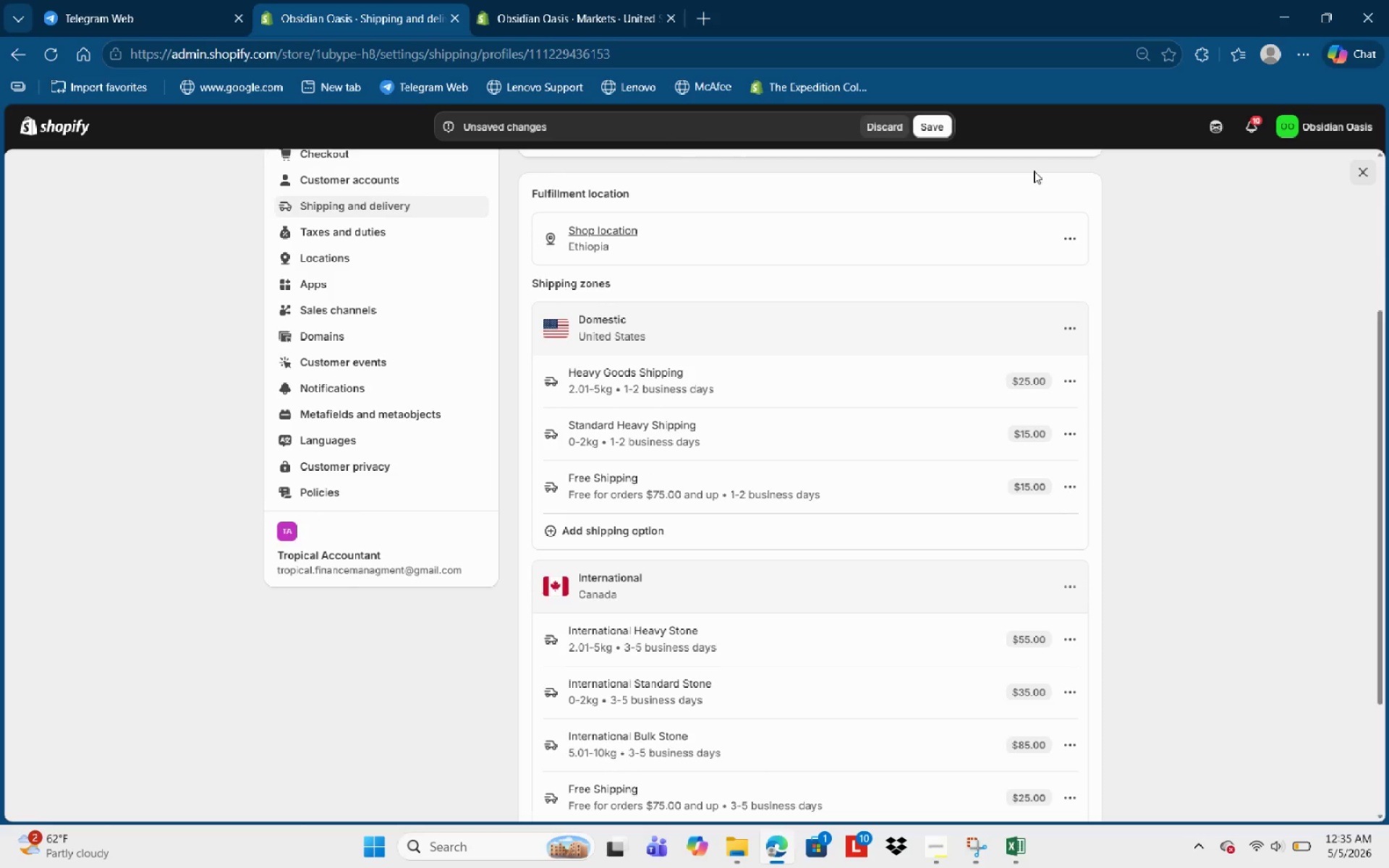 
wait(14.48)
 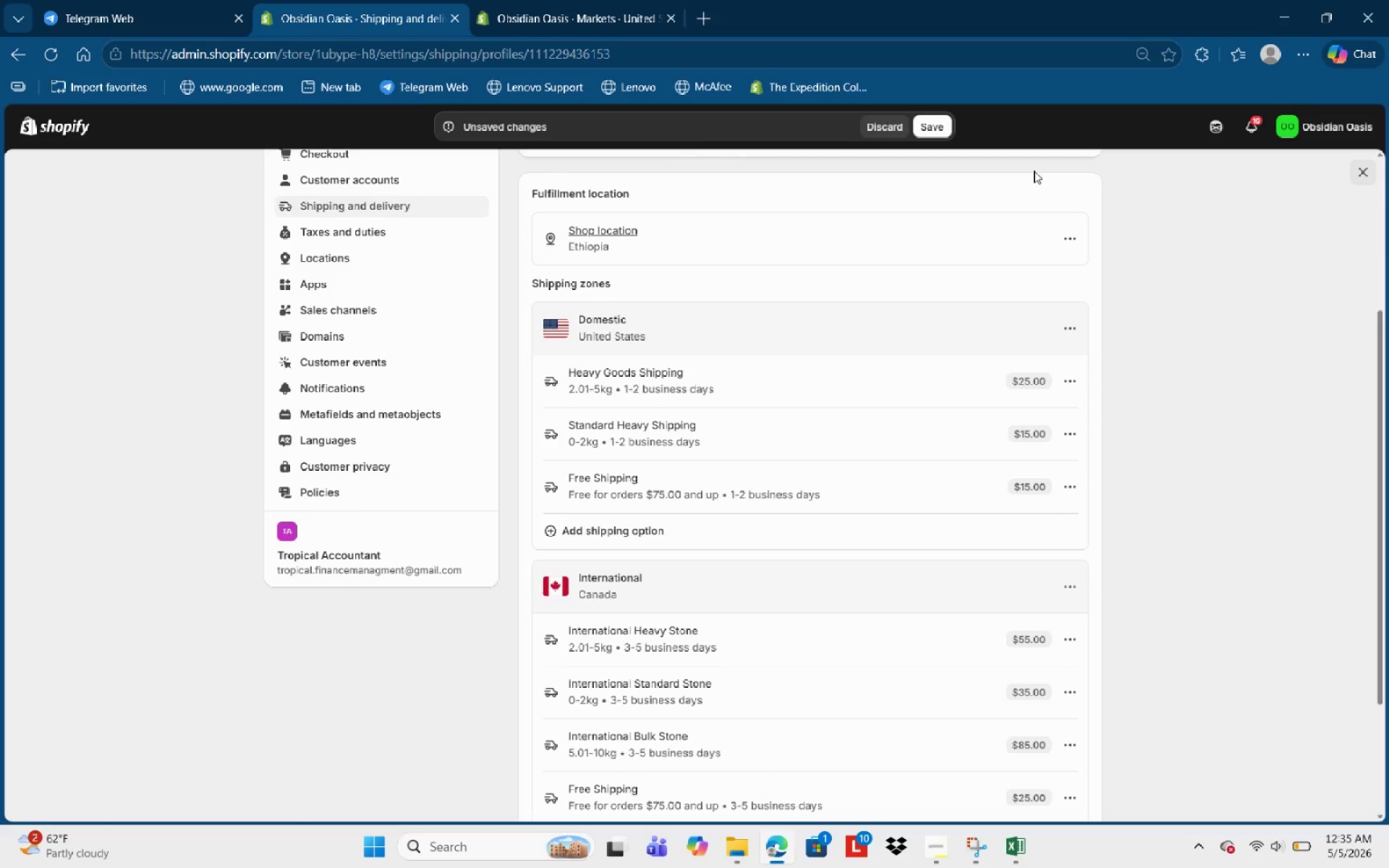 
double_click([1071, 488])
 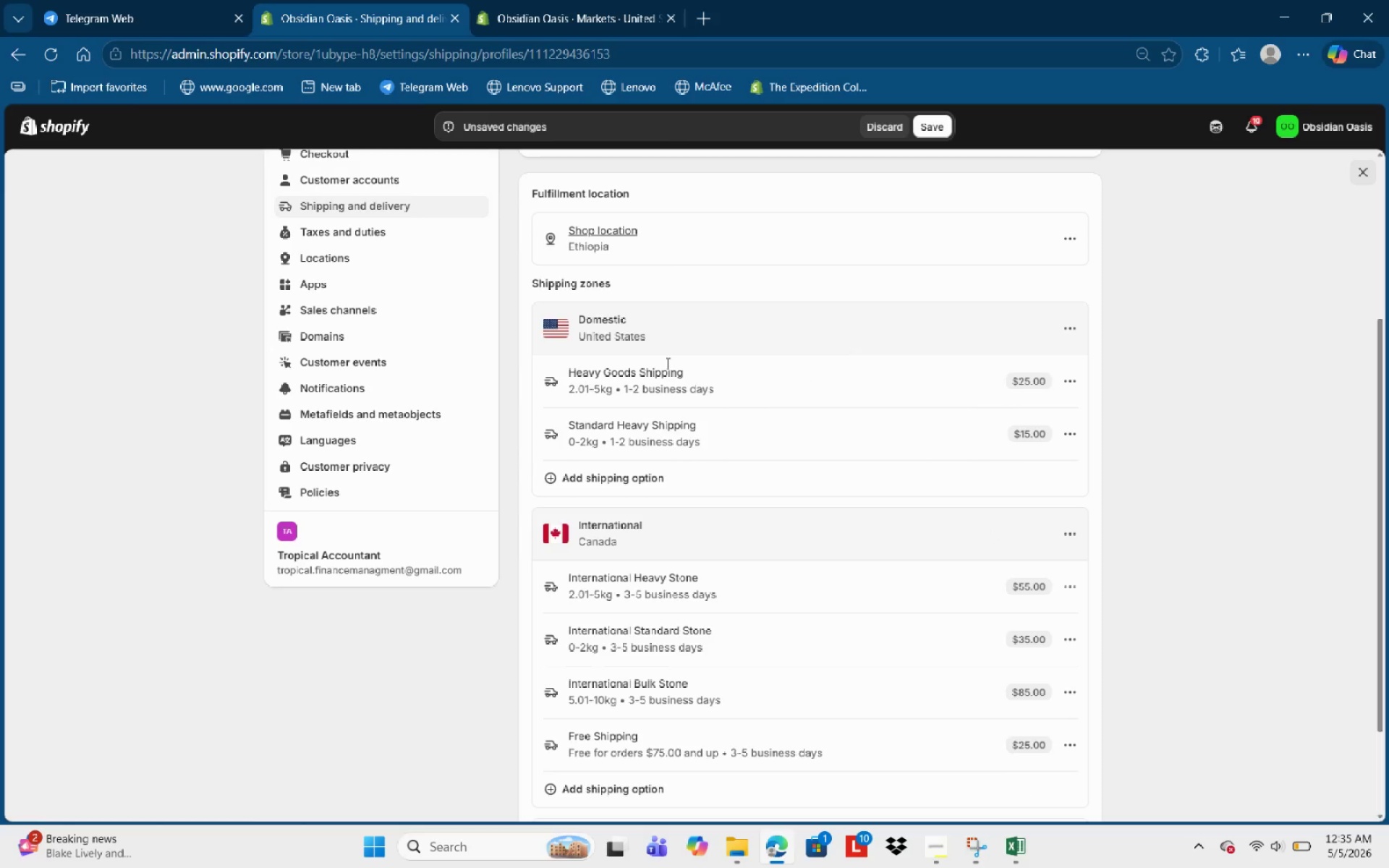 
left_click([629, 486])
 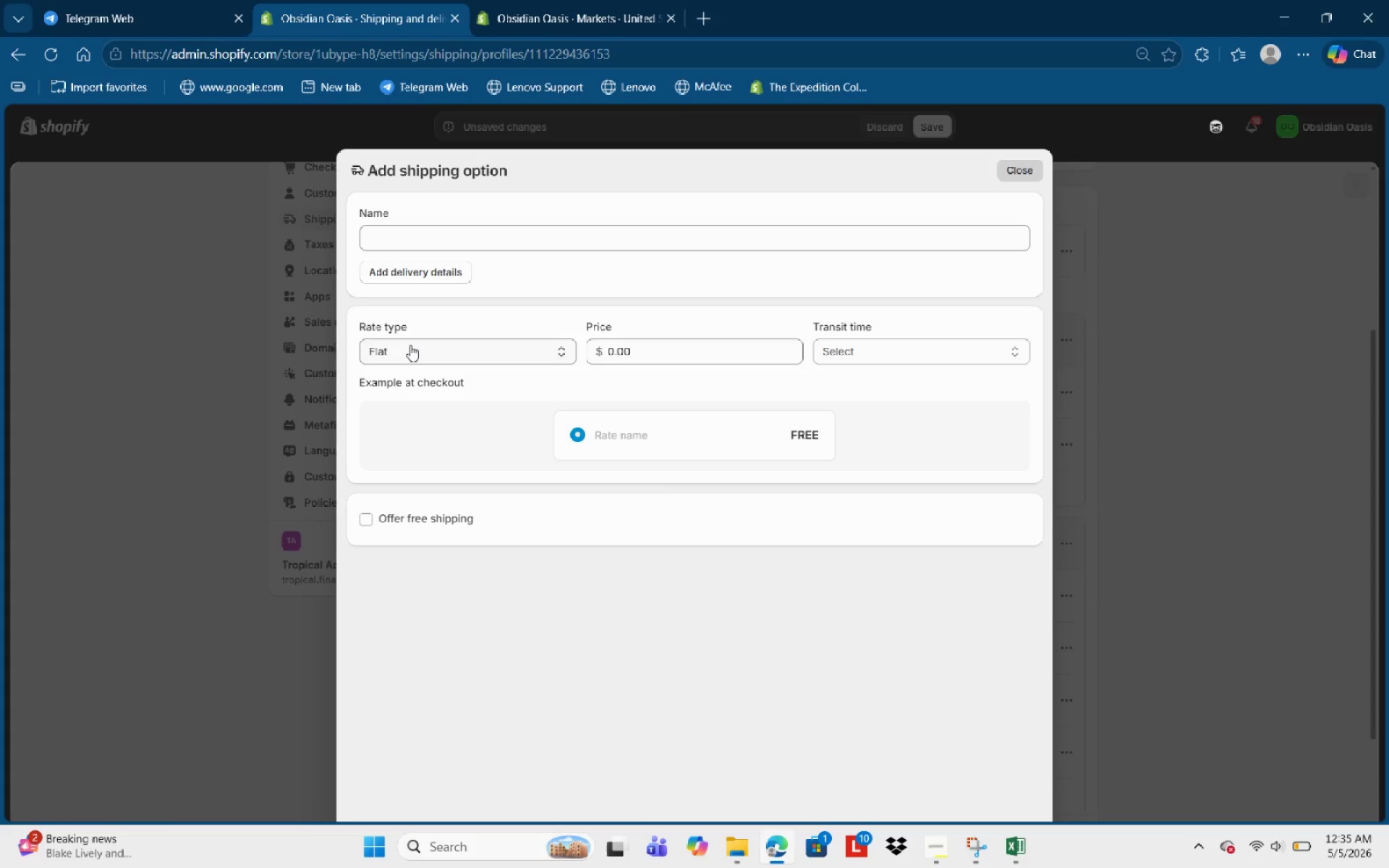 
left_click([424, 244])
 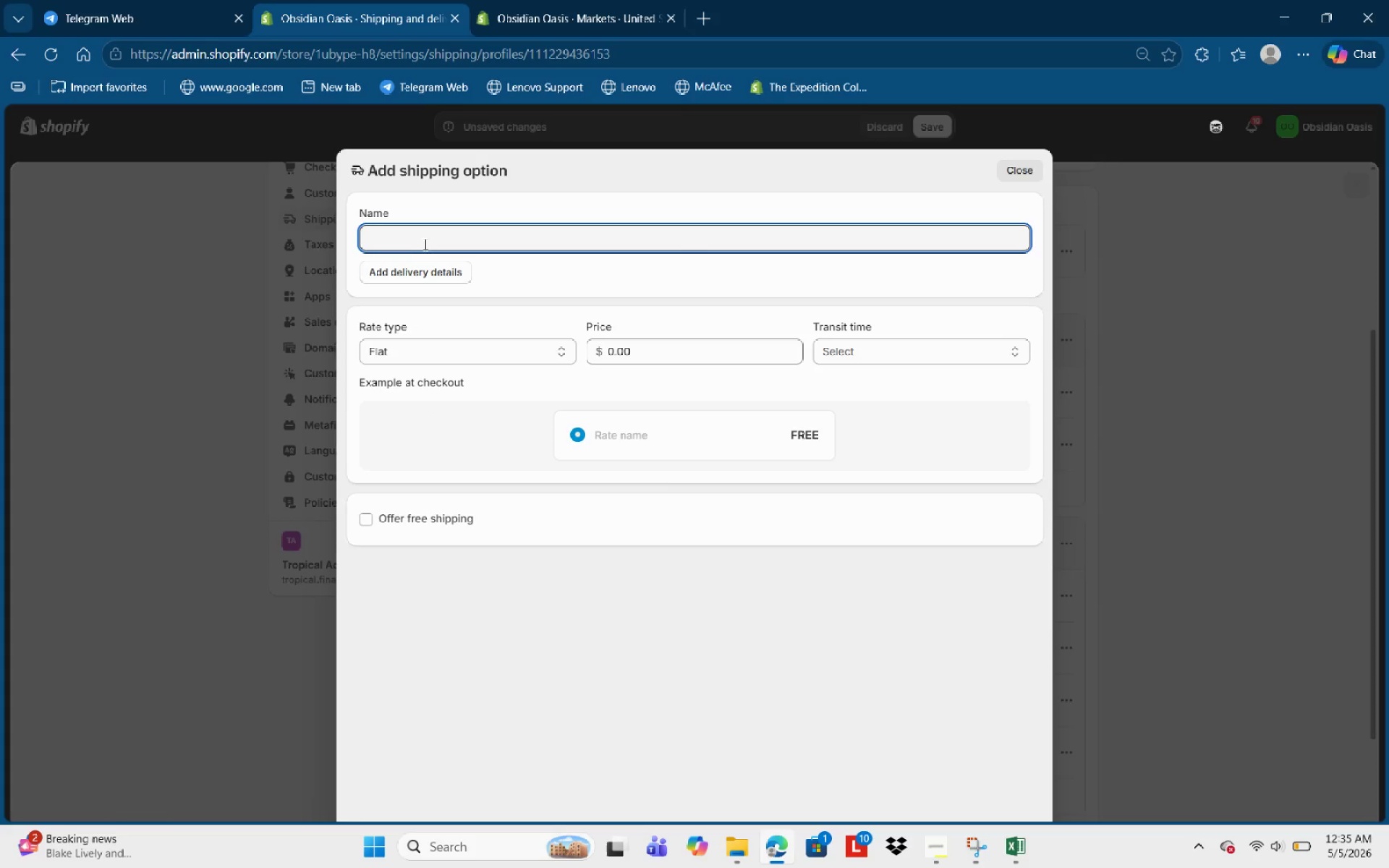 
type(Free Shipping )
 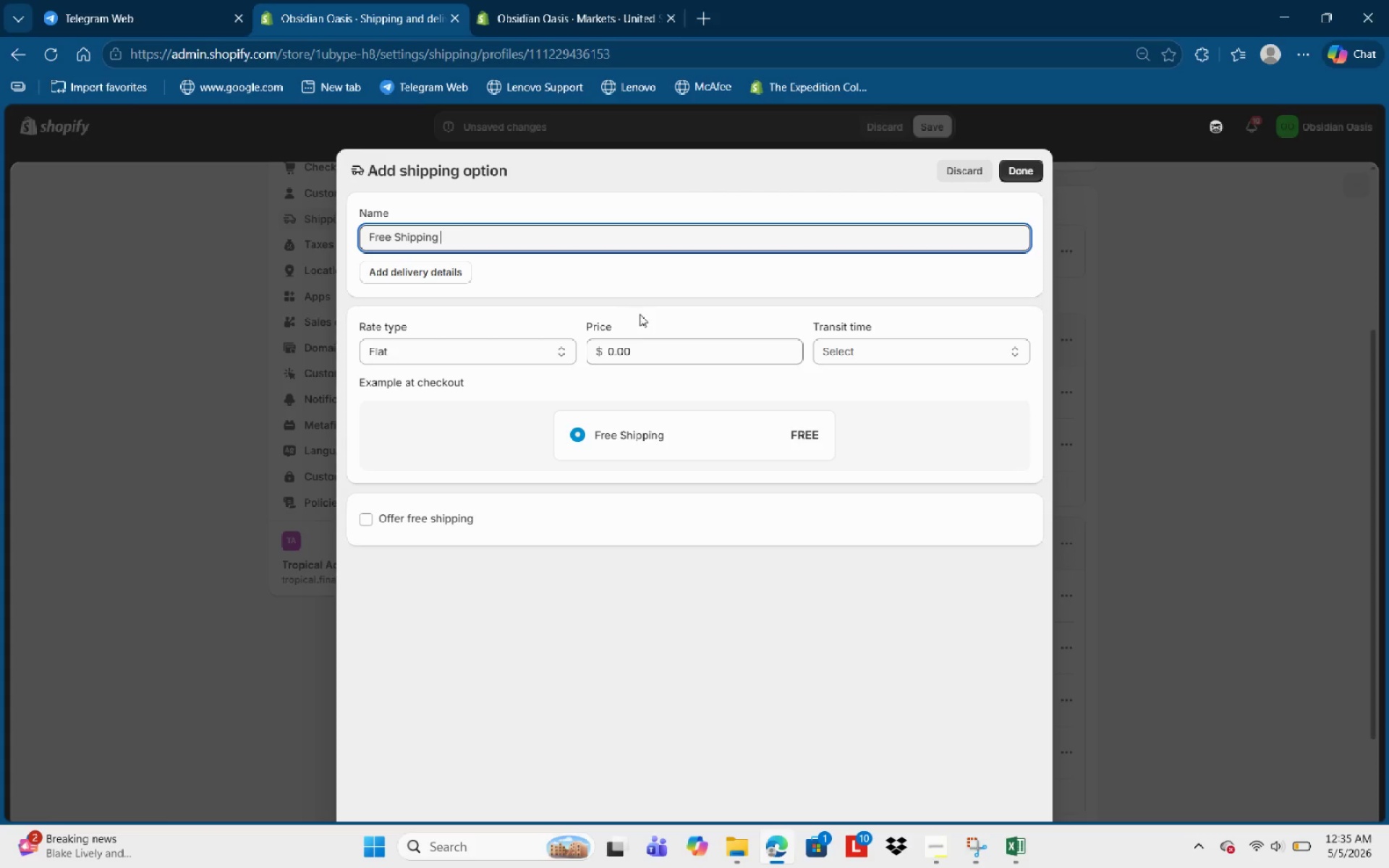 
left_click([644, 354])
 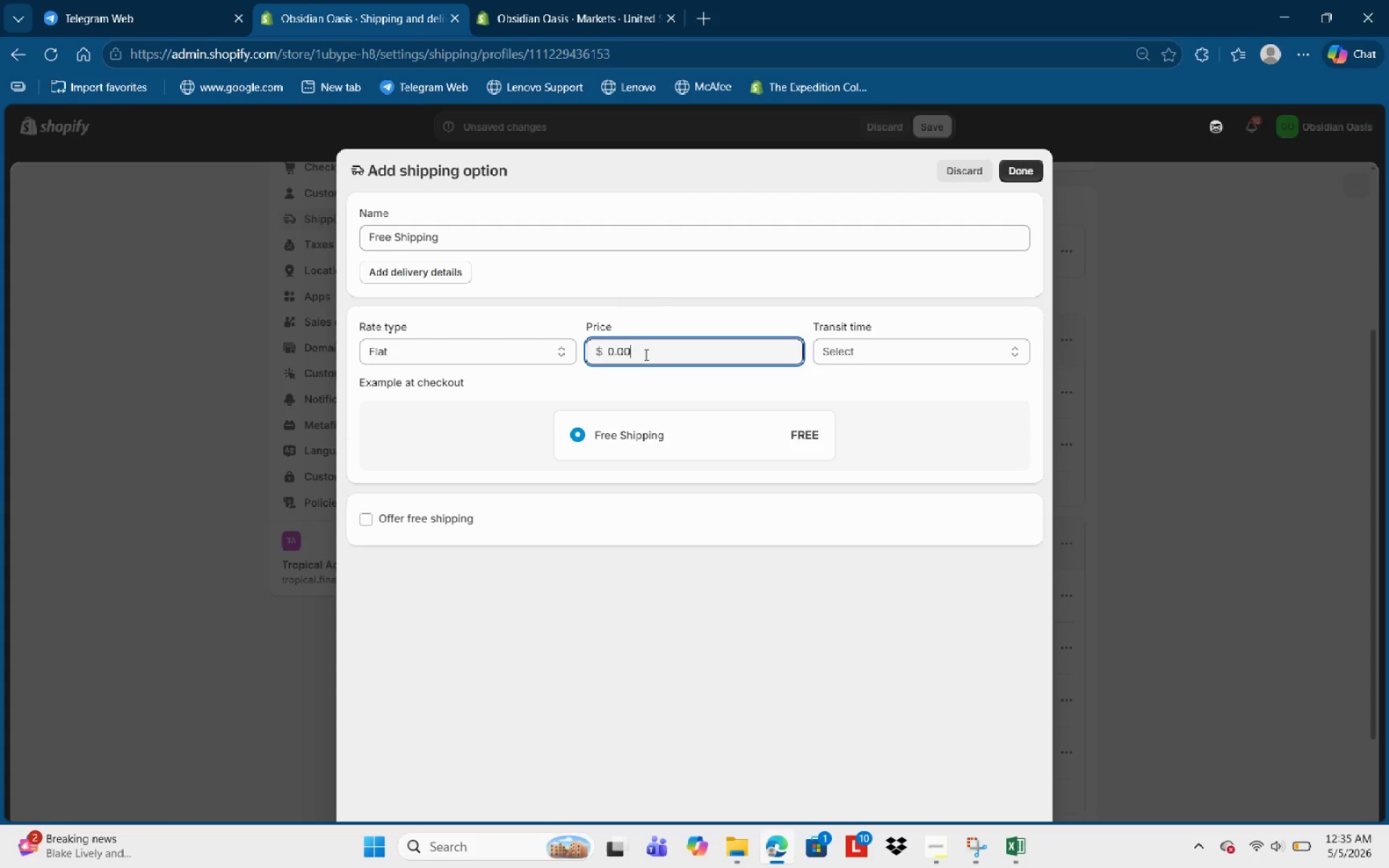 
left_click_drag(start_coordinate=[645, 354], to_coordinate=[587, 354])
 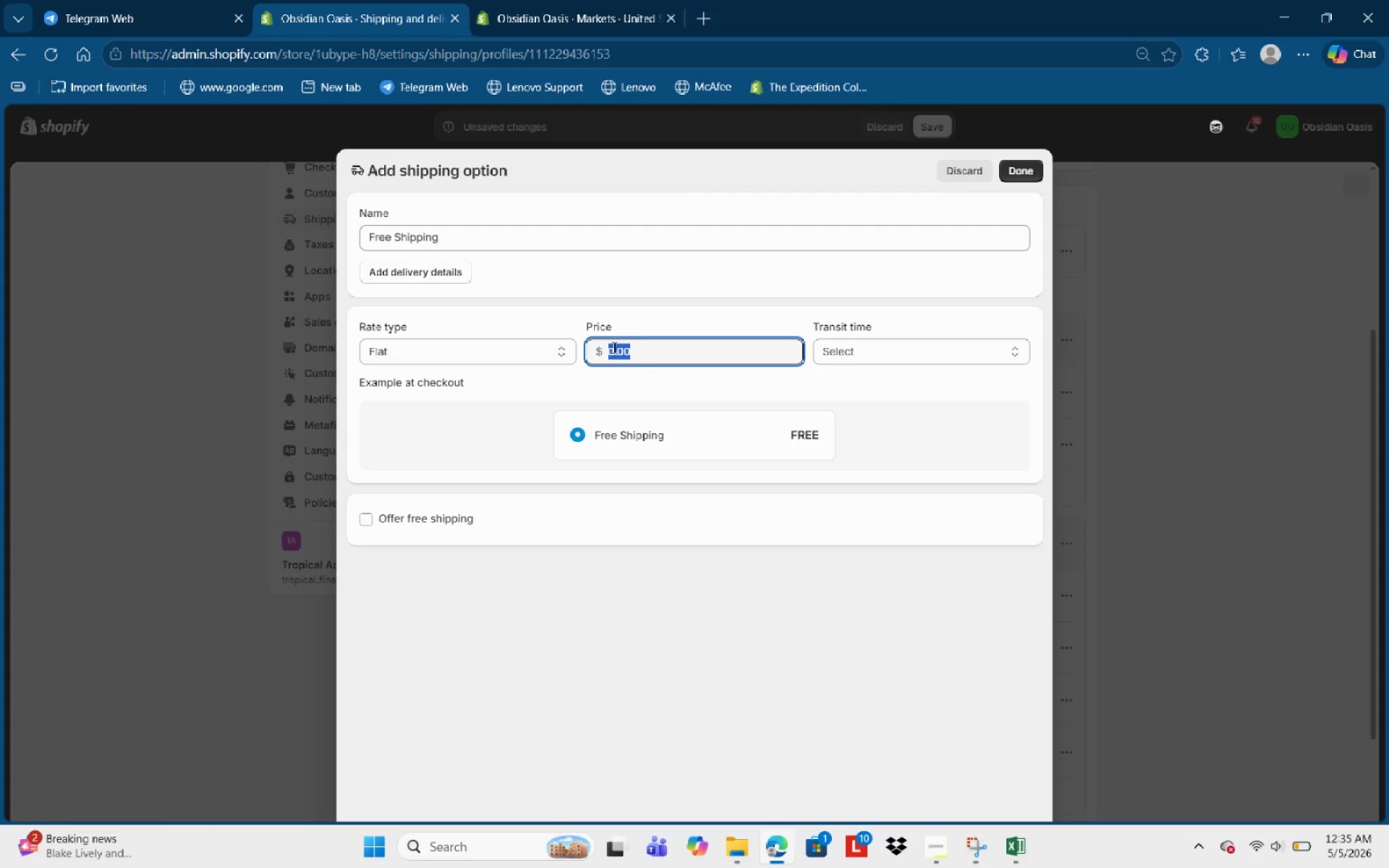 
key(Numpad0)
 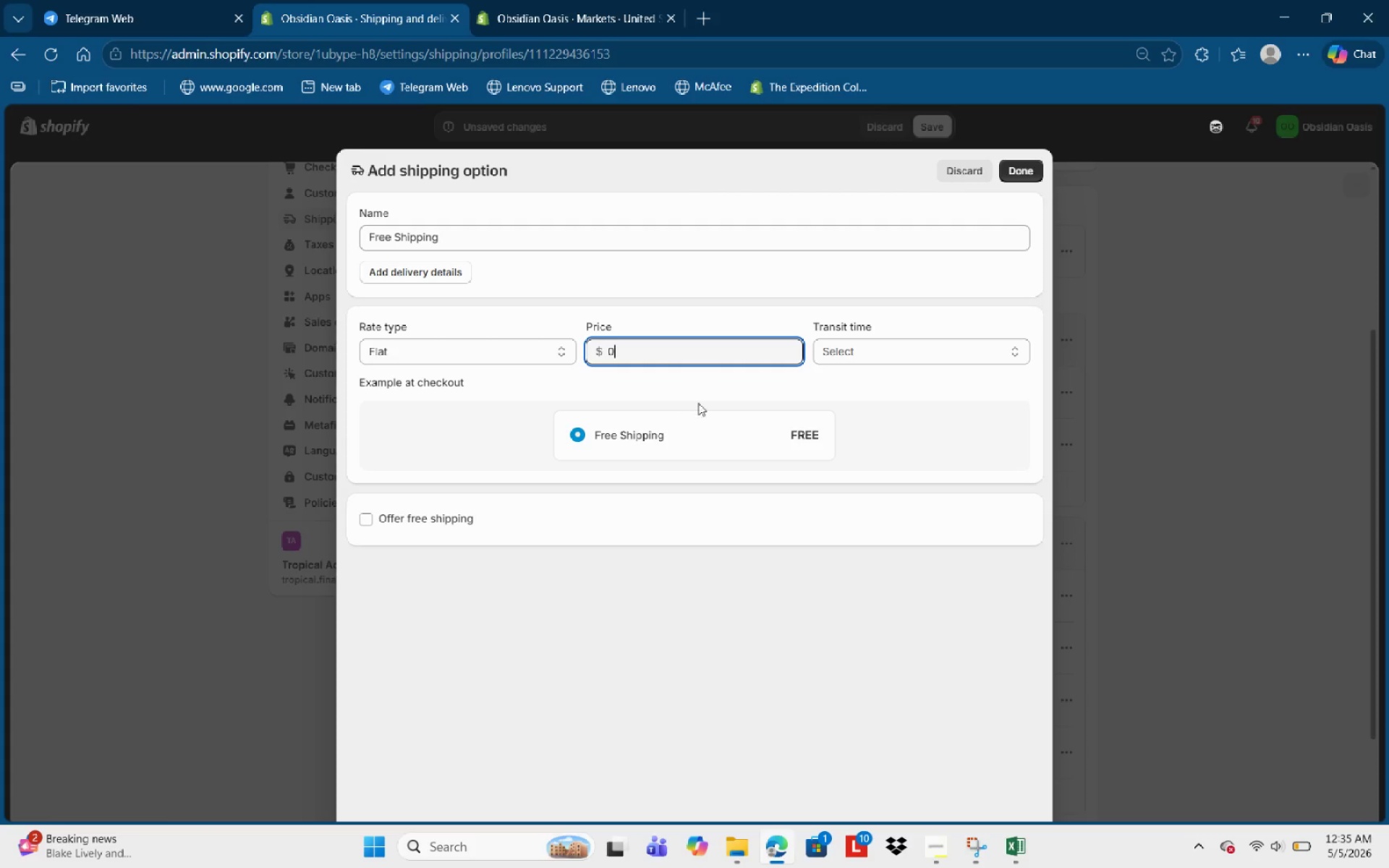 
left_click([708, 391])
 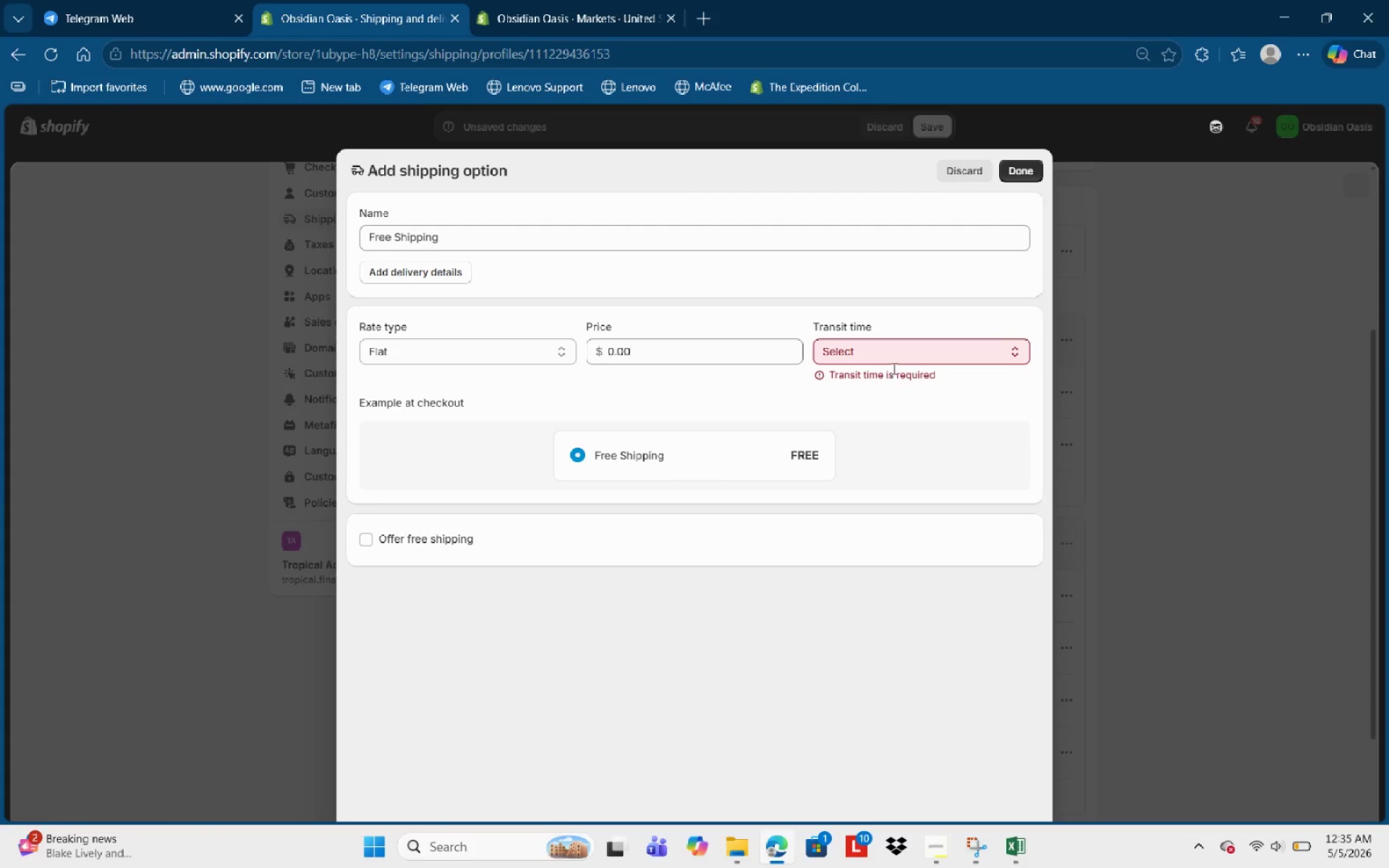 
left_click([893, 356])
 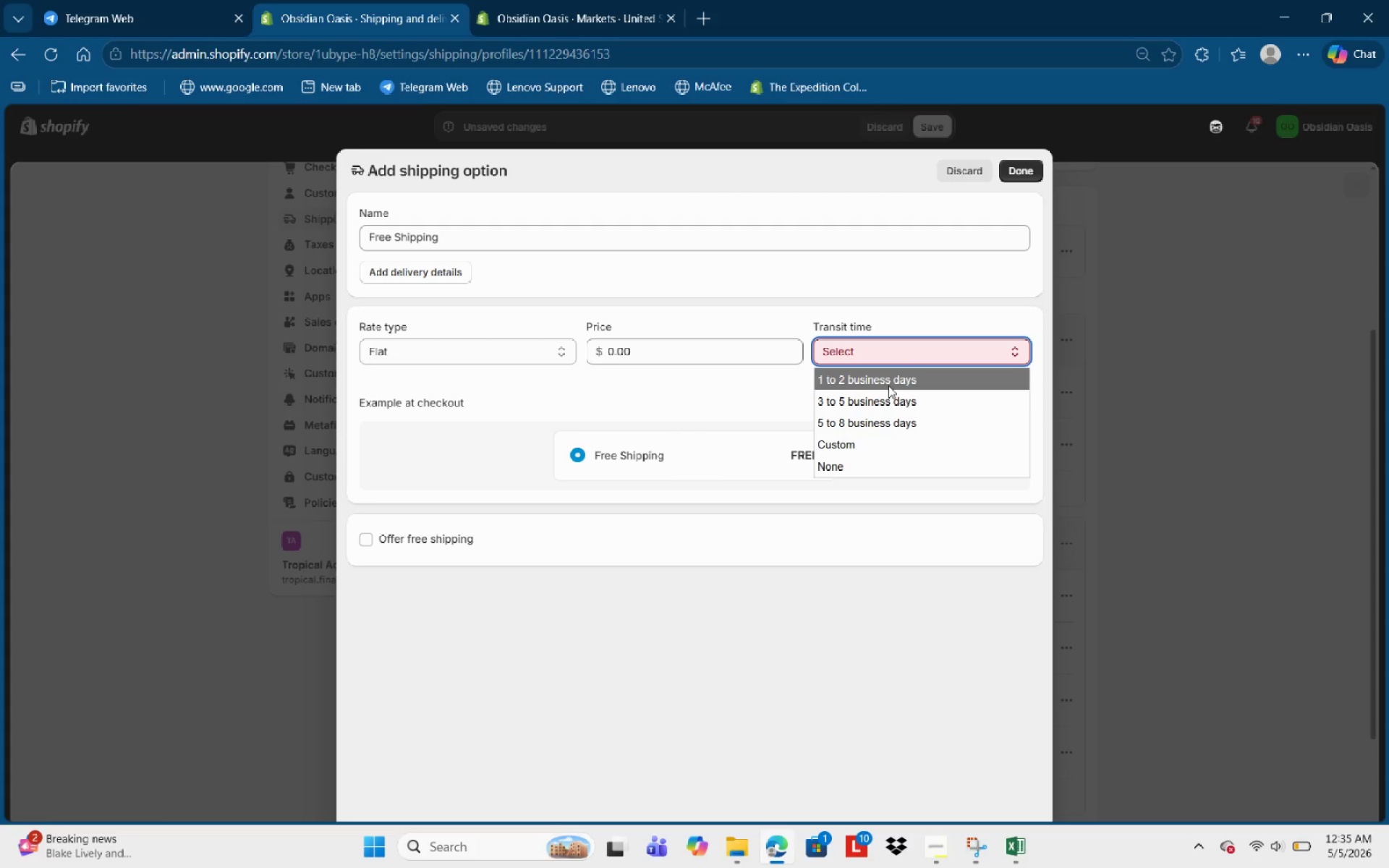 
left_click([888, 378])
 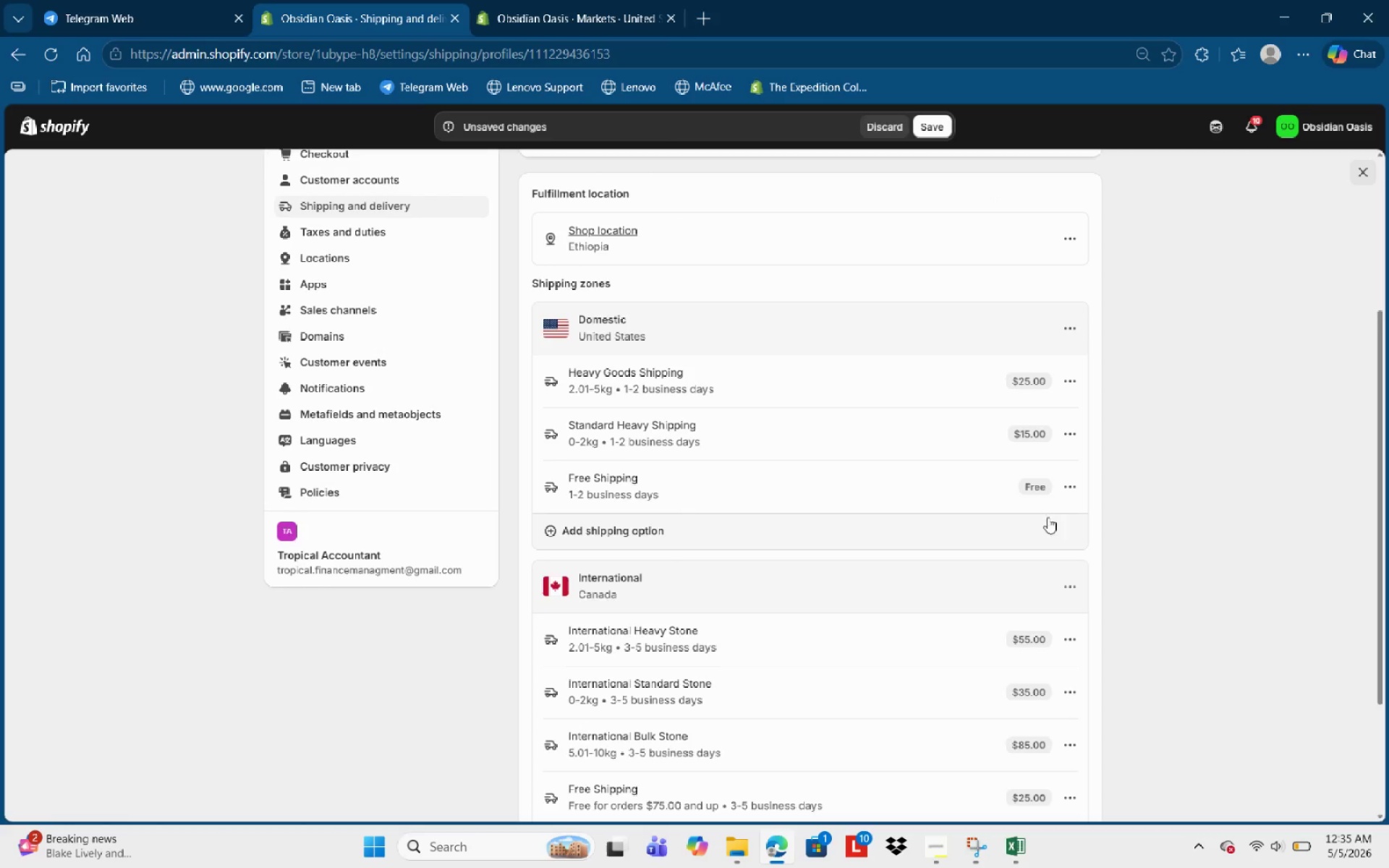 
left_click([1027, 523])
 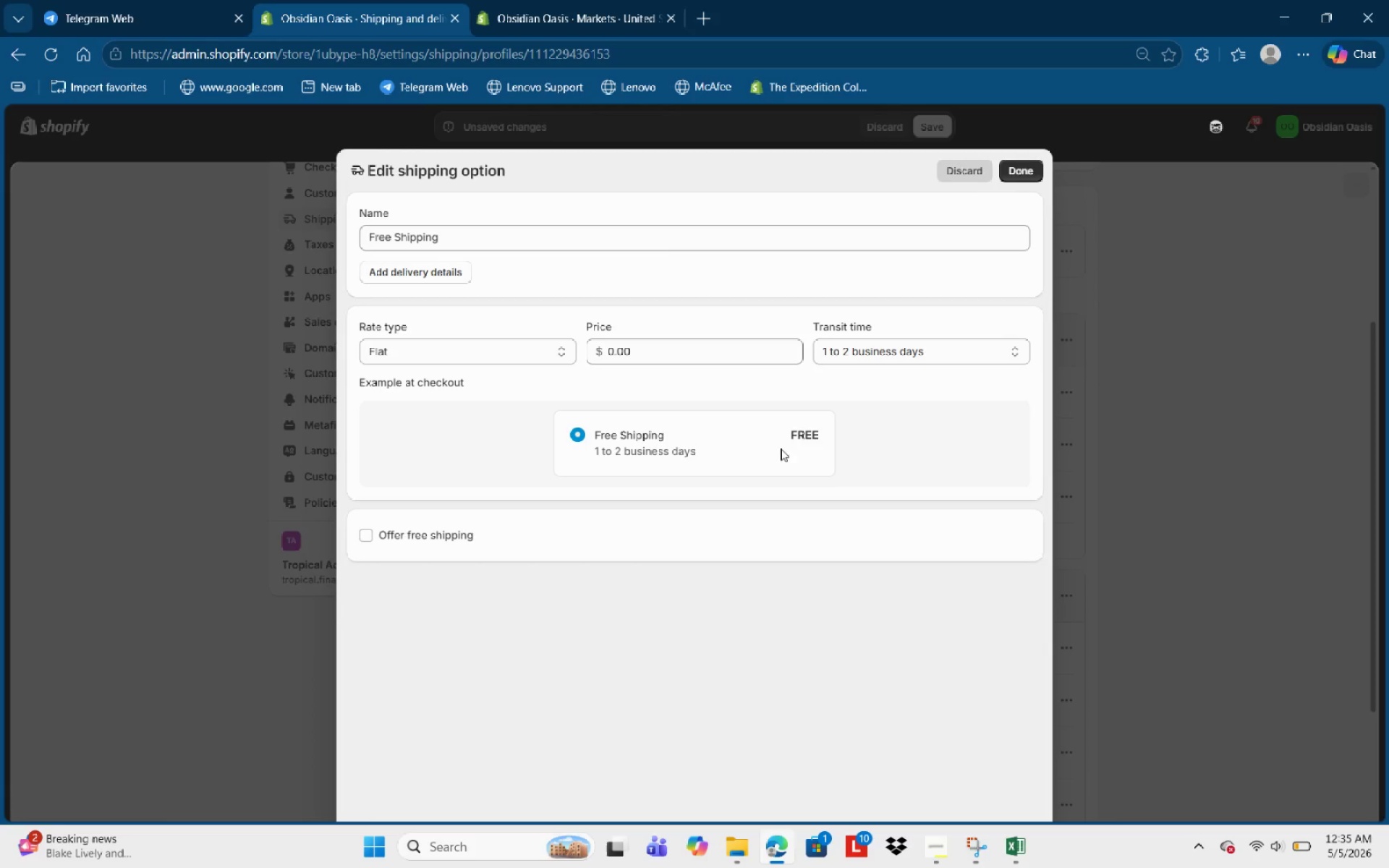 
left_click([701, 354])
 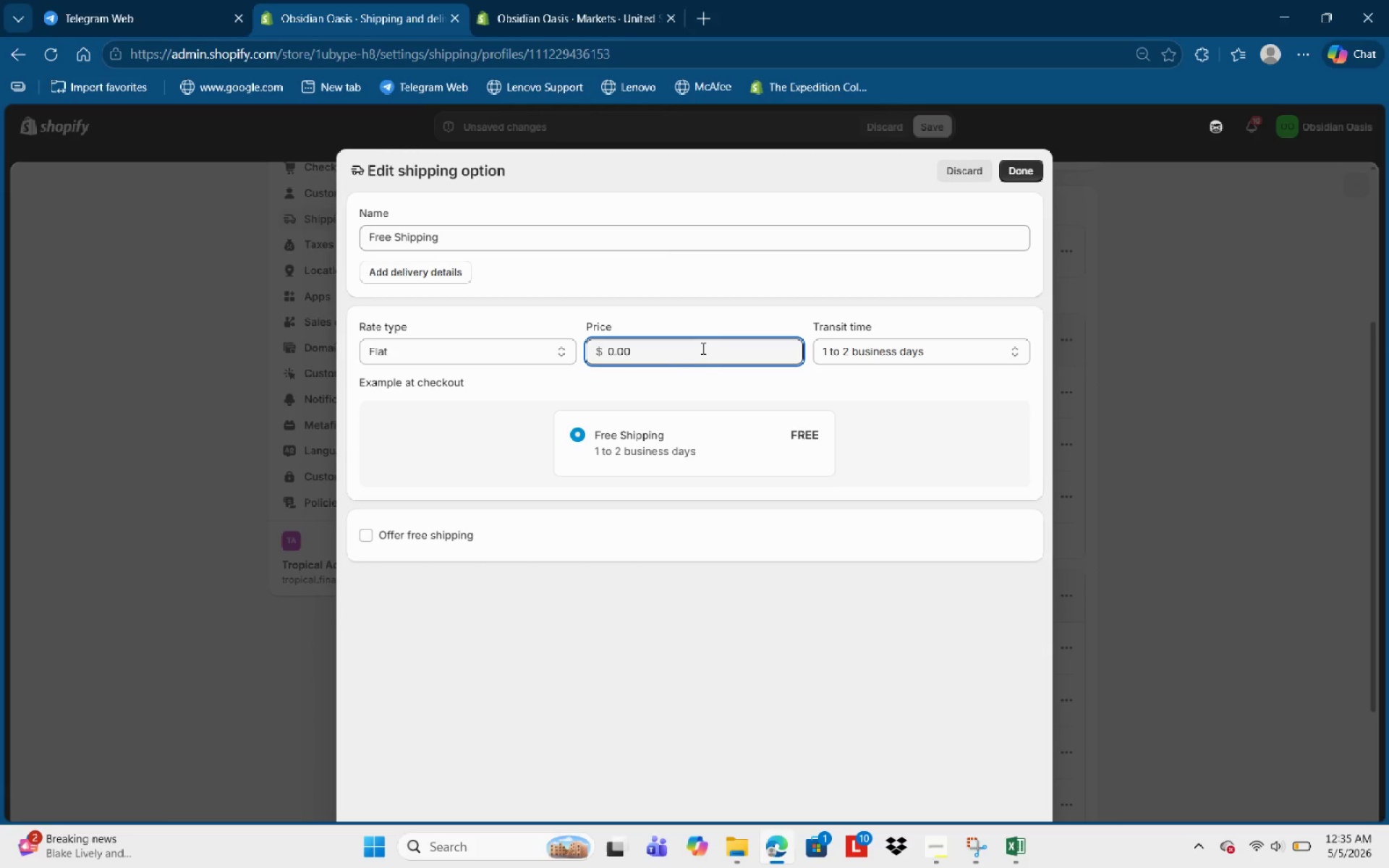 
key(Numpad0)
 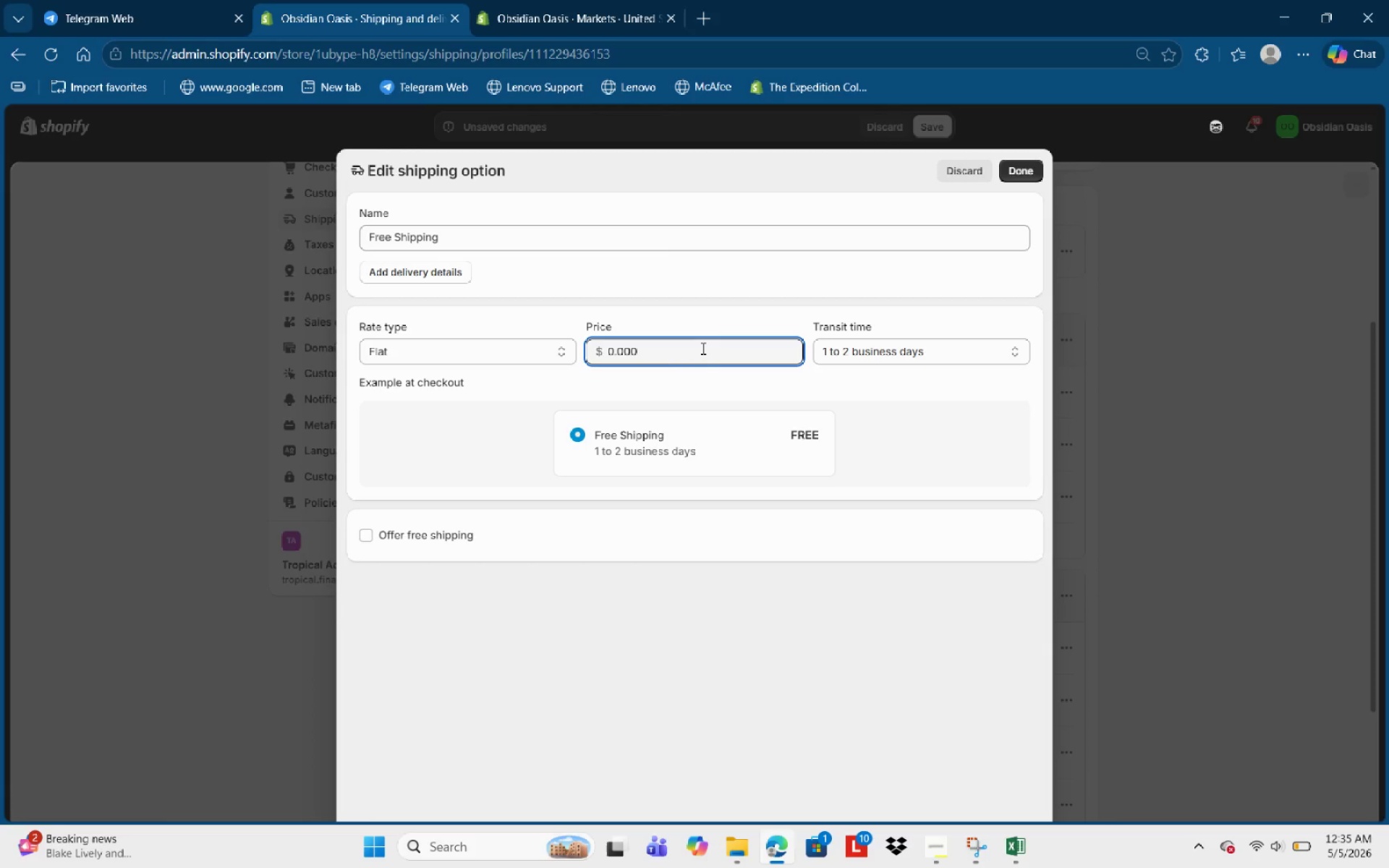 
key(Backspace)
 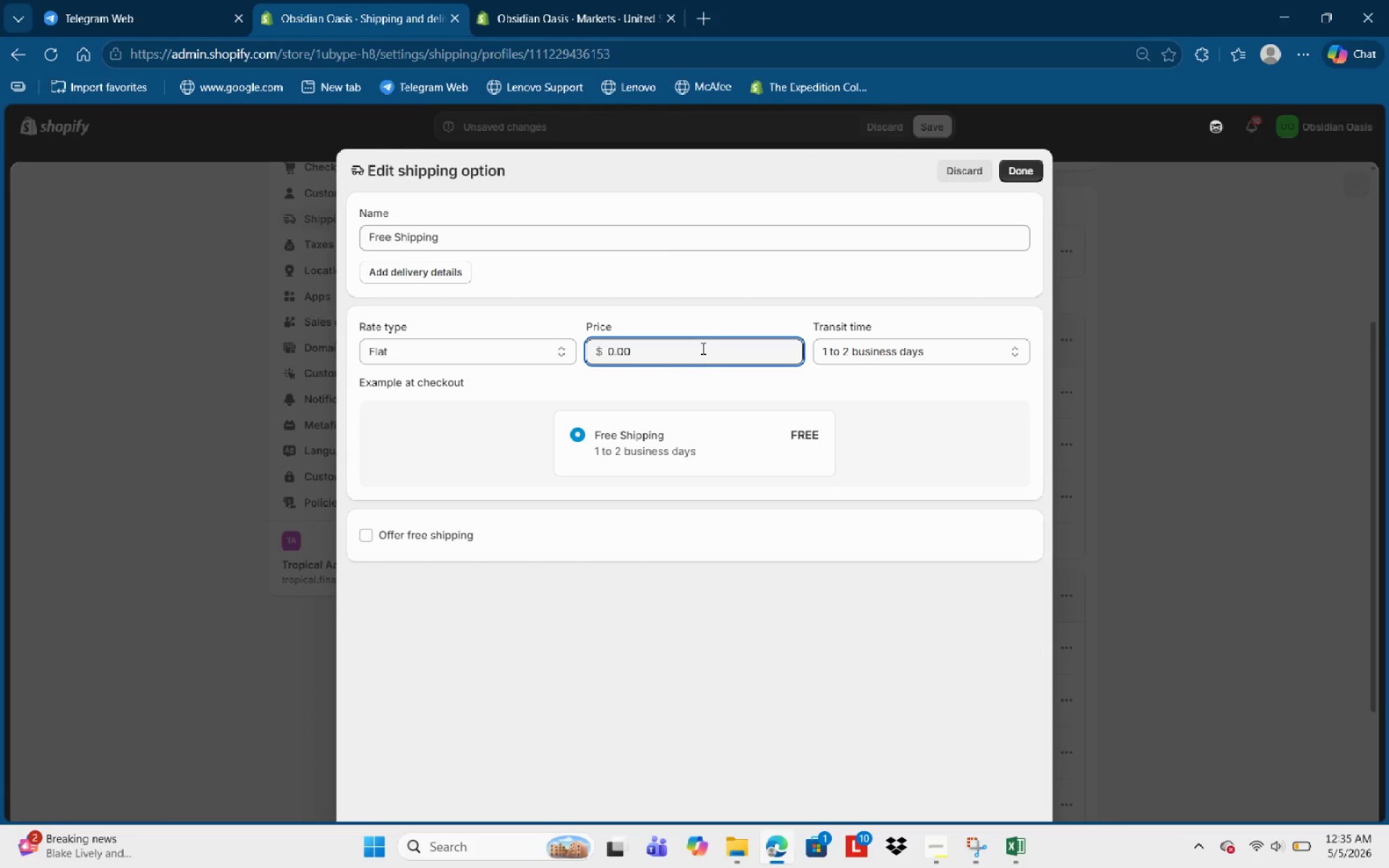 
key(Backspace)
 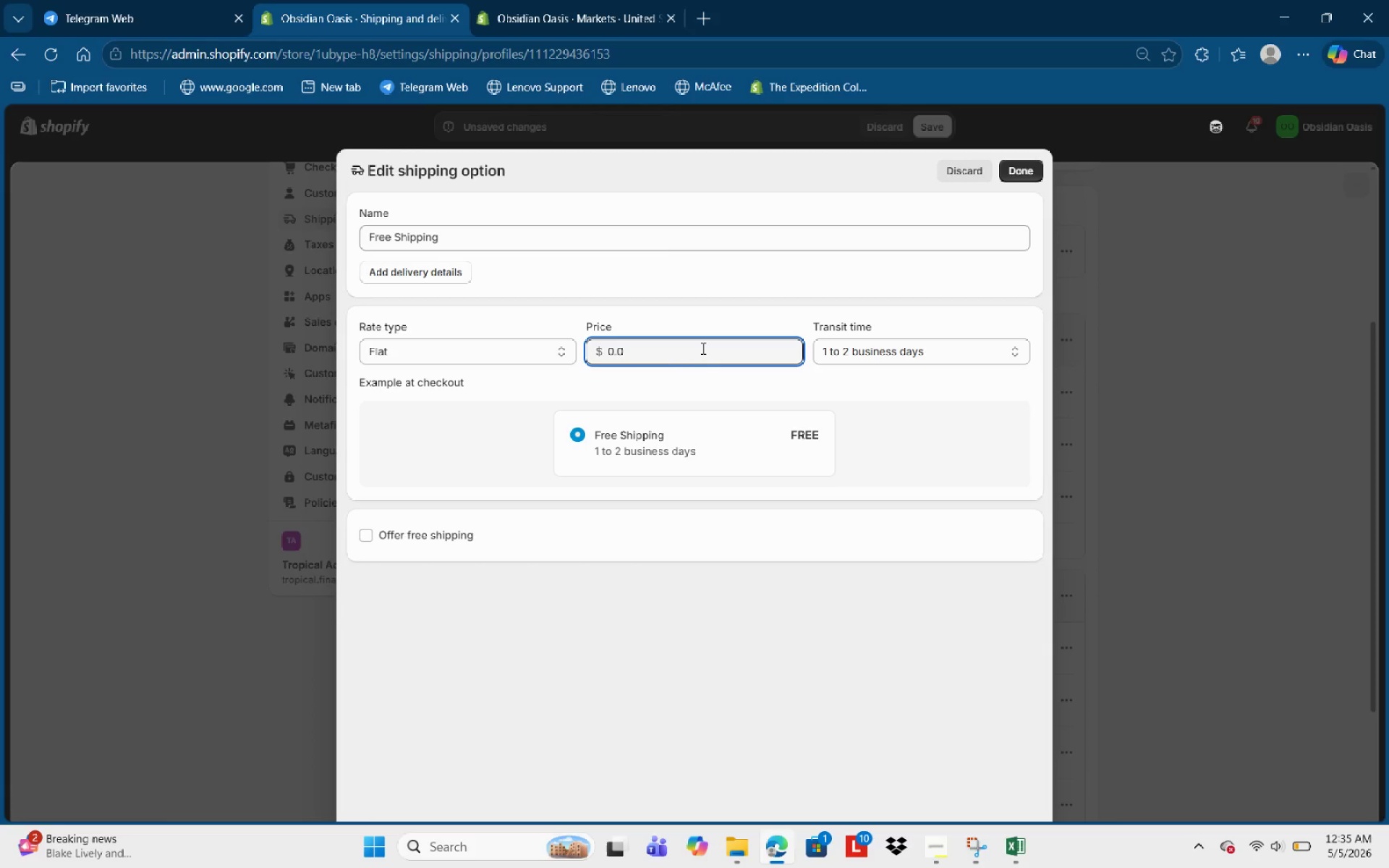 
key(Backspace)
 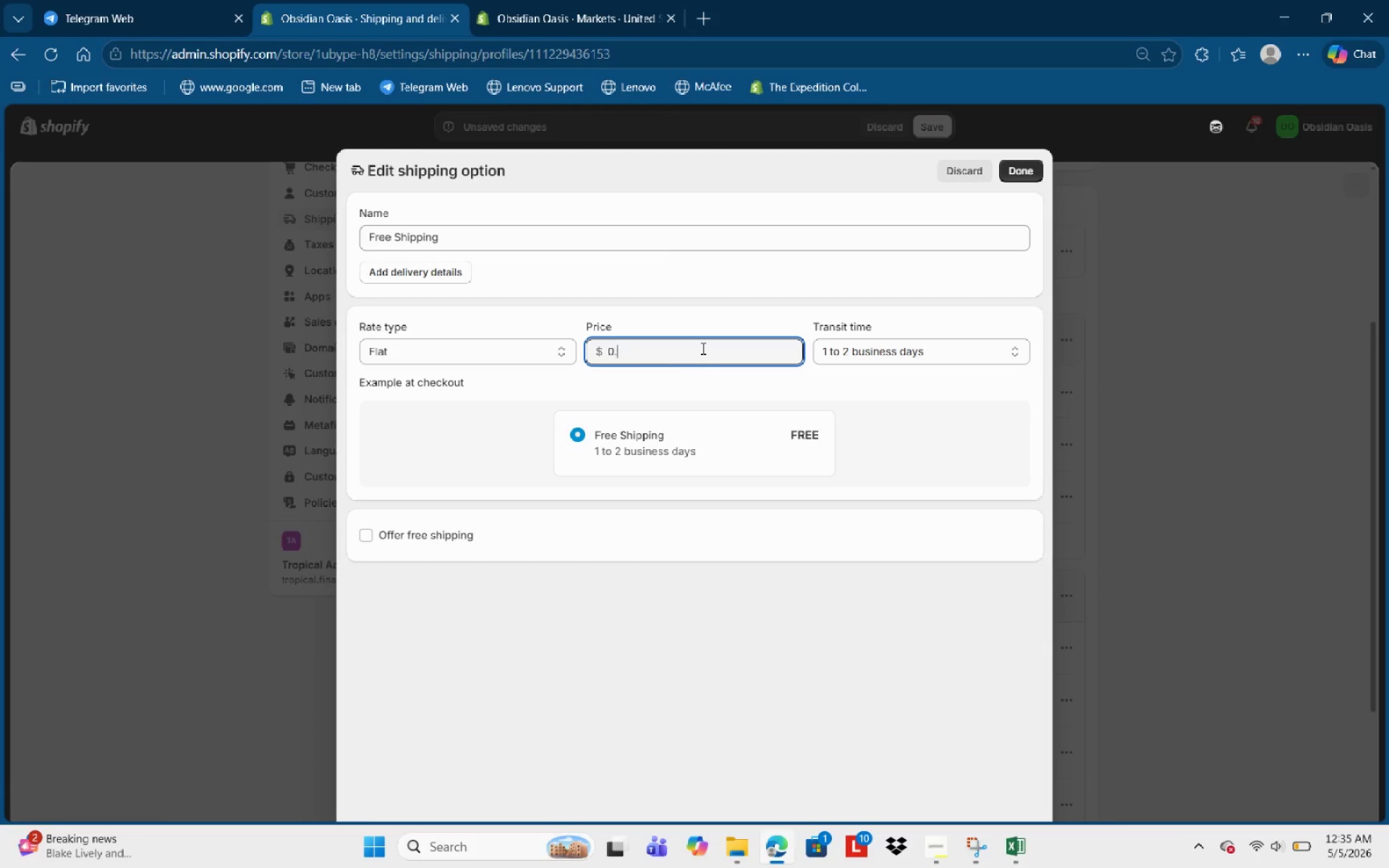 
key(Backspace)
 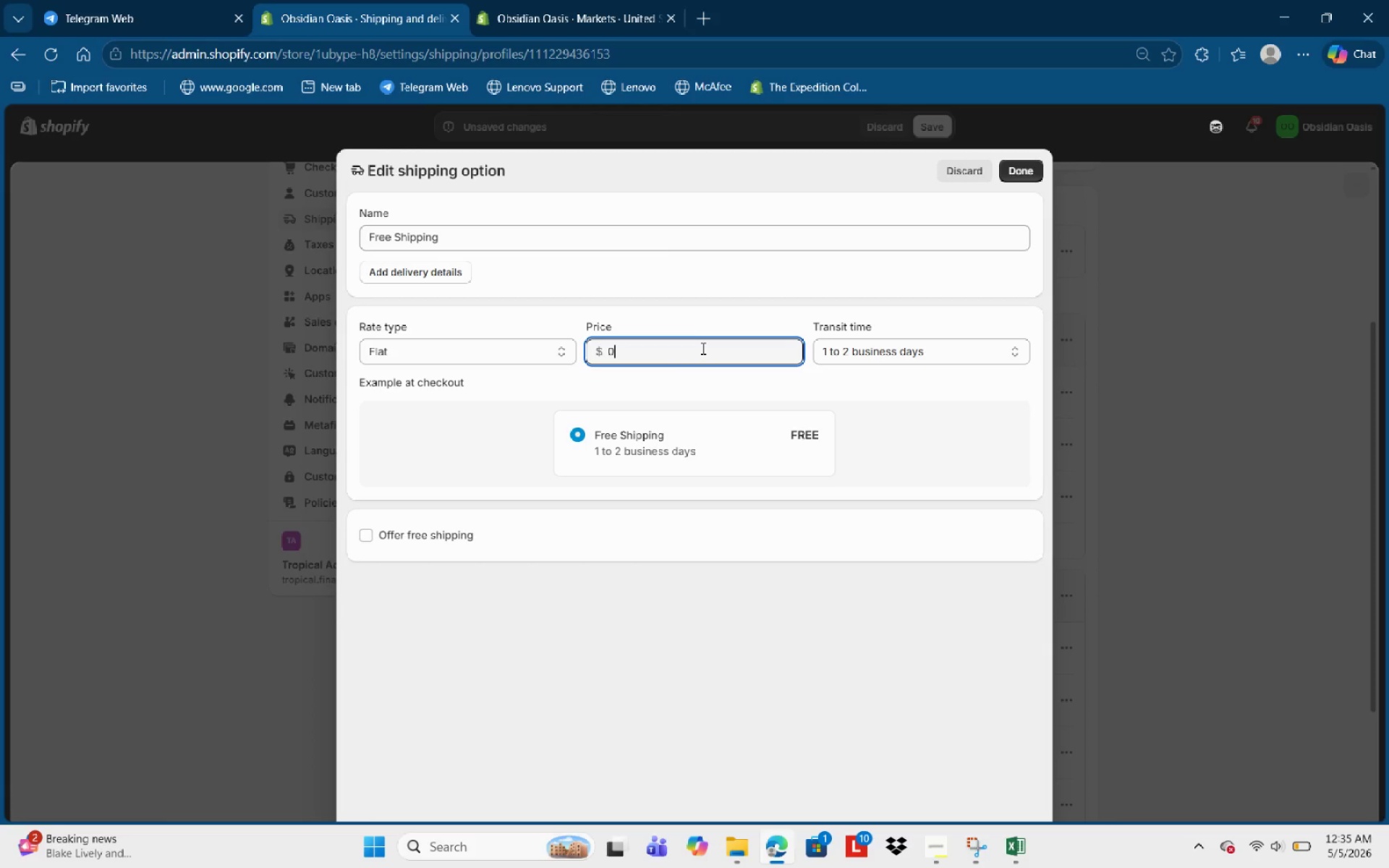 
key(Backspace)
 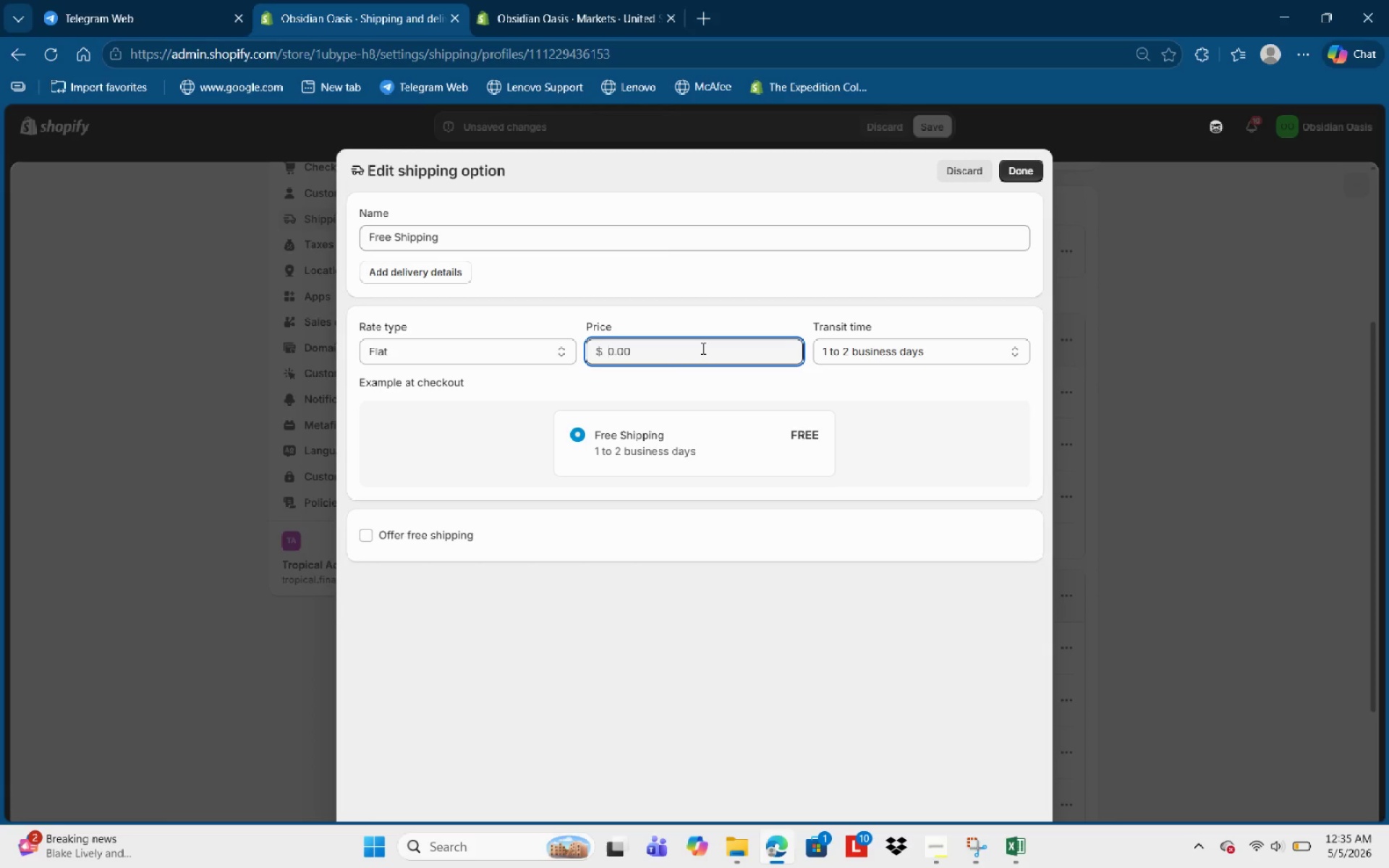 
key(Backspace)
 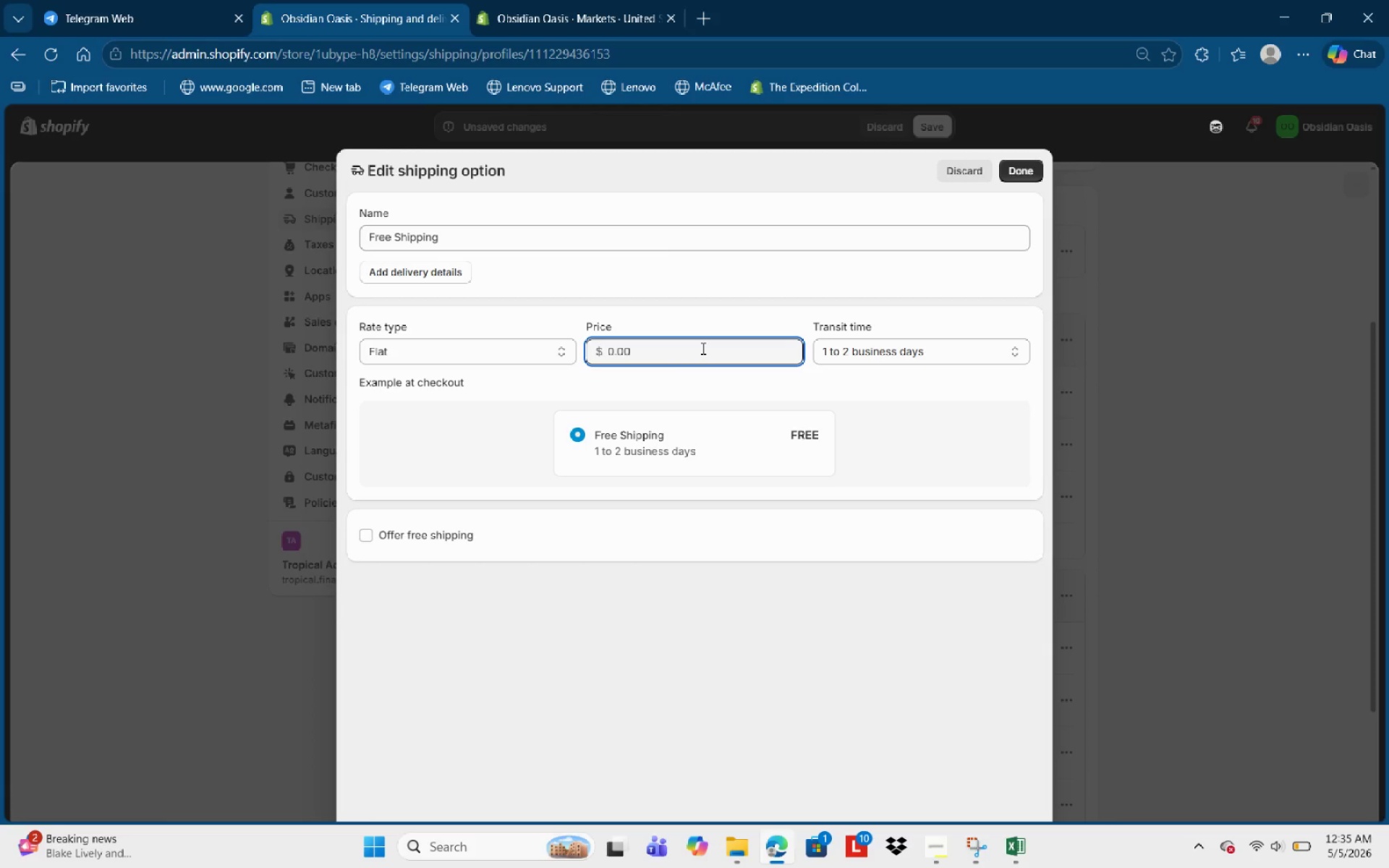 
key(Numpad0)
 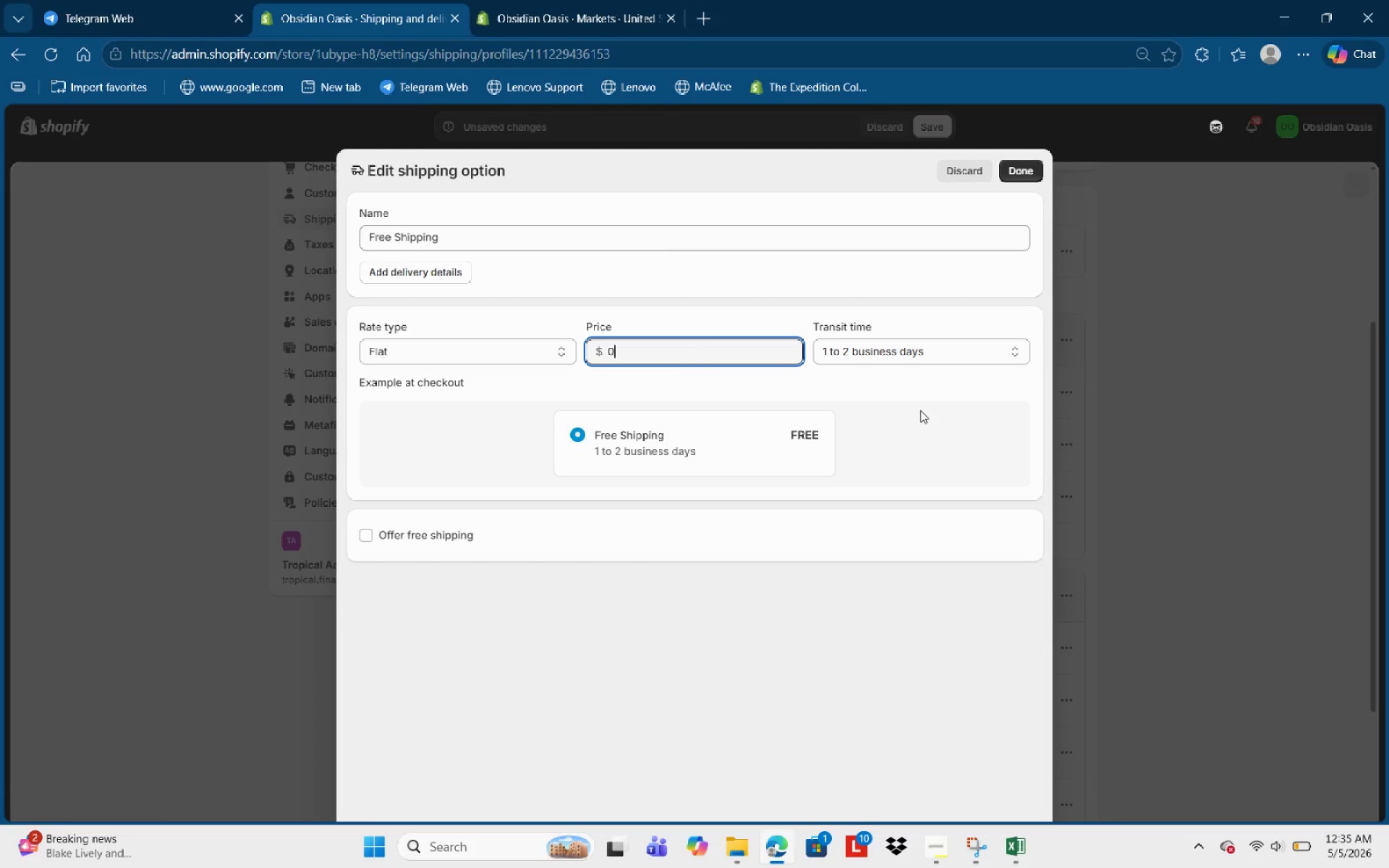 
left_click([914, 383])
 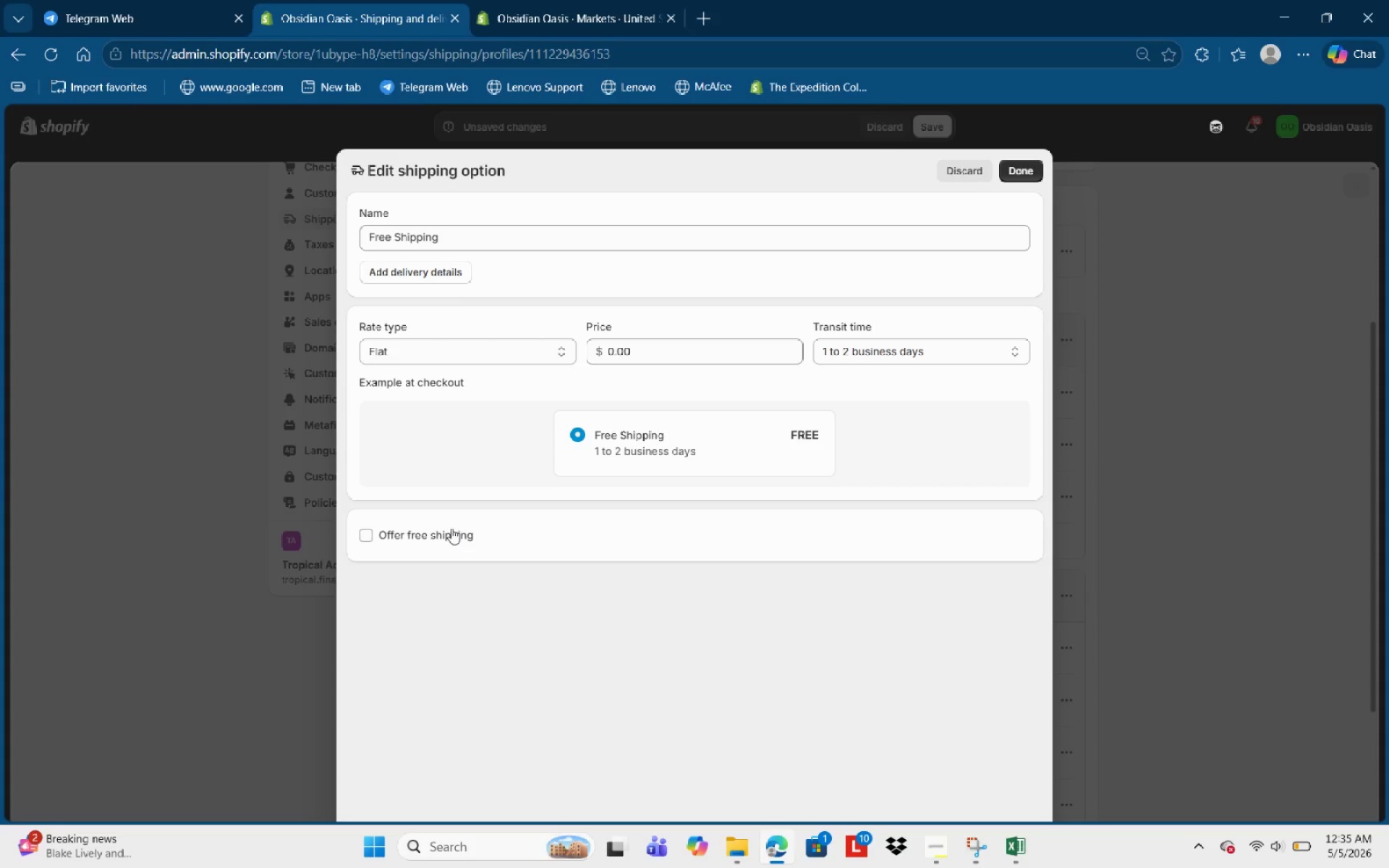 
left_click_drag(start_coordinate=[454, 536], to_coordinate=[454, 532])
 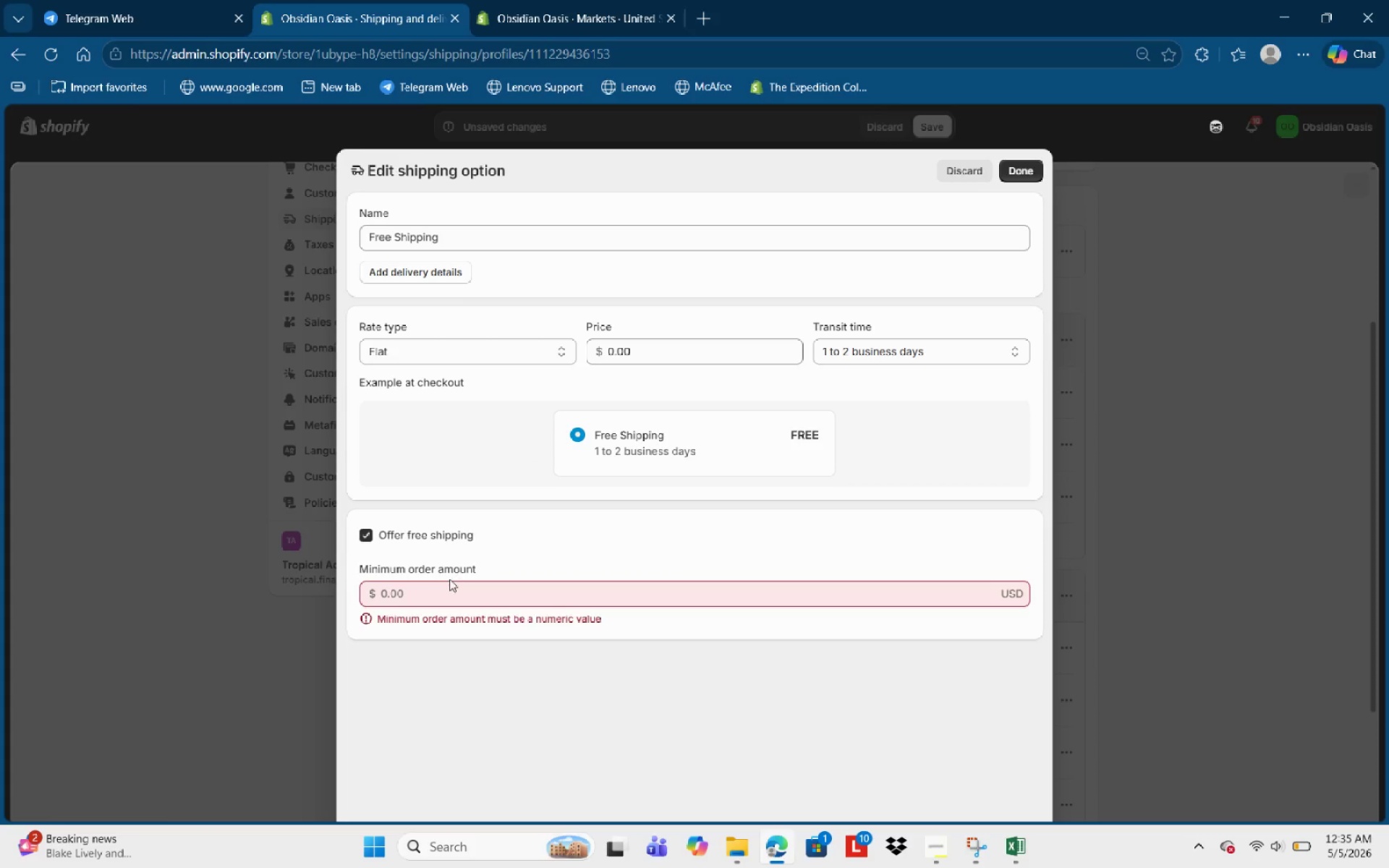 
left_click([449, 579])
 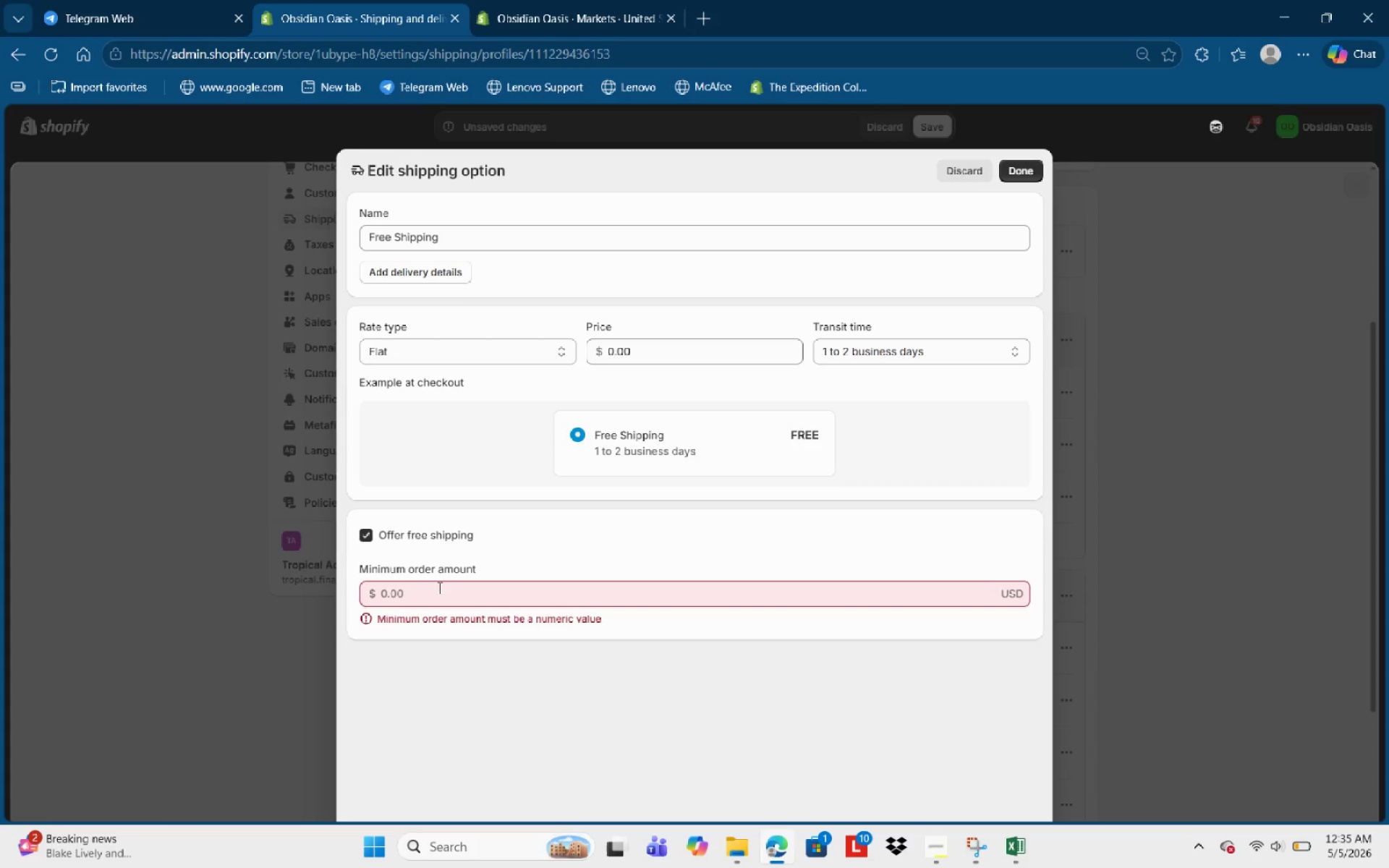 
left_click([438, 587])
 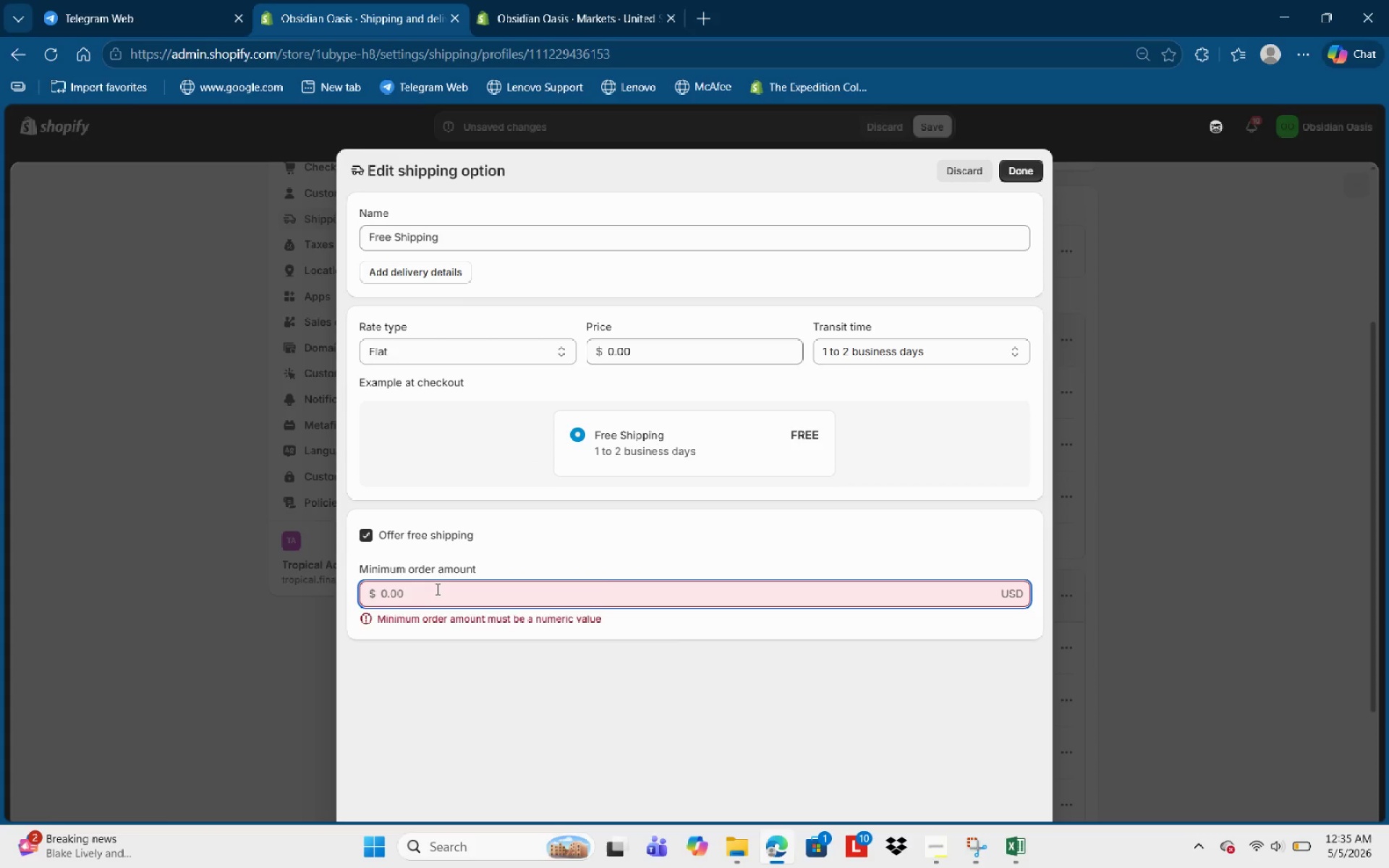 
key(Numpad7)
 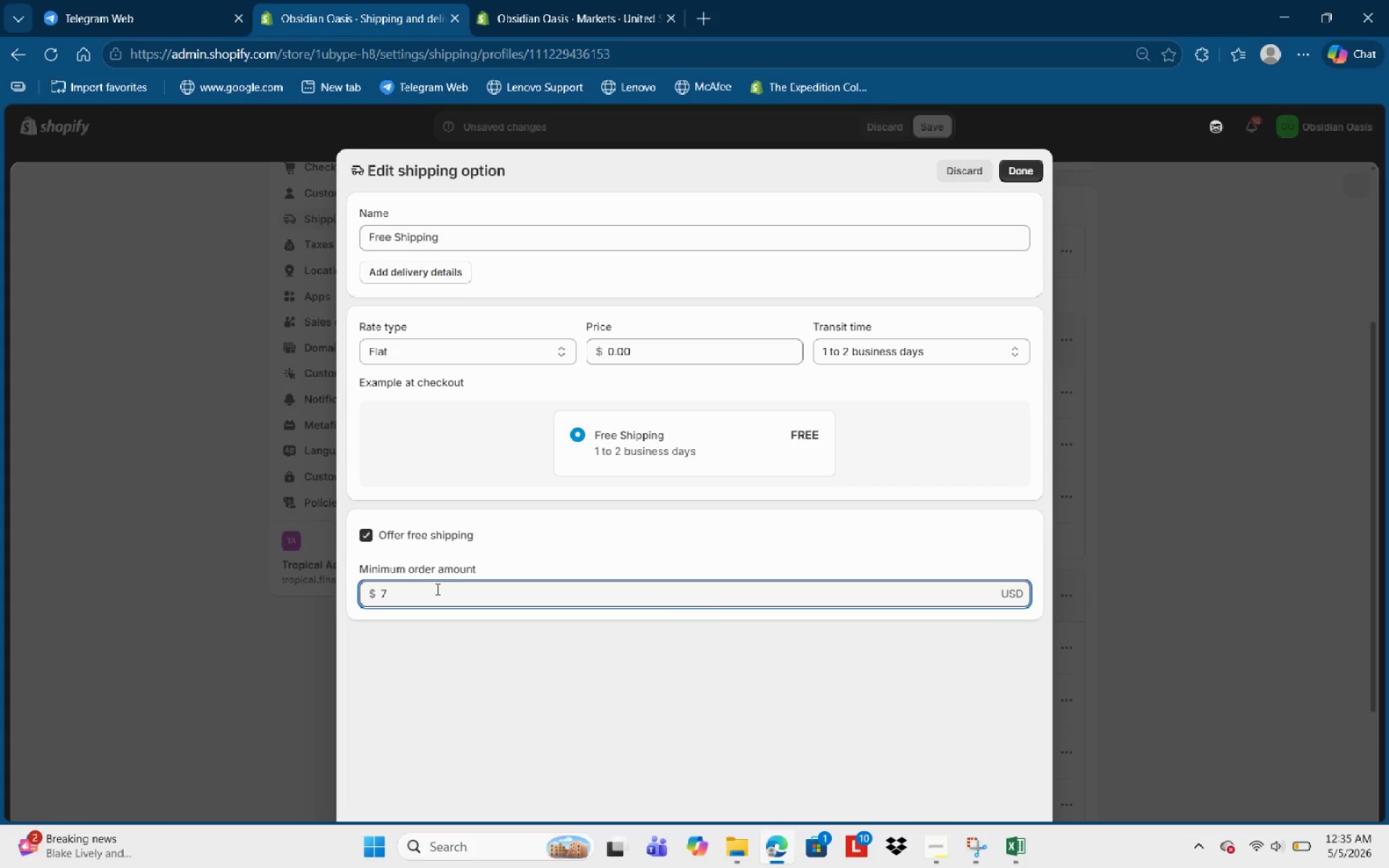 
key(Numpad5)
 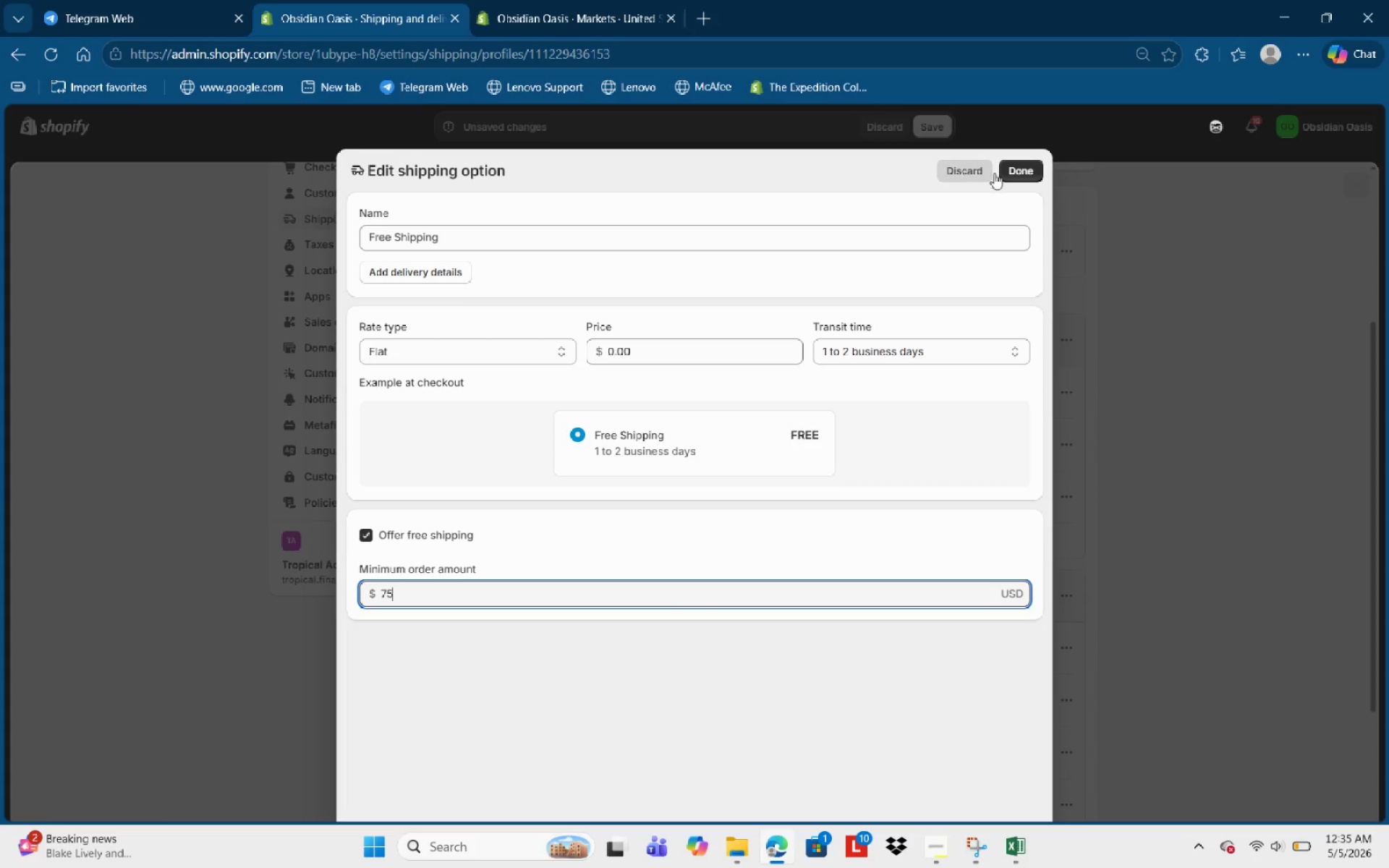 
left_click([1014, 169])
 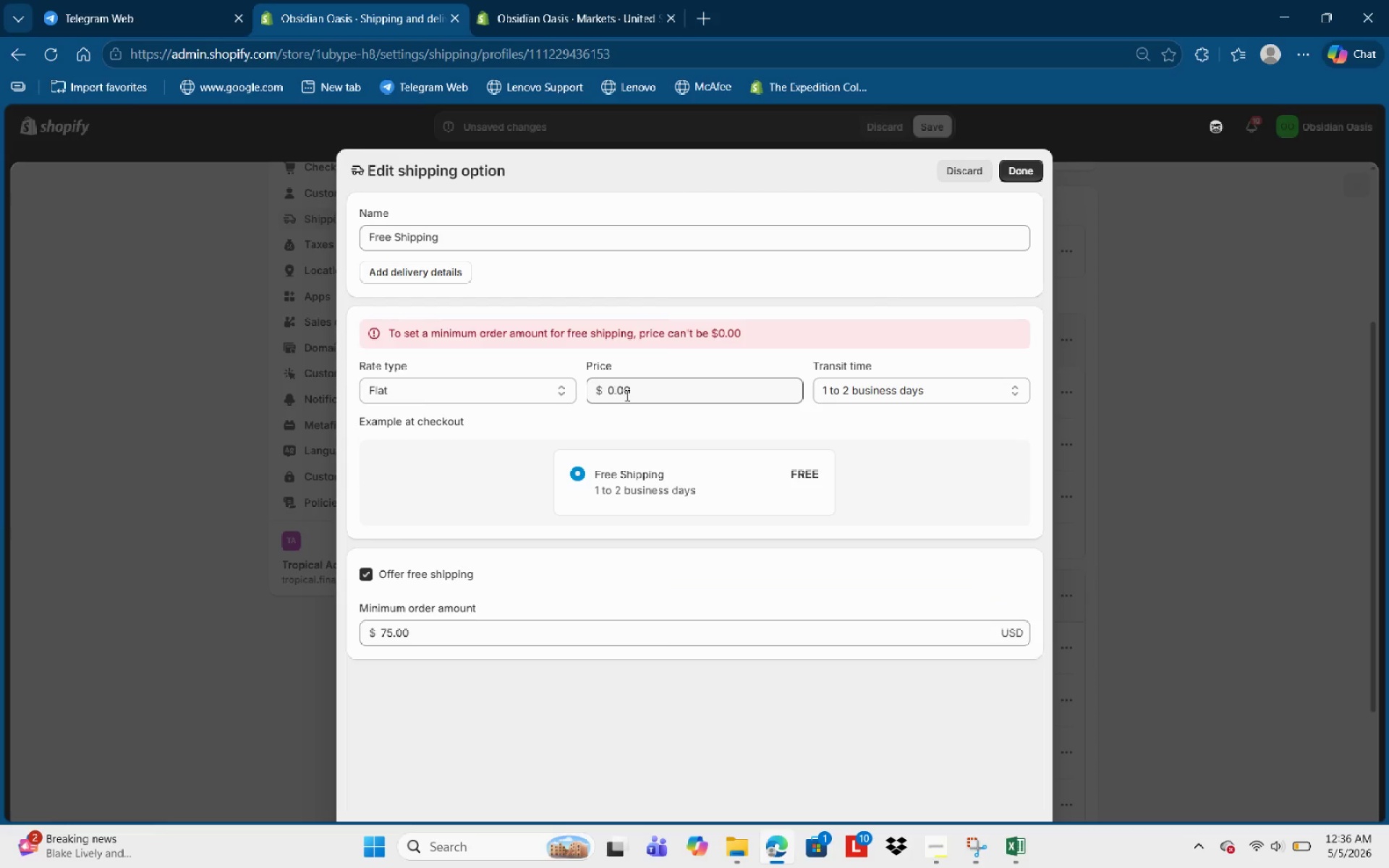 
wait(5.11)
 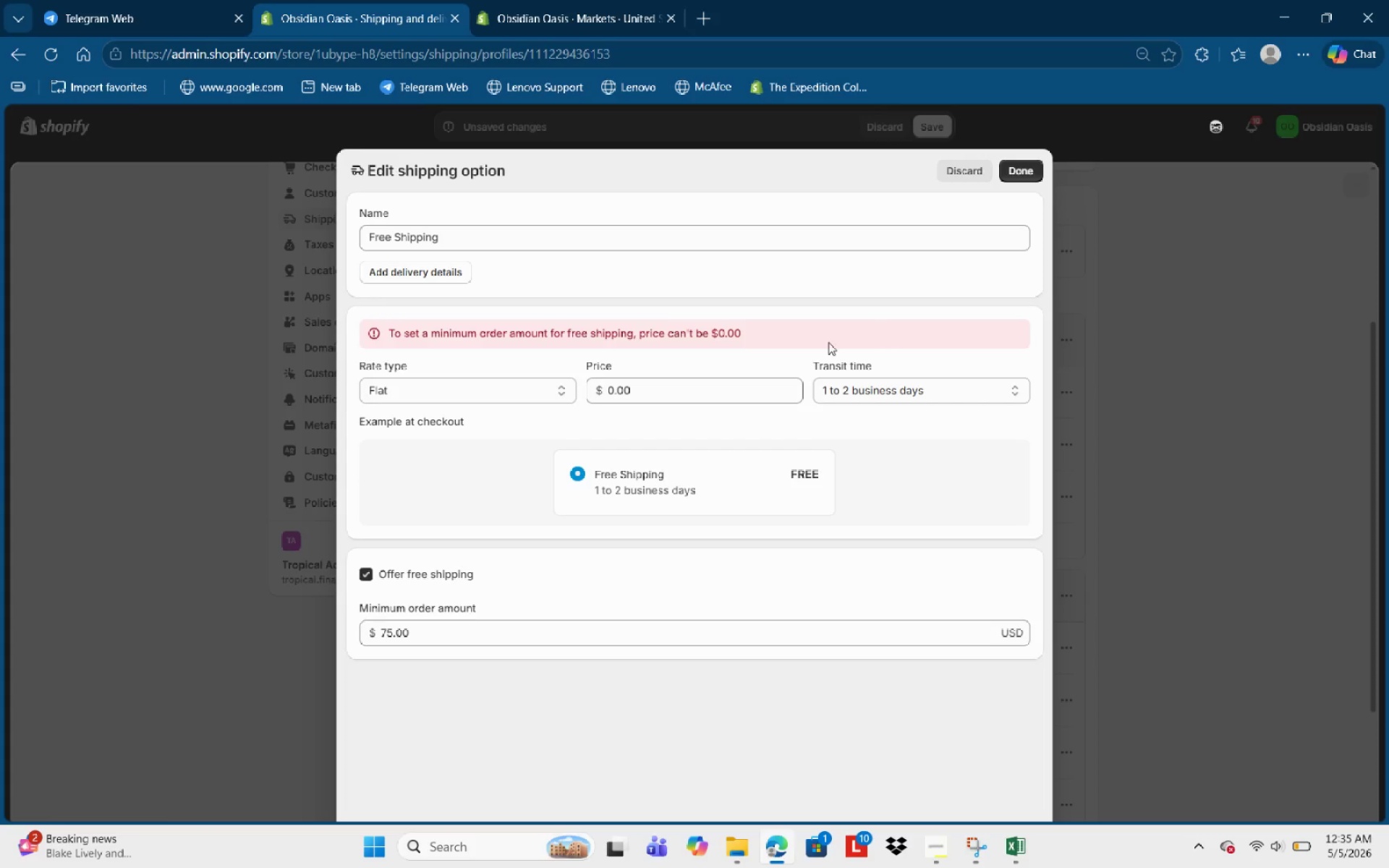 
left_click_drag(start_coordinate=[659, 399], to_coordinate=[561, 391])
 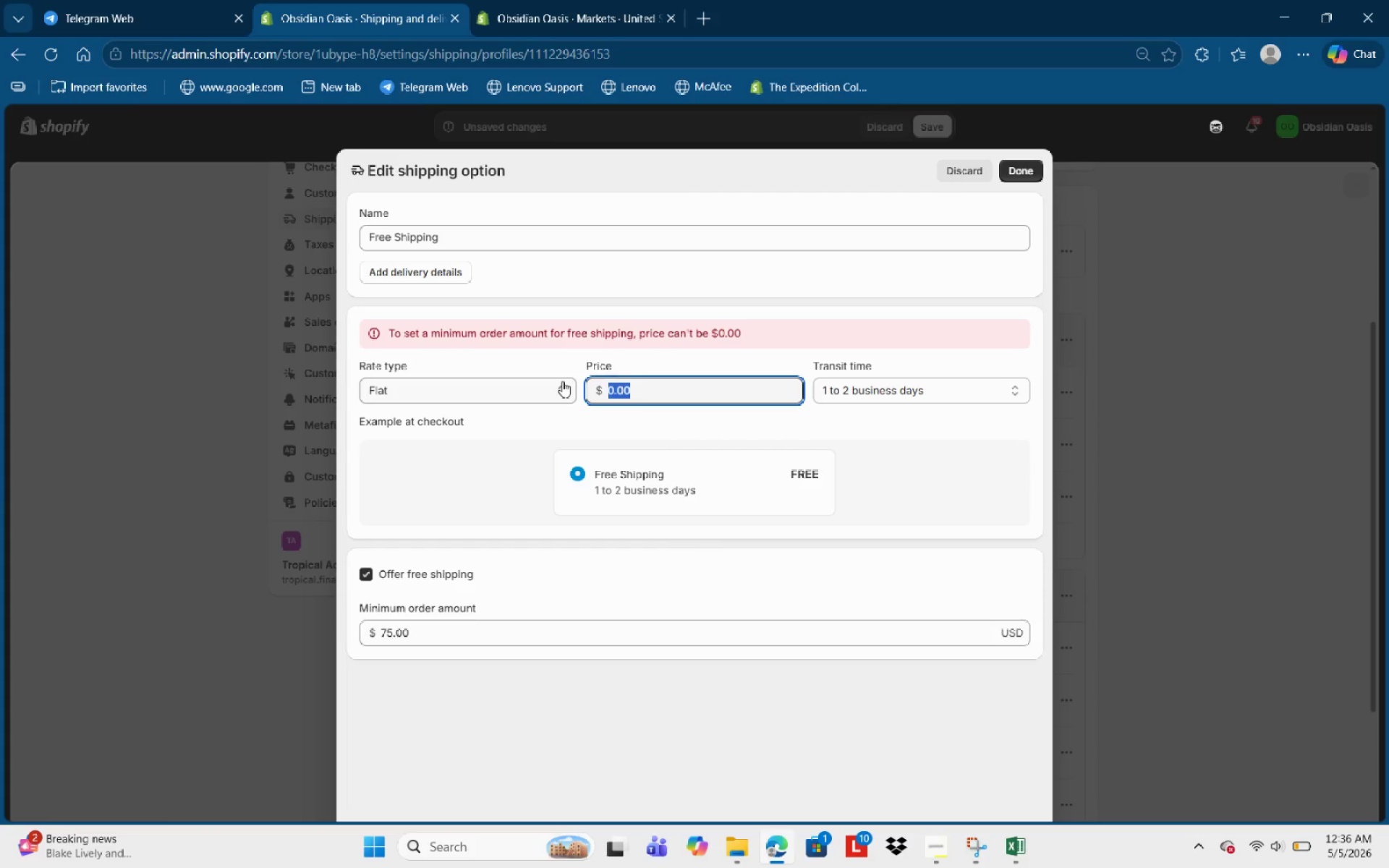 
key(Numpad0)
 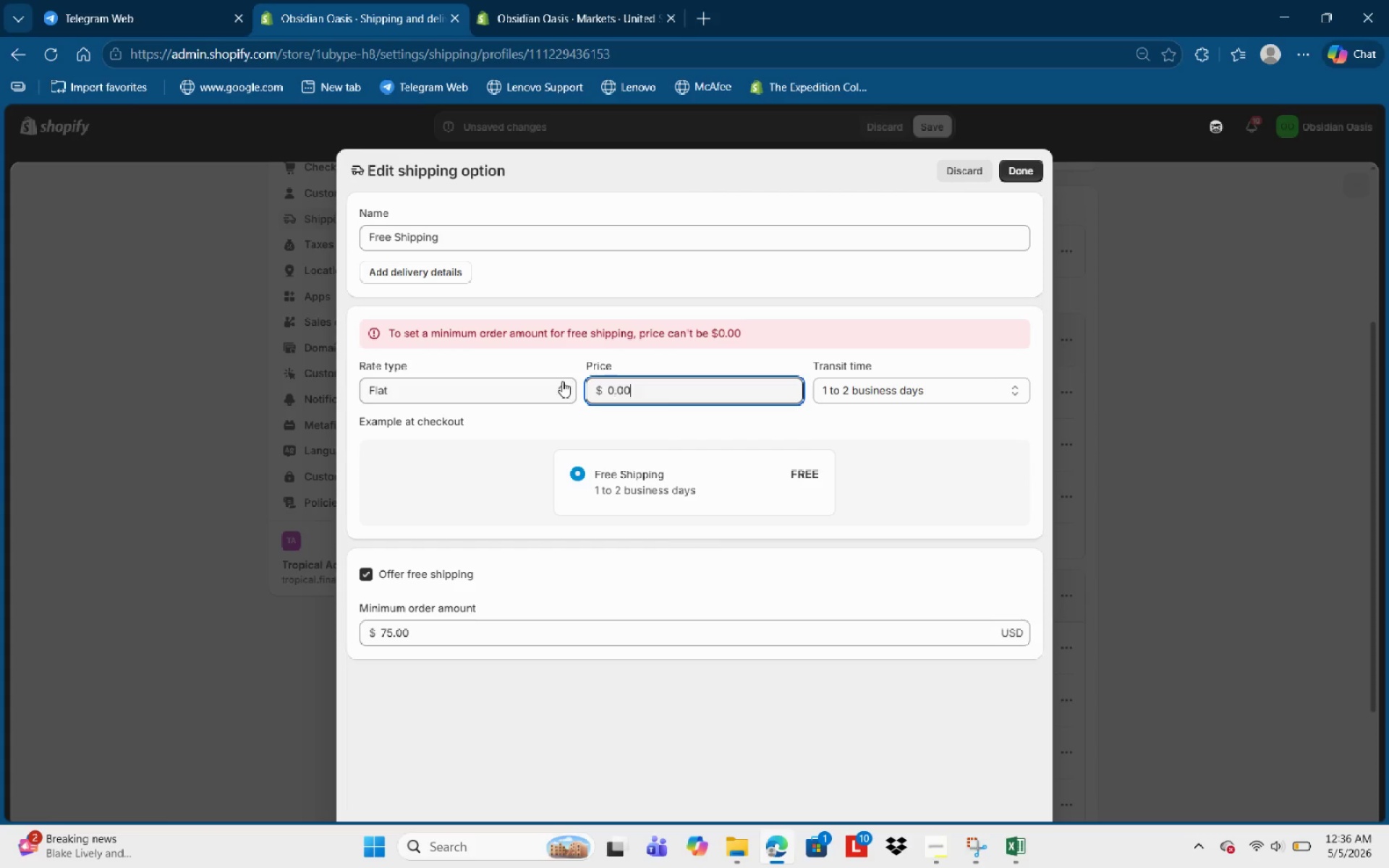 
key(NumpadEnter)
 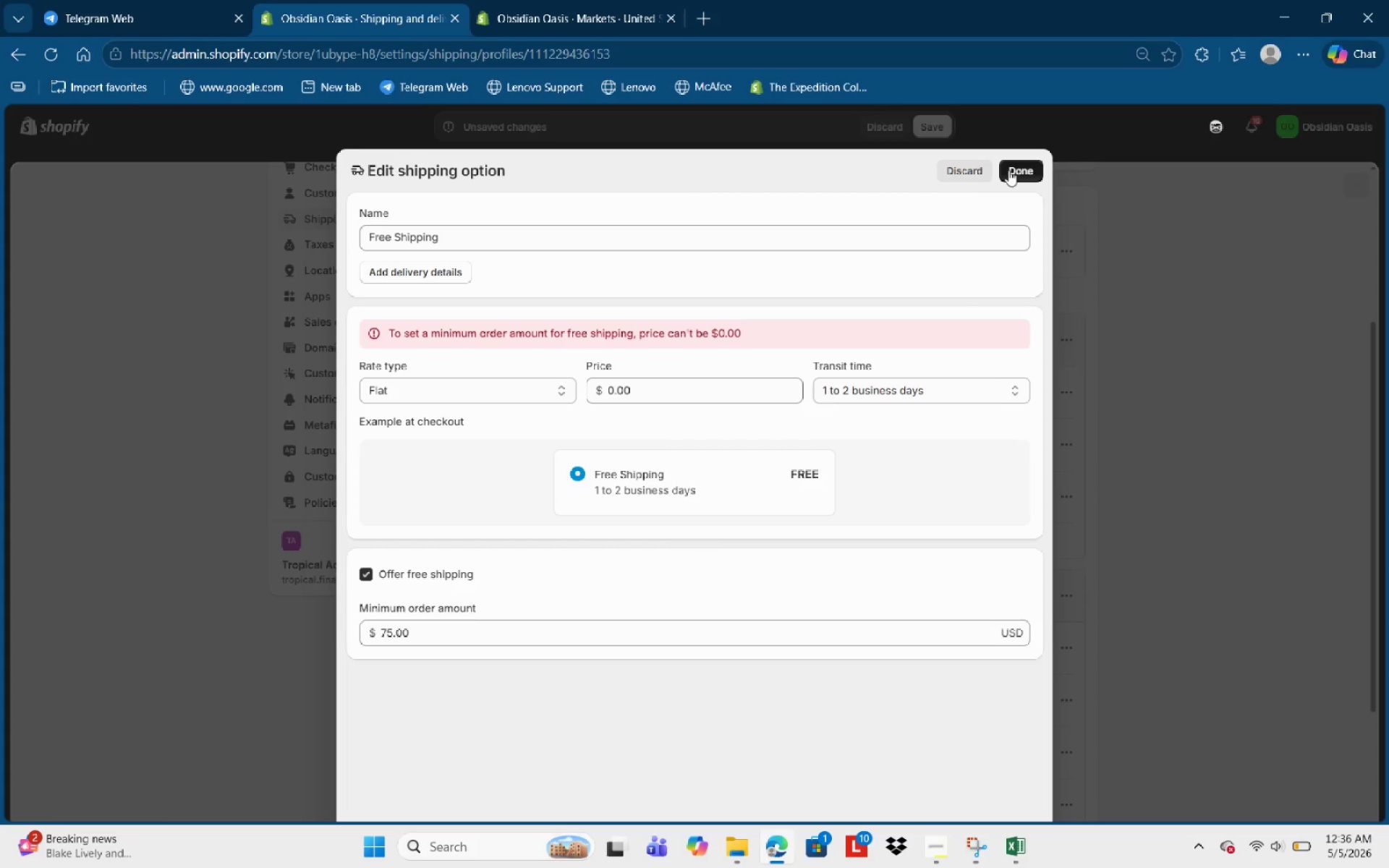 
double_click([1017, 174])
 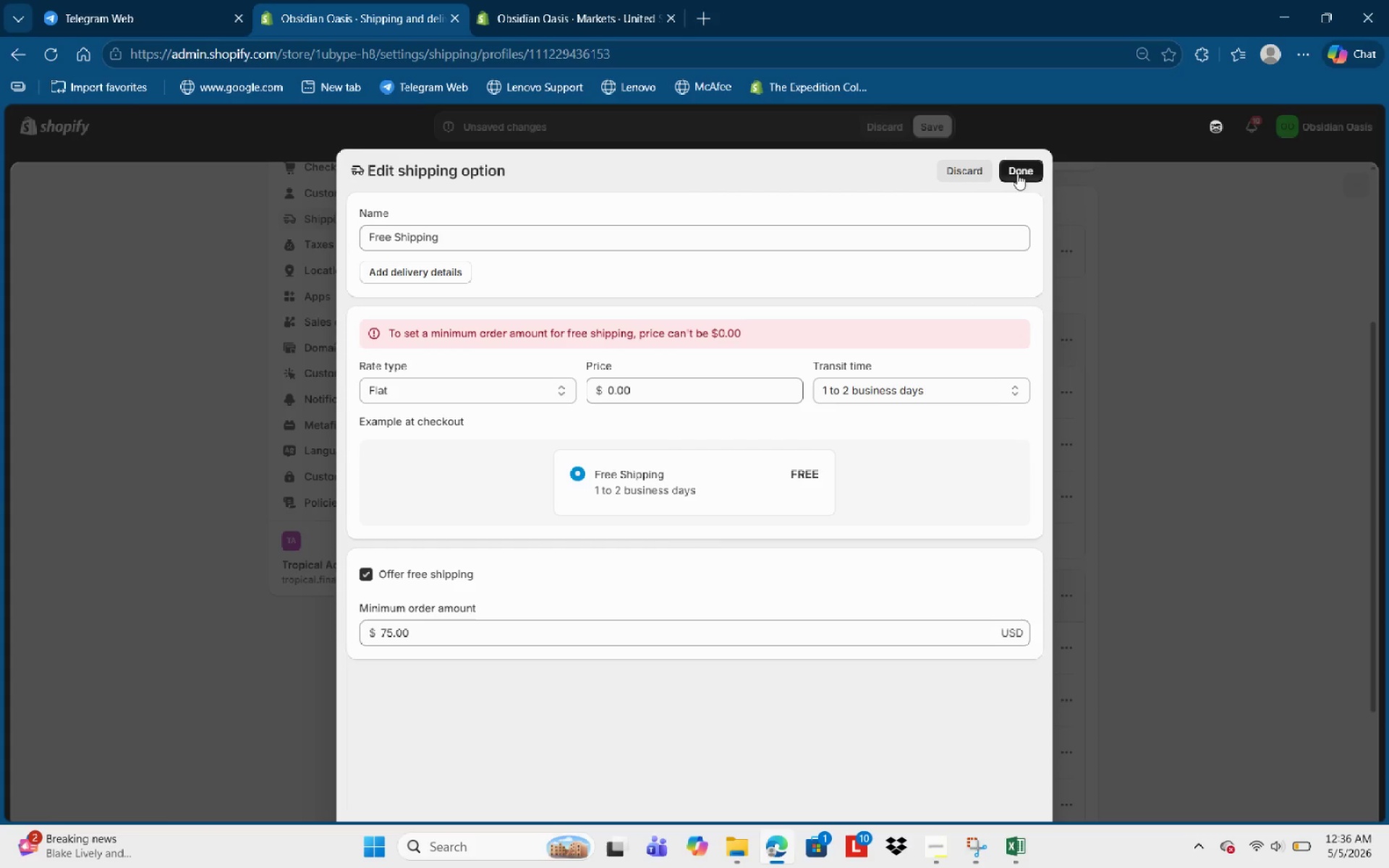 
triple_click([1017, 174])
 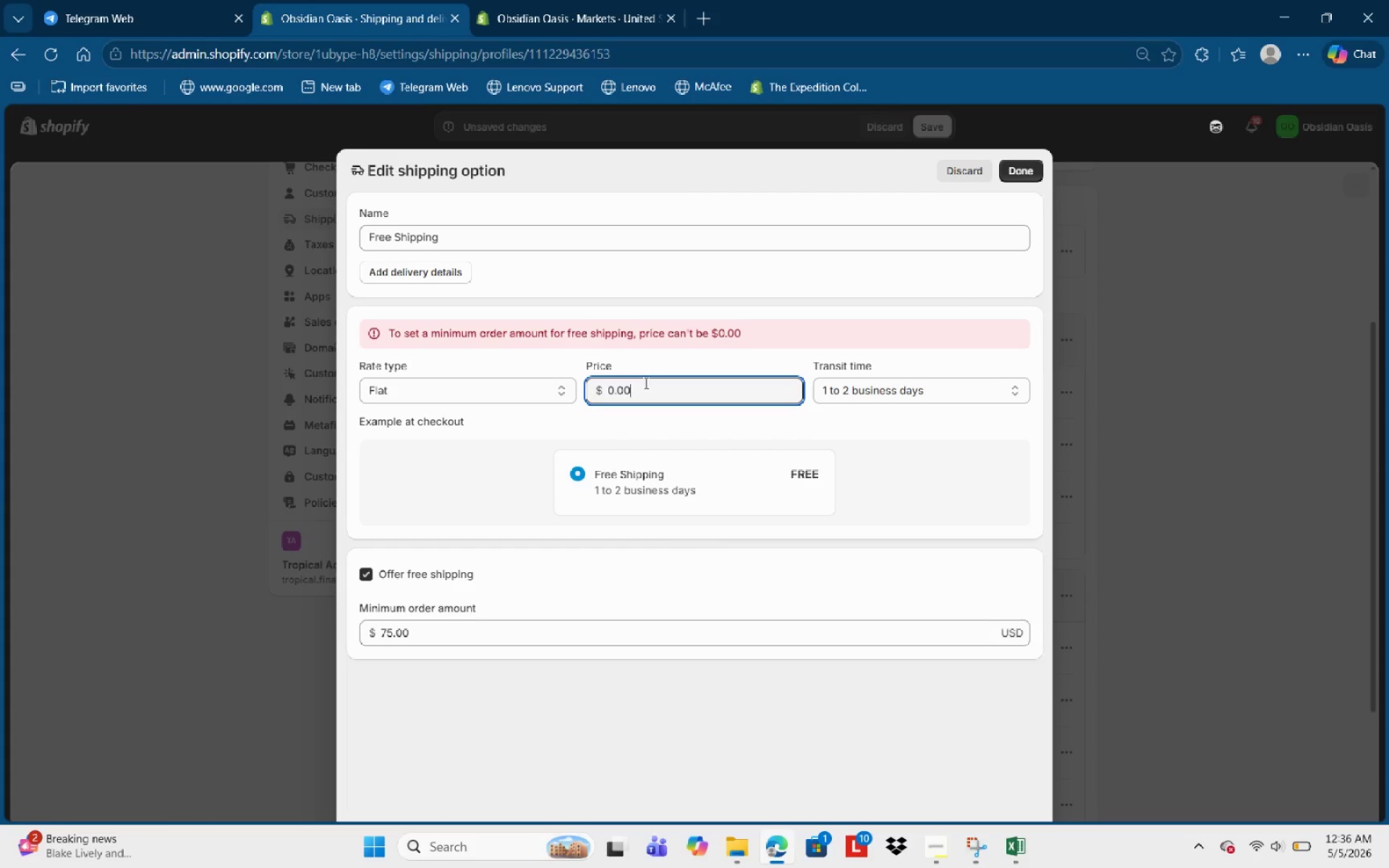 
key(Backspace)
 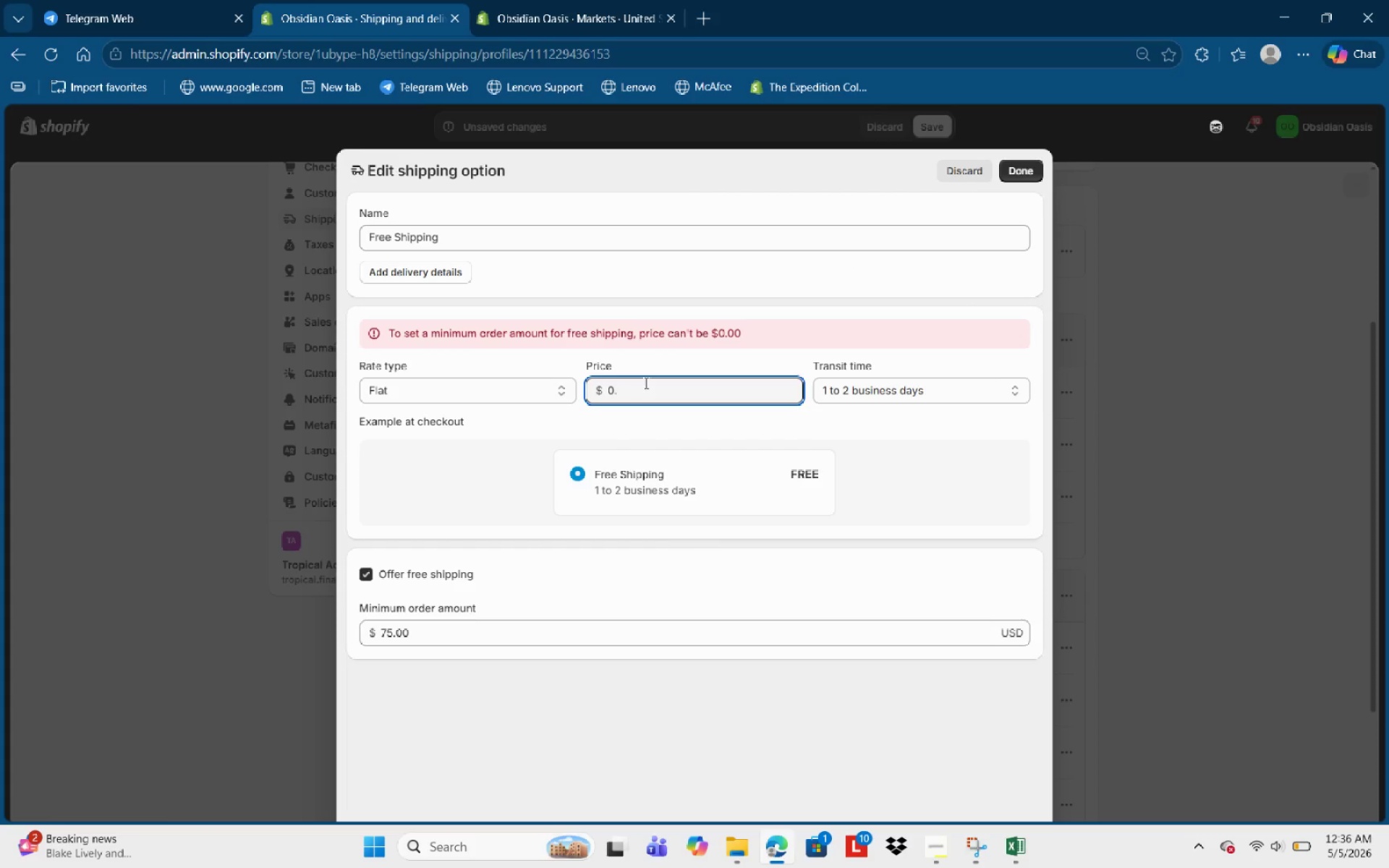 
key(Backspace)
 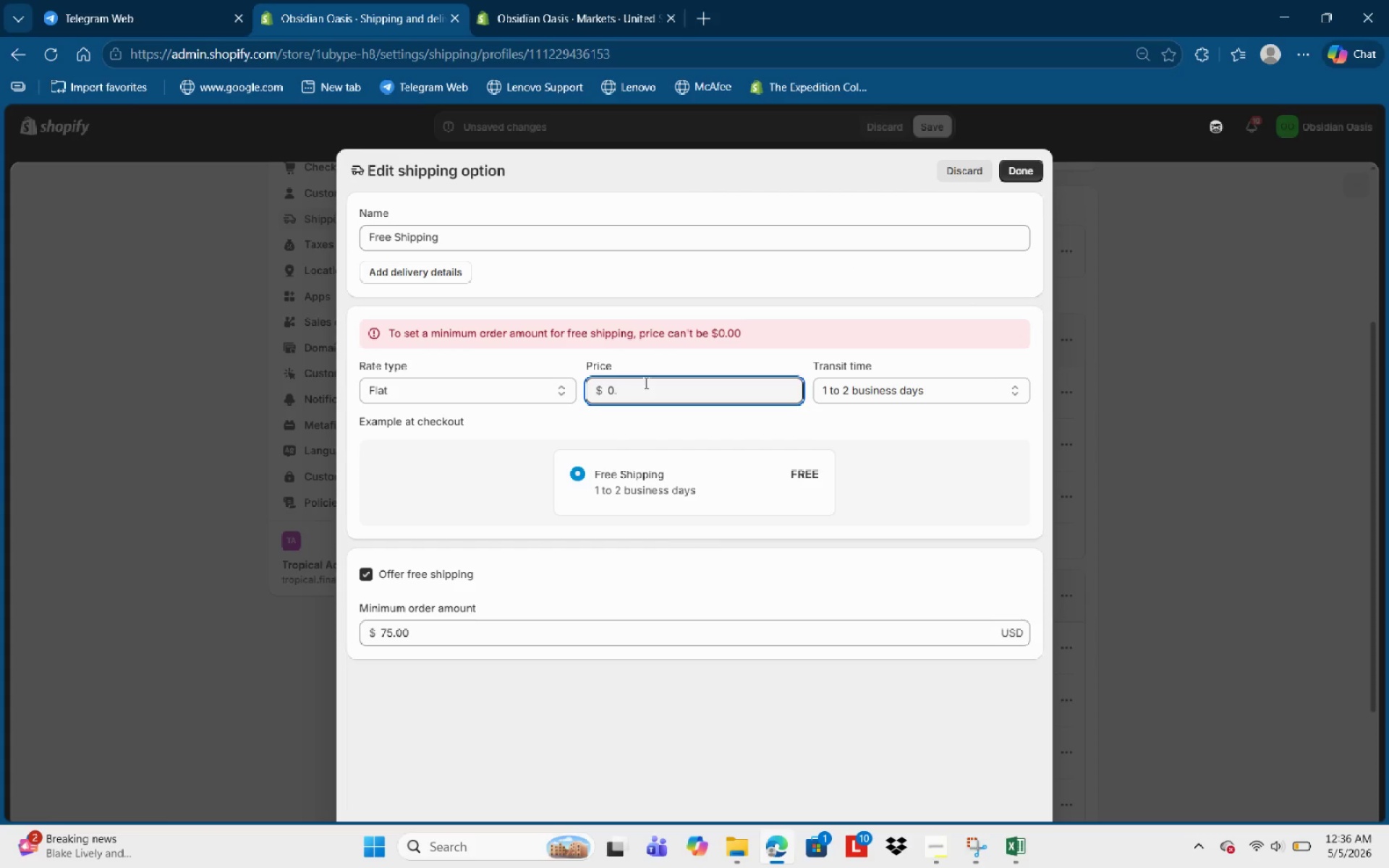 
key(Backspace)
 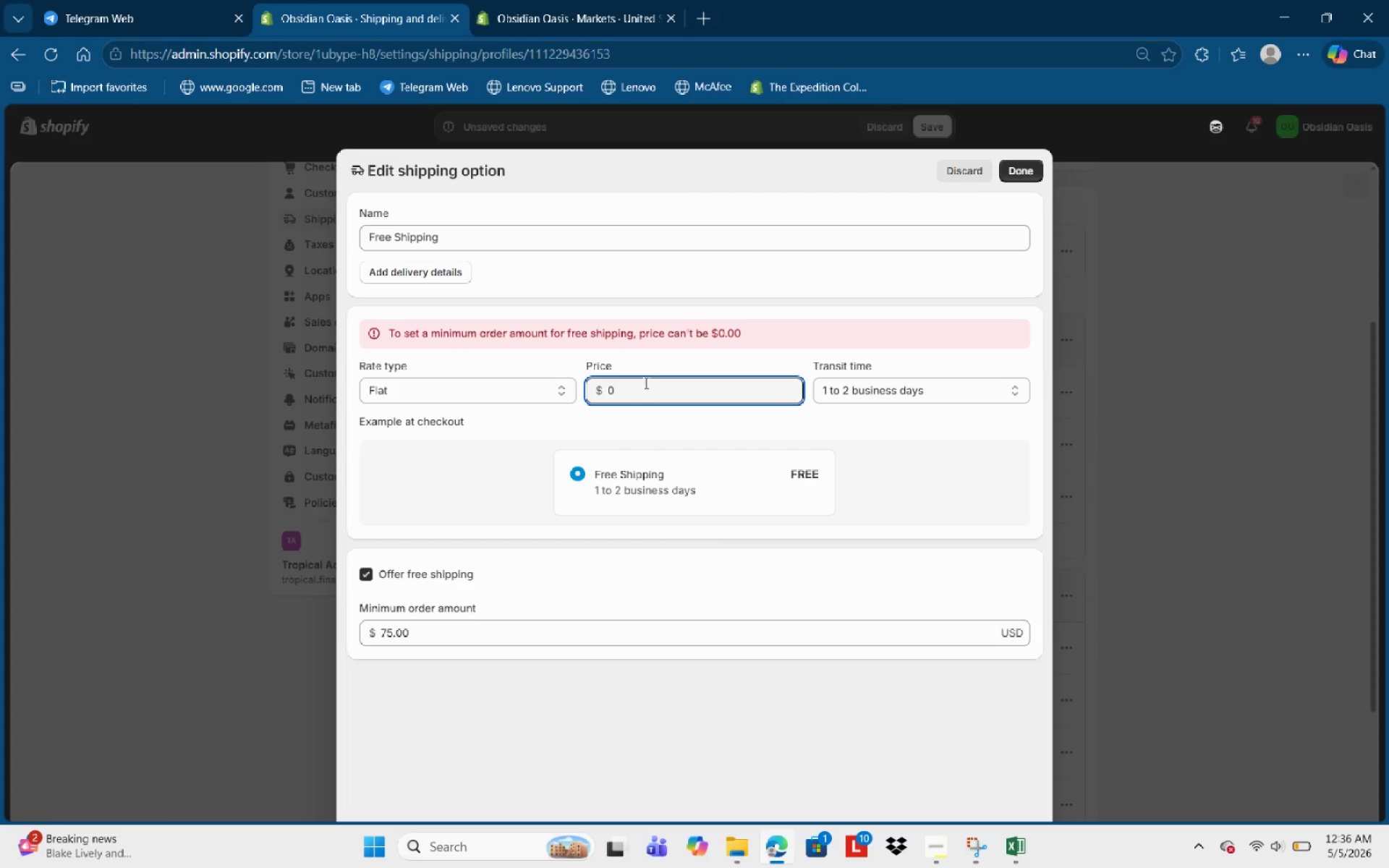 
key(Backspace)
 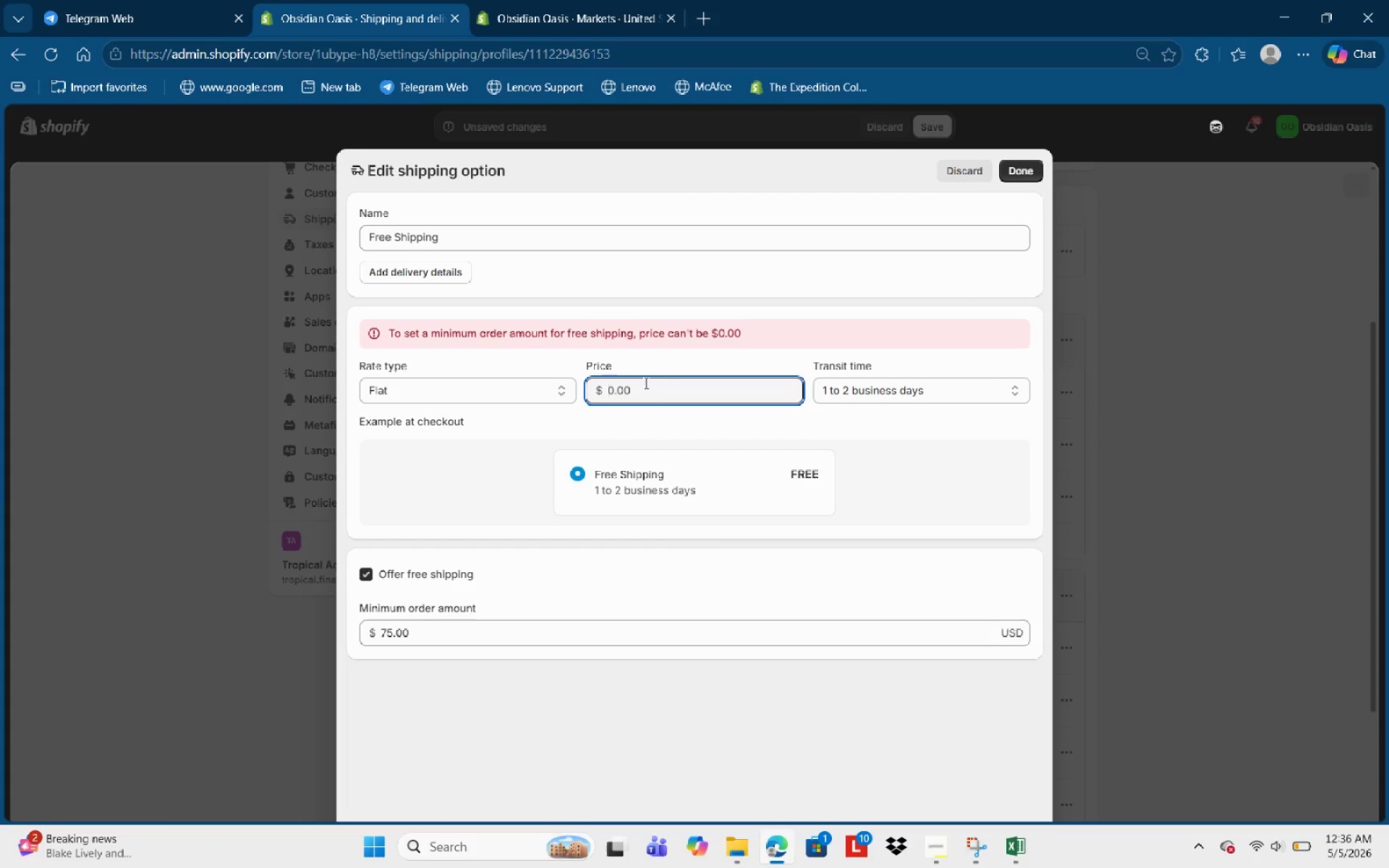 
key(Backspace)
 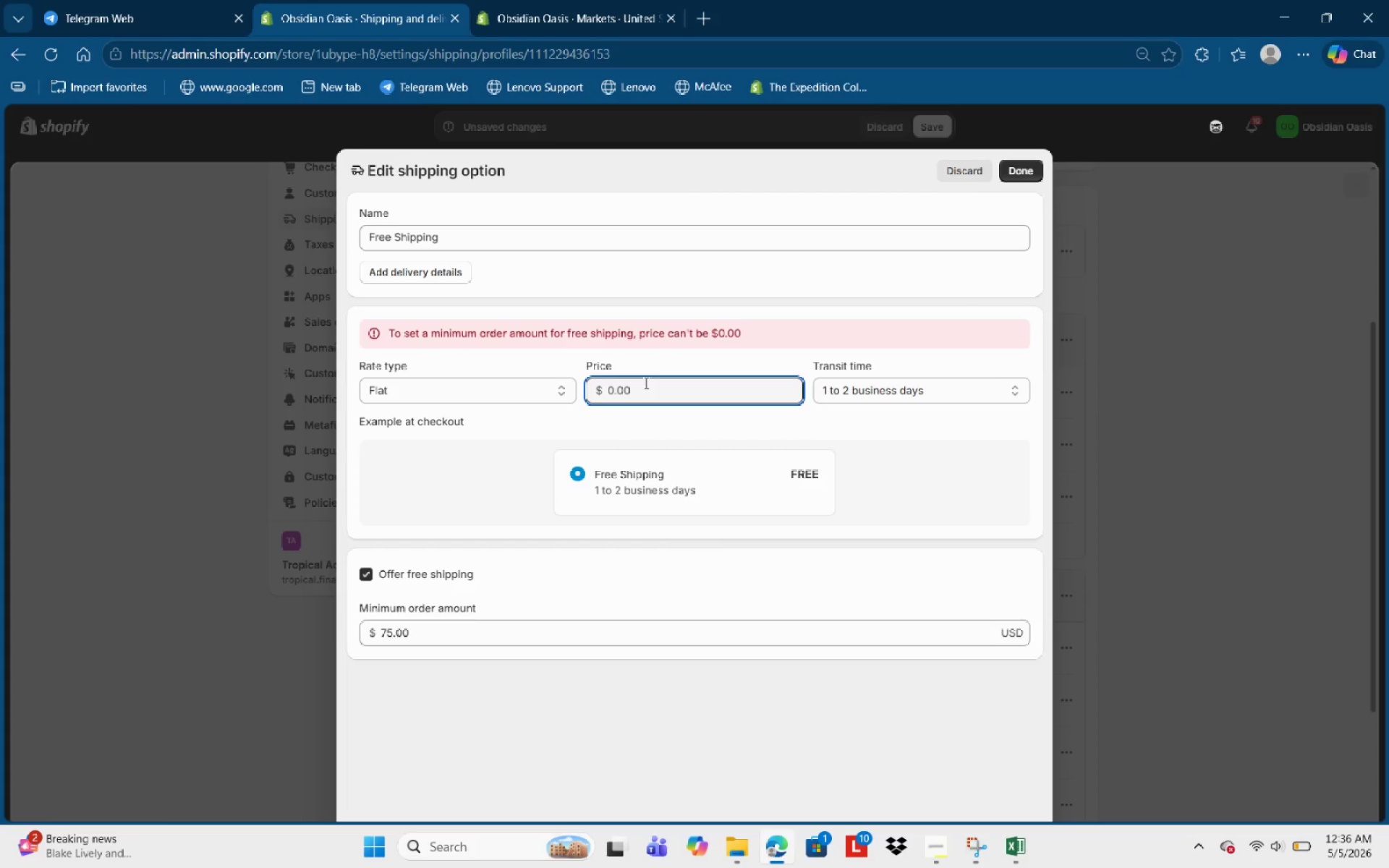 
key(Numpad1)
 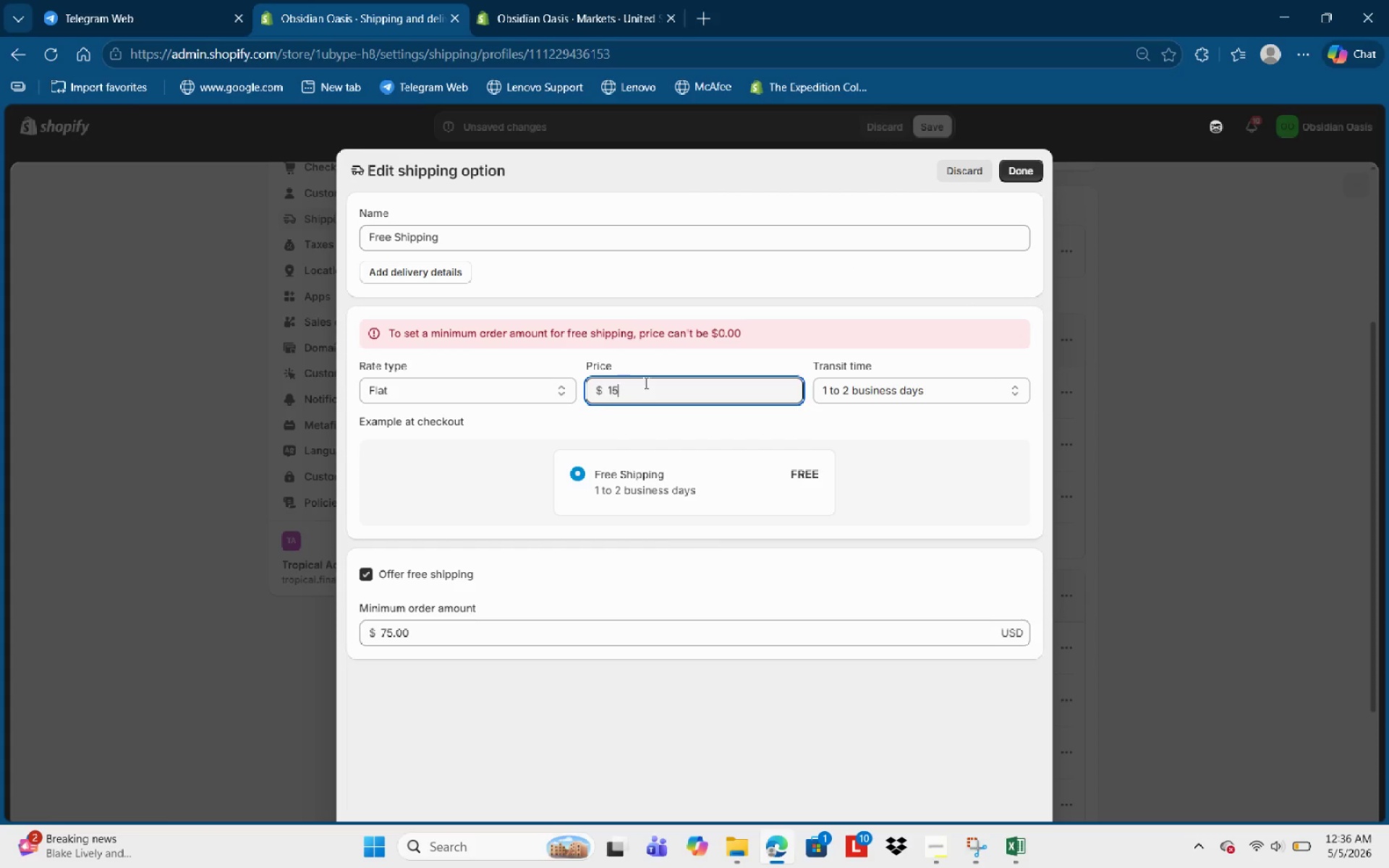 
key(Numpad5)
 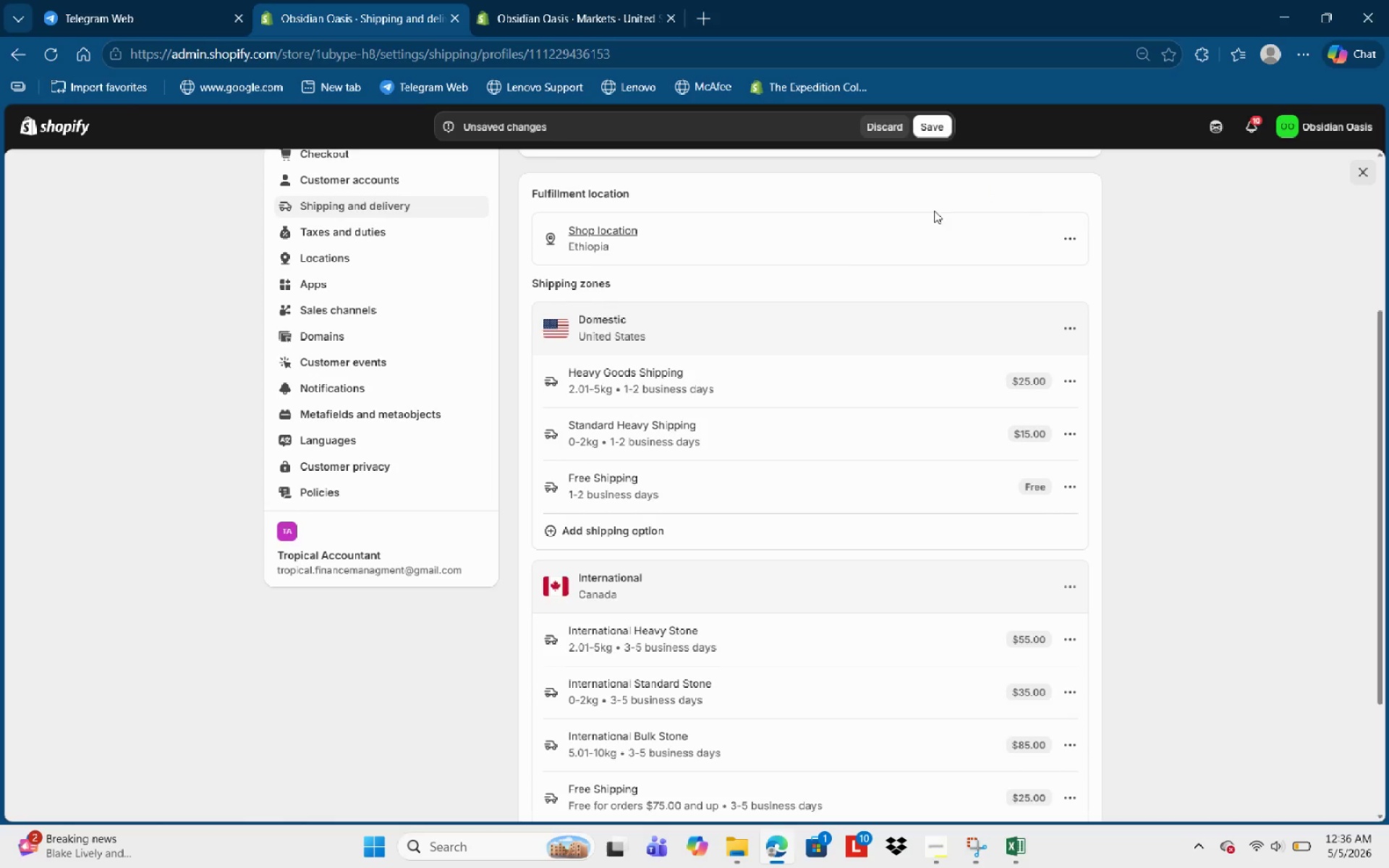 
scroll: coordinate [781, 459], scroll_direction: down, amount: 1.0
 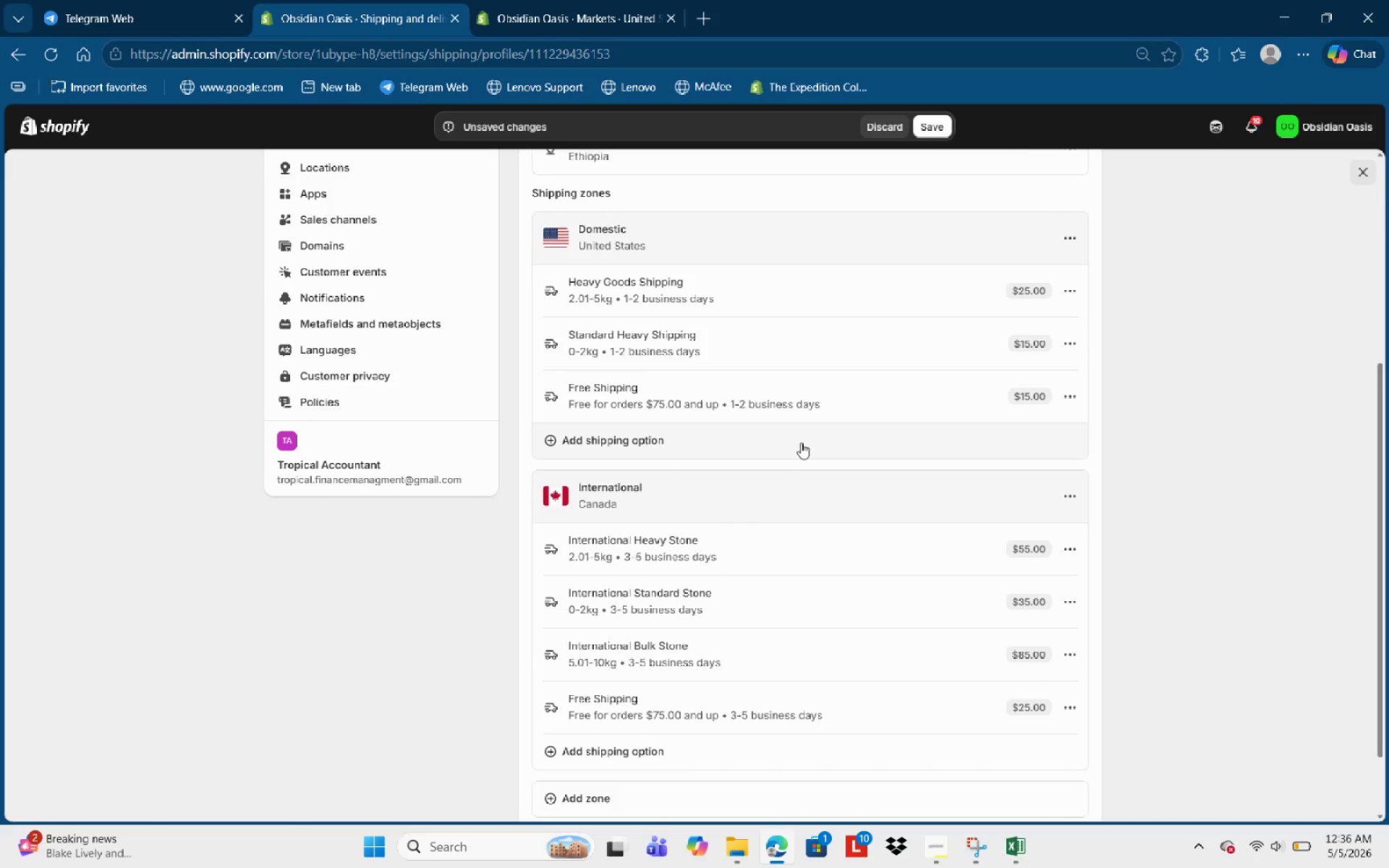 
wait(6.88)
 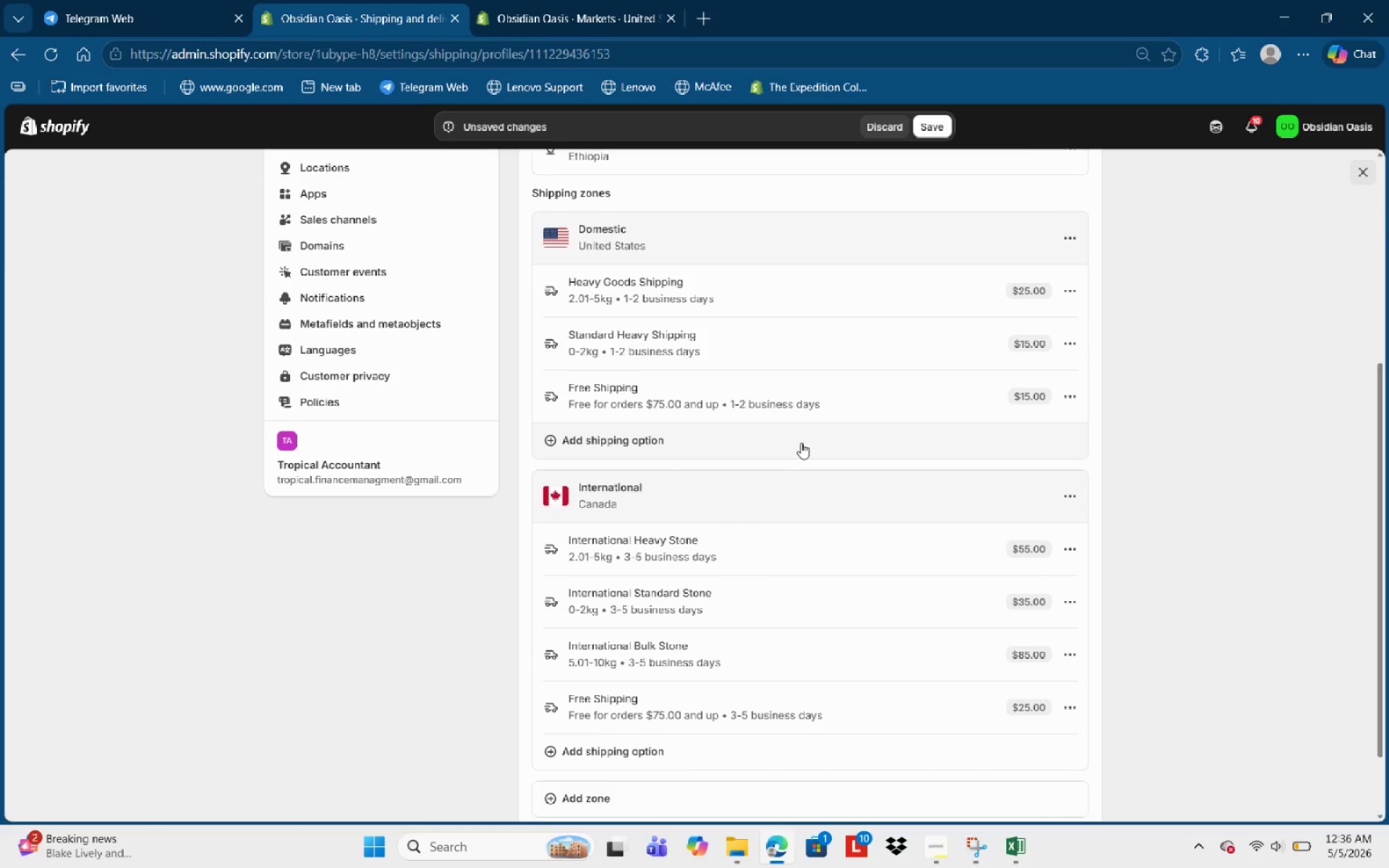 
scroll: coordinate [880, 419], scroll_direction: down, amount: 2.0
 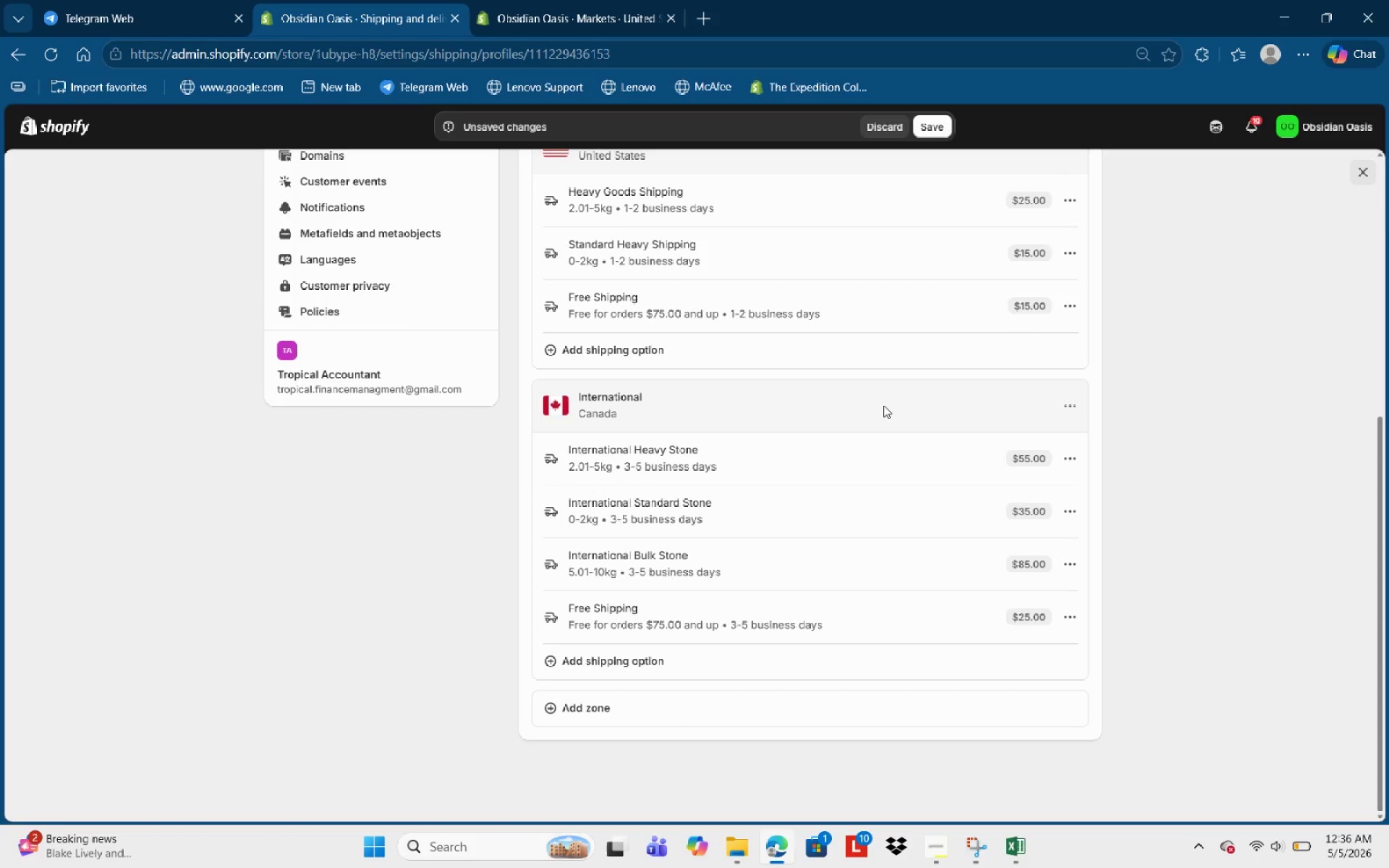 
scroll: coordinate [868, 451], scroll_direction: none, amount: 0.0
 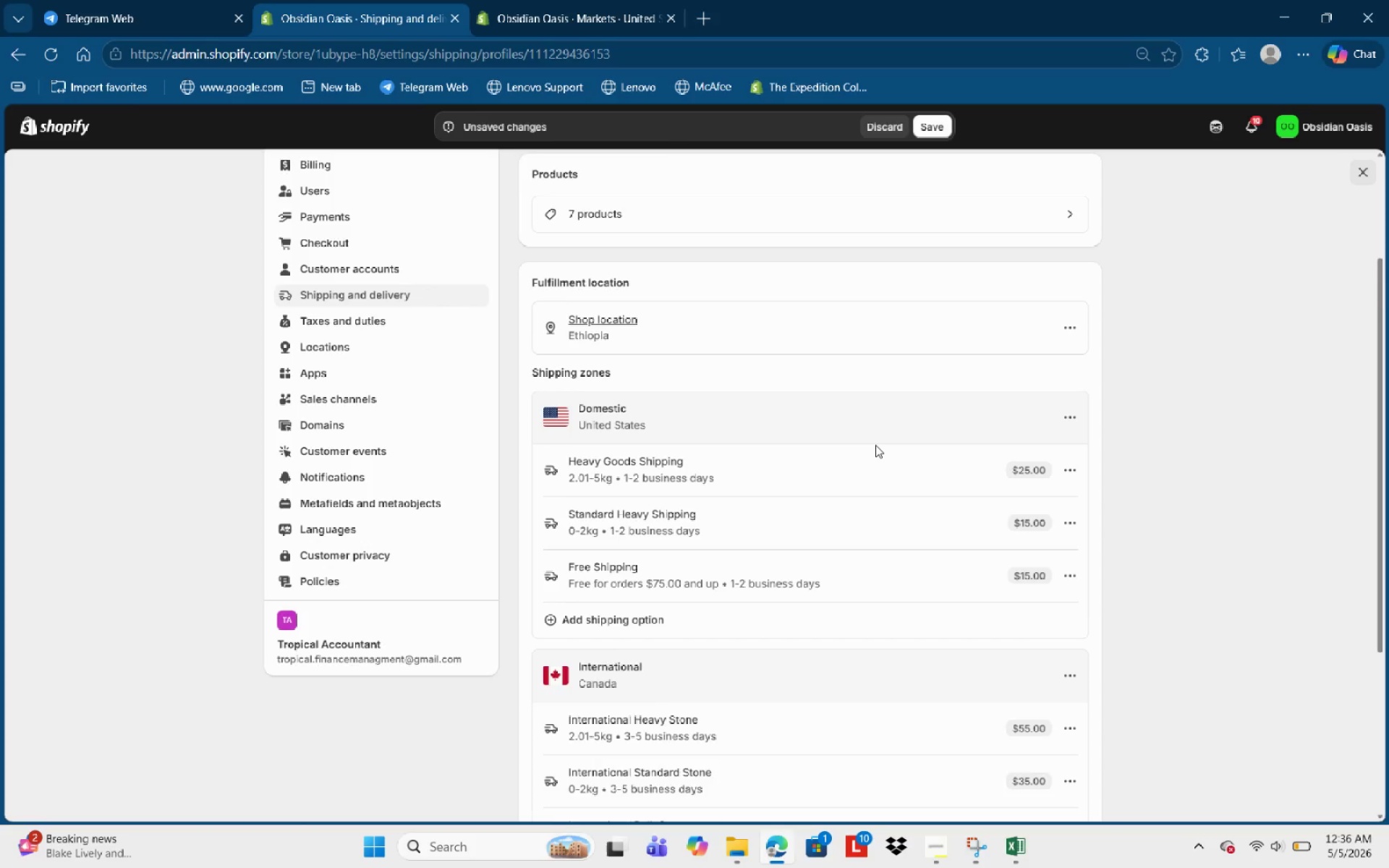 
scroll: coordinate [878, 443], scroll_direction: down, amount: 2.0
 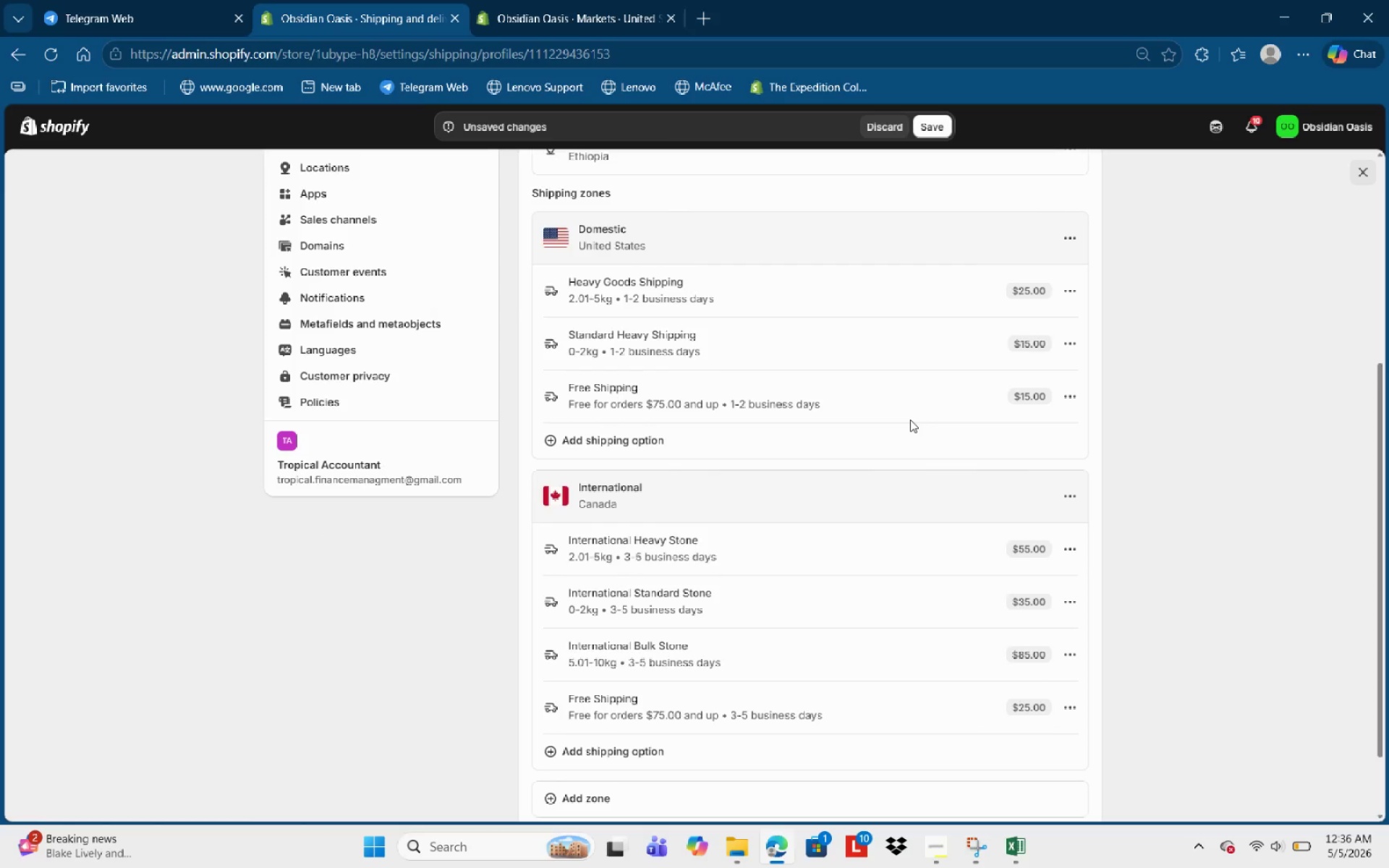 
wait(15.48)
 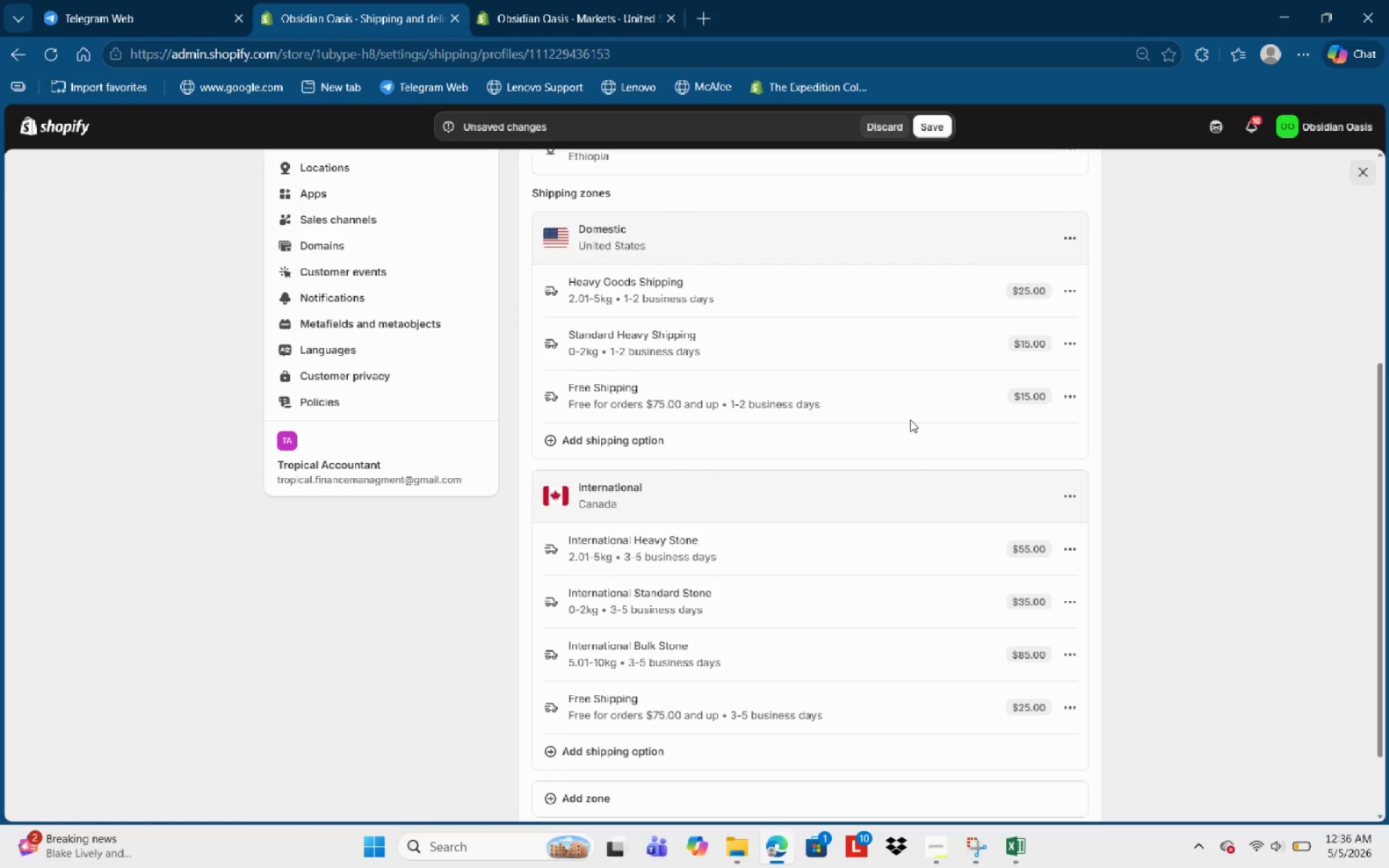 
scroll: coordinate [1101, 472], scroll_direction: up, amount: 1.0
 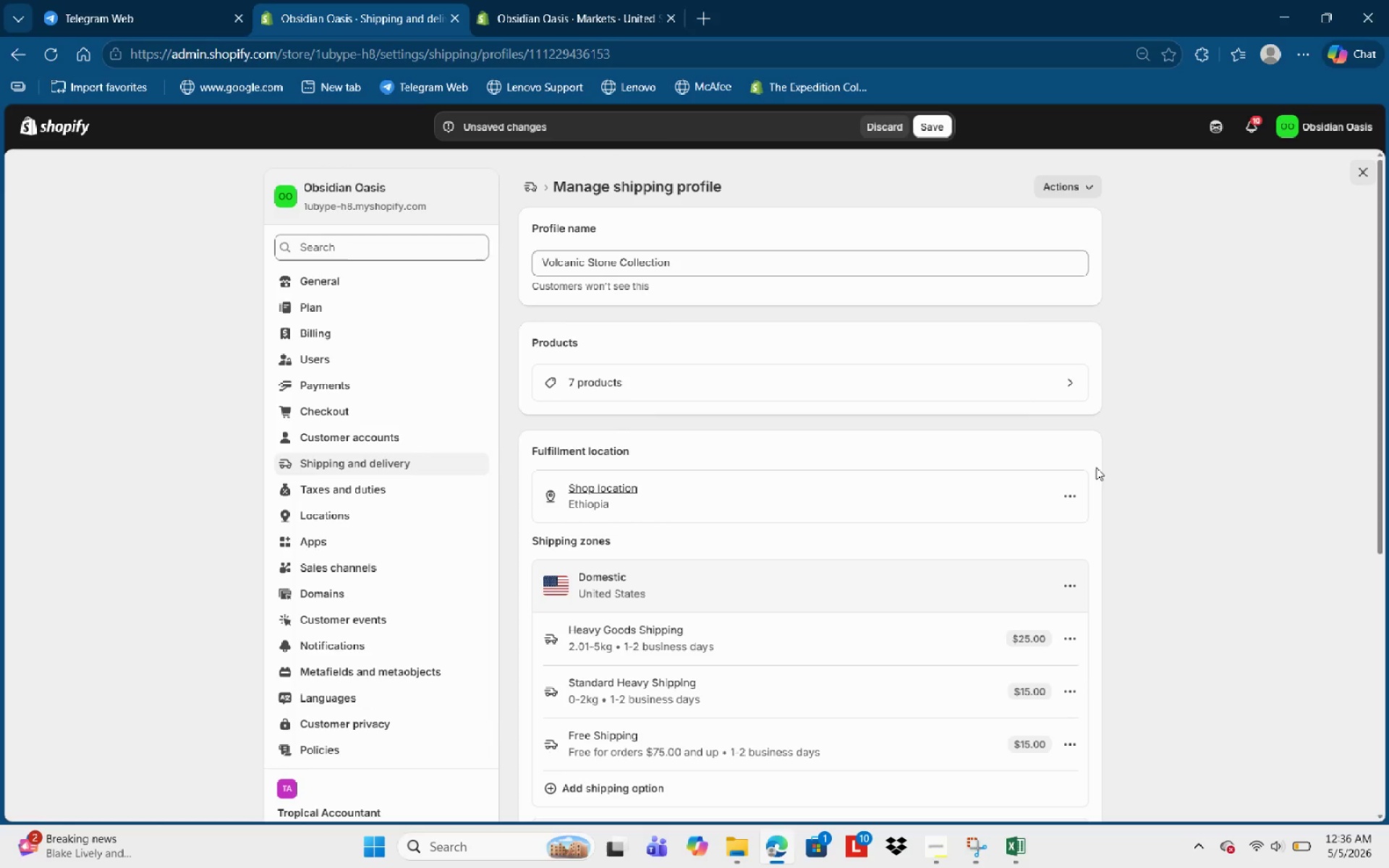 
scroll: coordinate [1069, 449], scroll_direction: down, amount: 7.0
 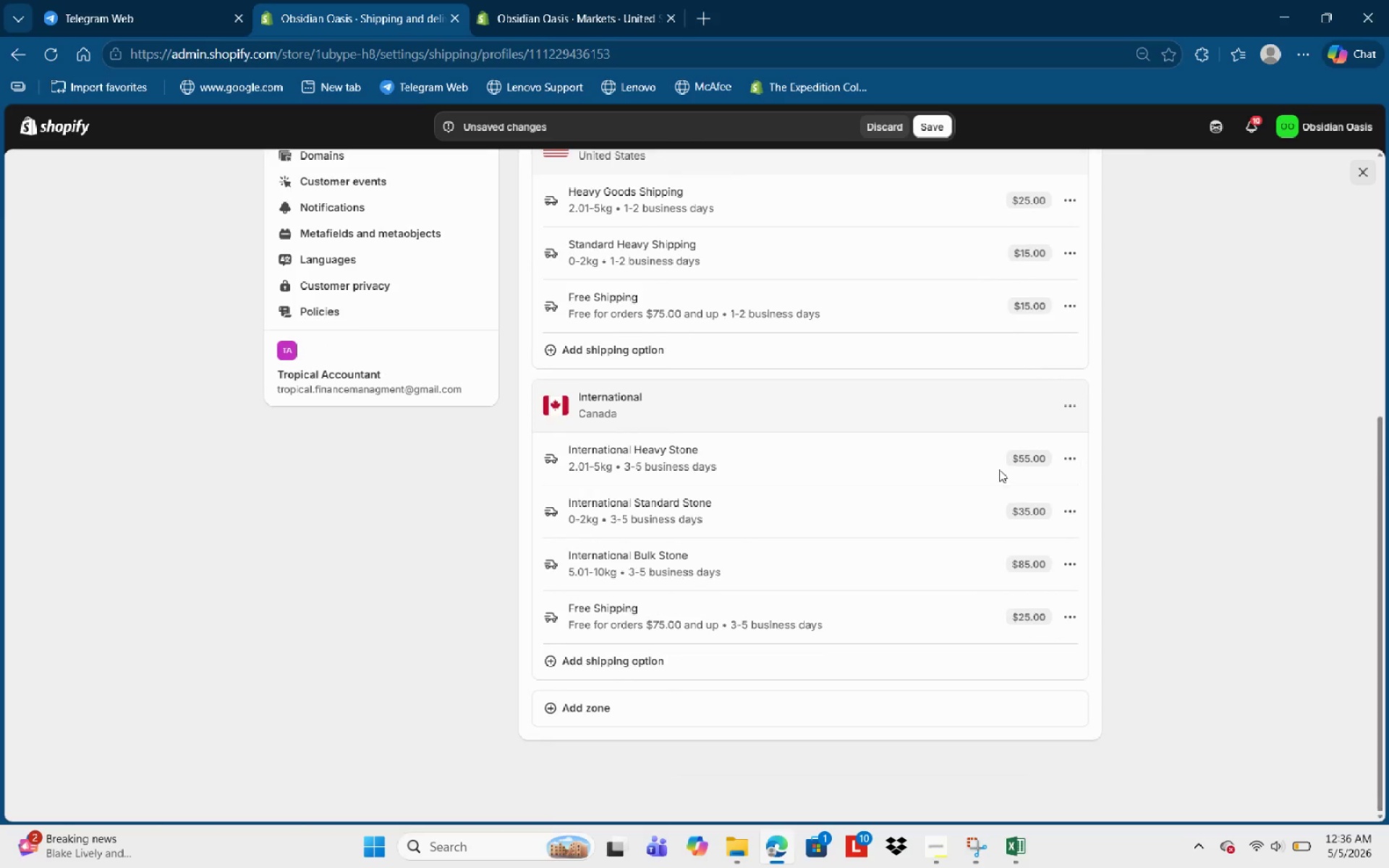 
scroll: coordinate [962, 445], scroll_direction: up, amount: 8.0
 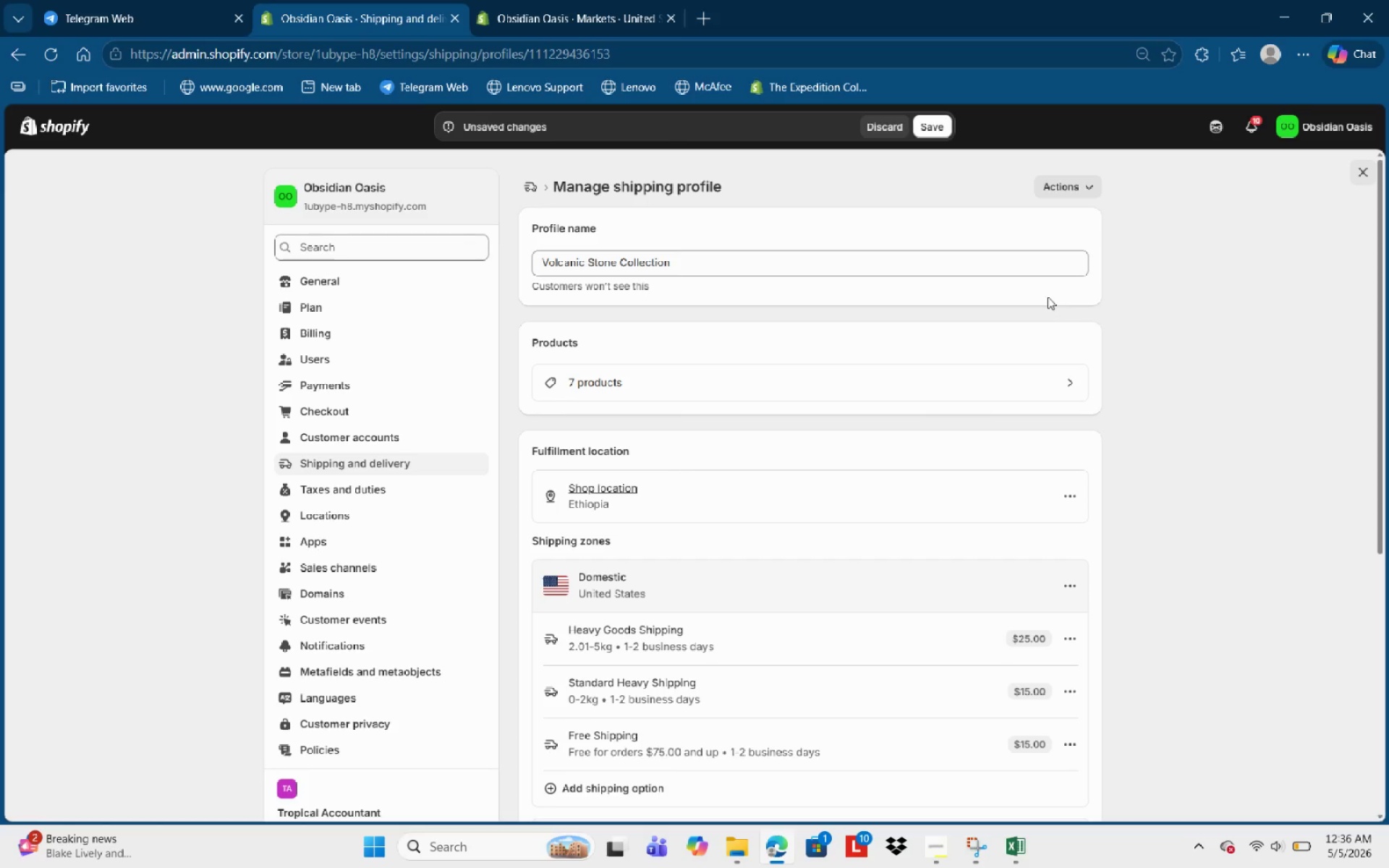 
wait(18.5)
 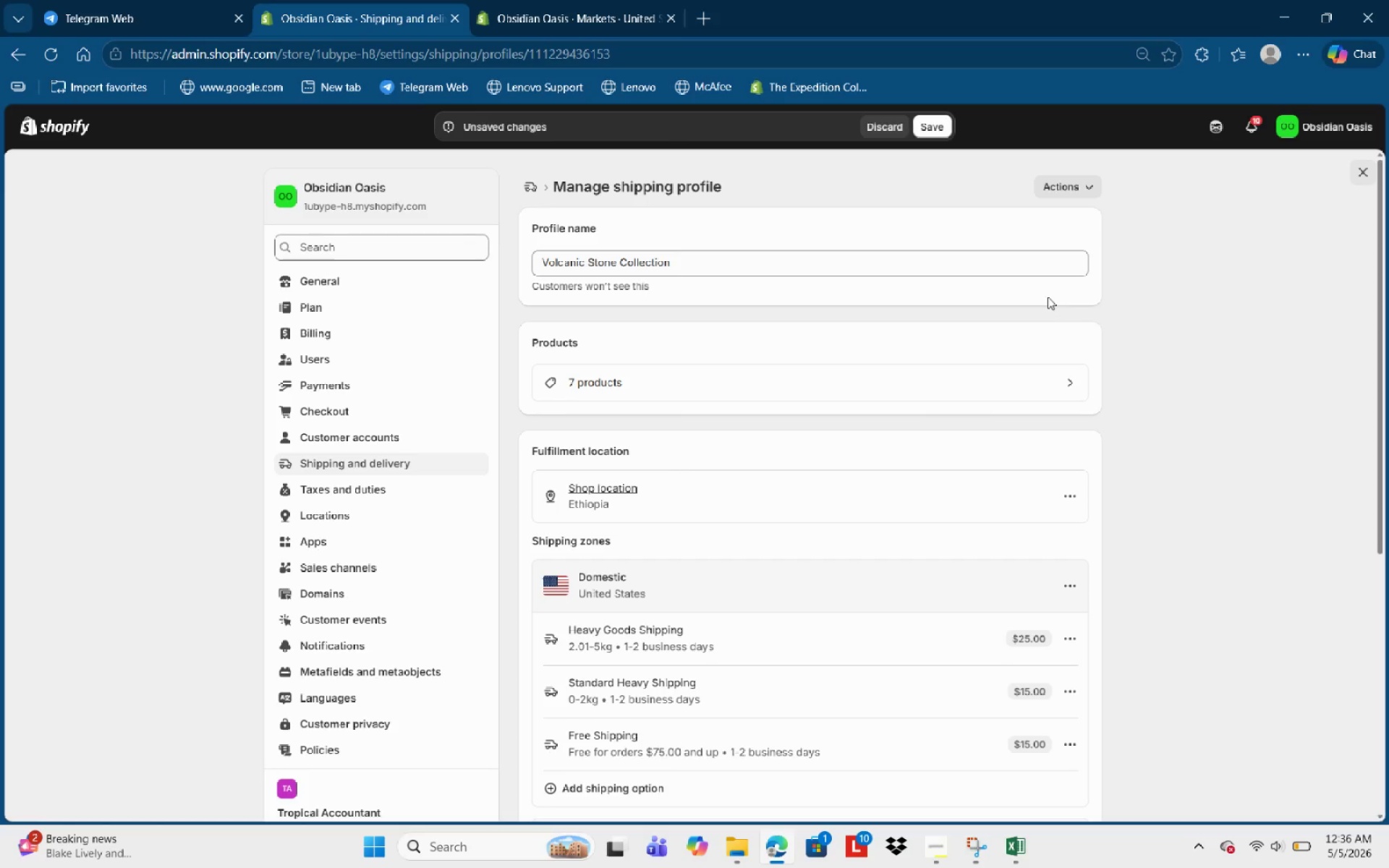 
scroll: coordinate [1271, 527], scroll_direction: down, amount: 8.0
 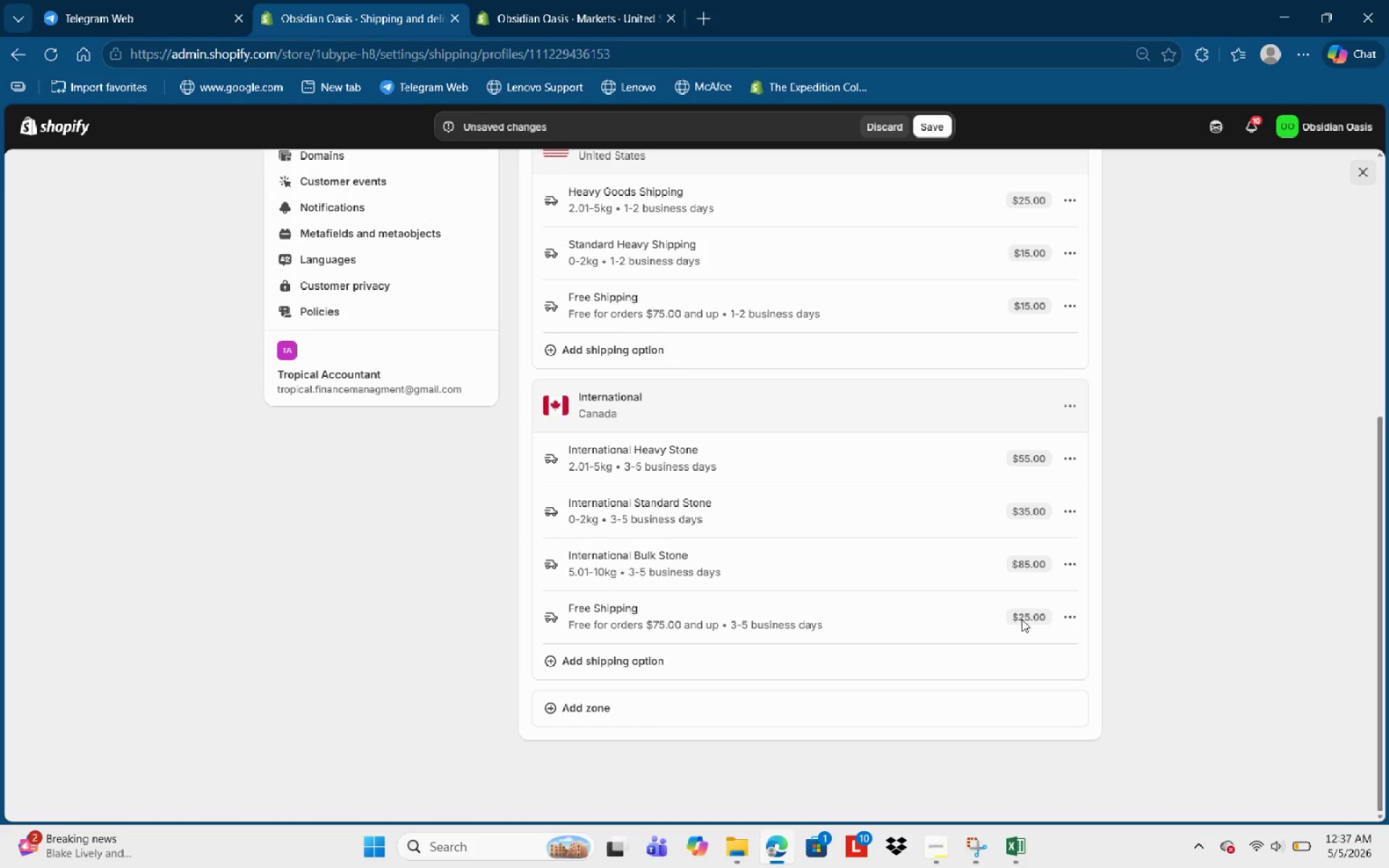 
wait(6.1)
 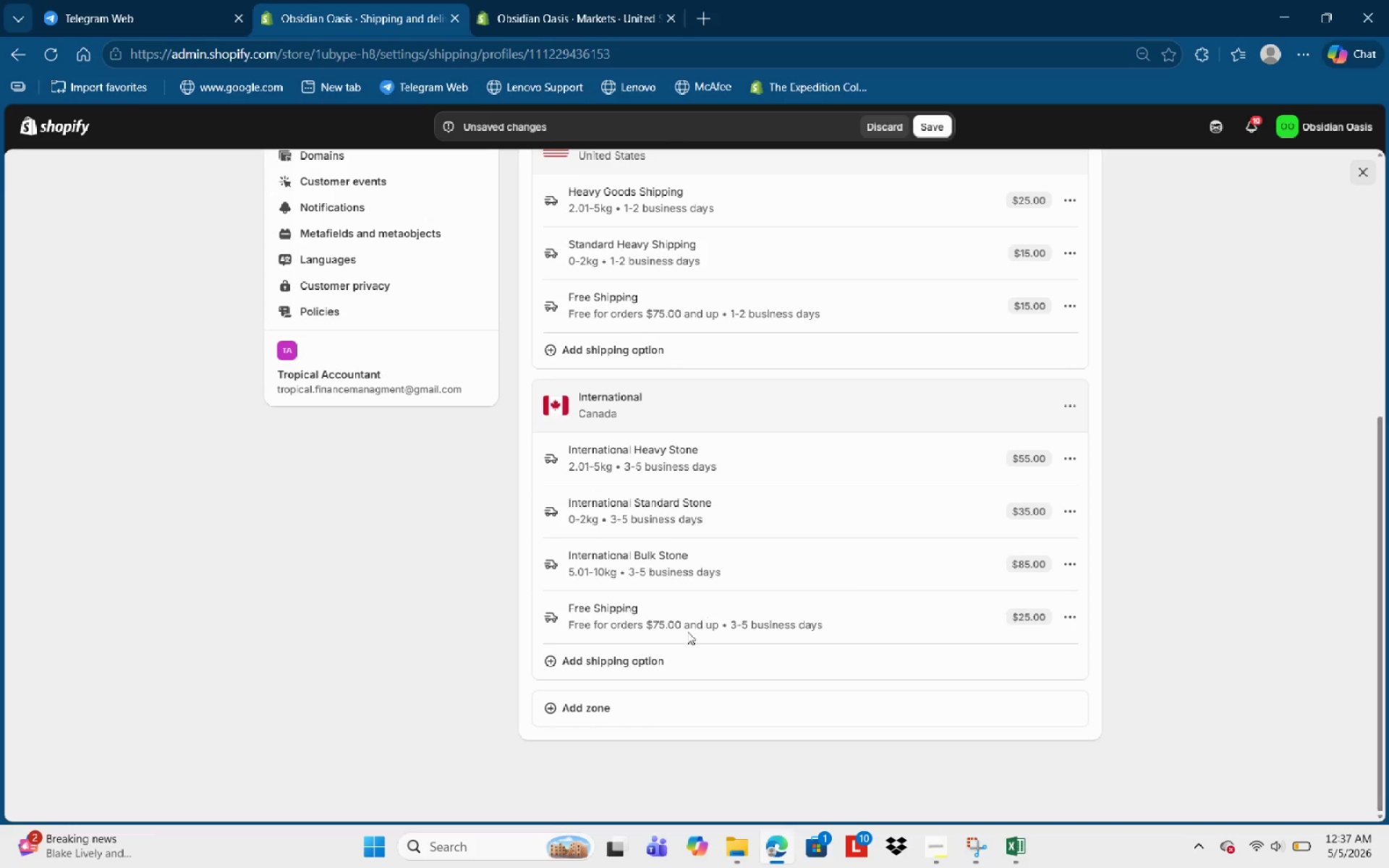 
left_click([1063, 613])
 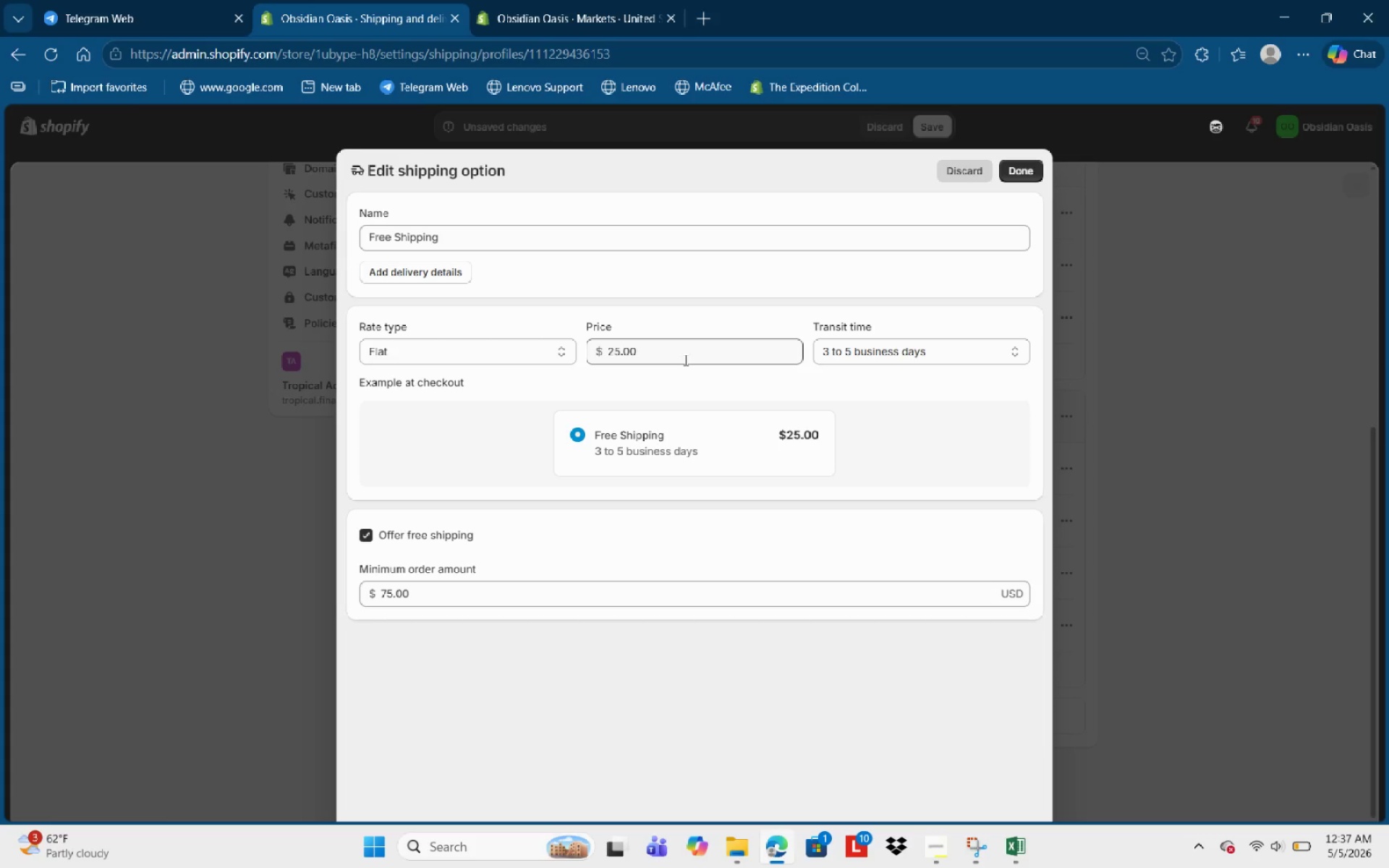 
wait(18.94)
 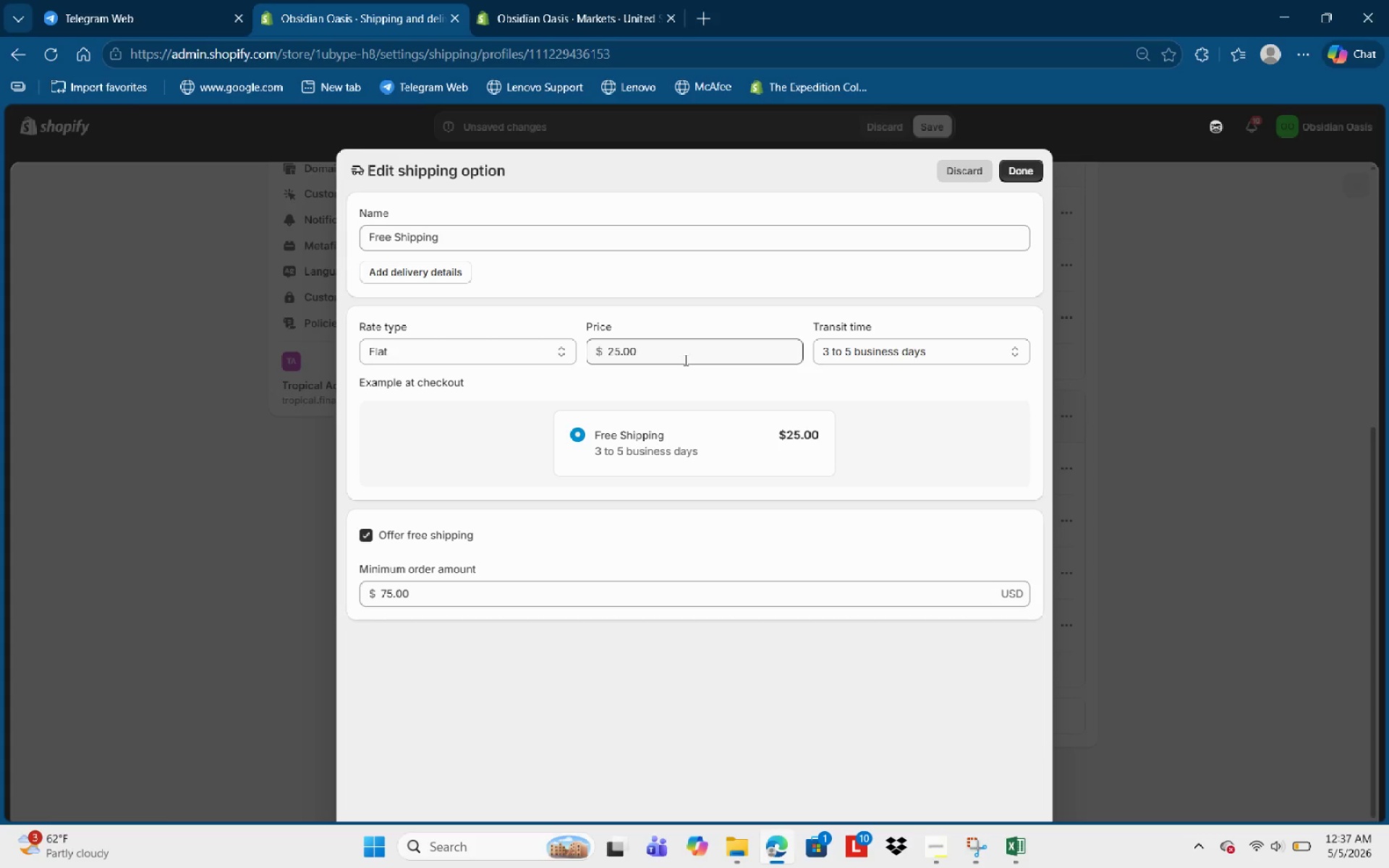 
scroll: coordinate [729, 397], scroll_direction: up, amount: 2.0
 